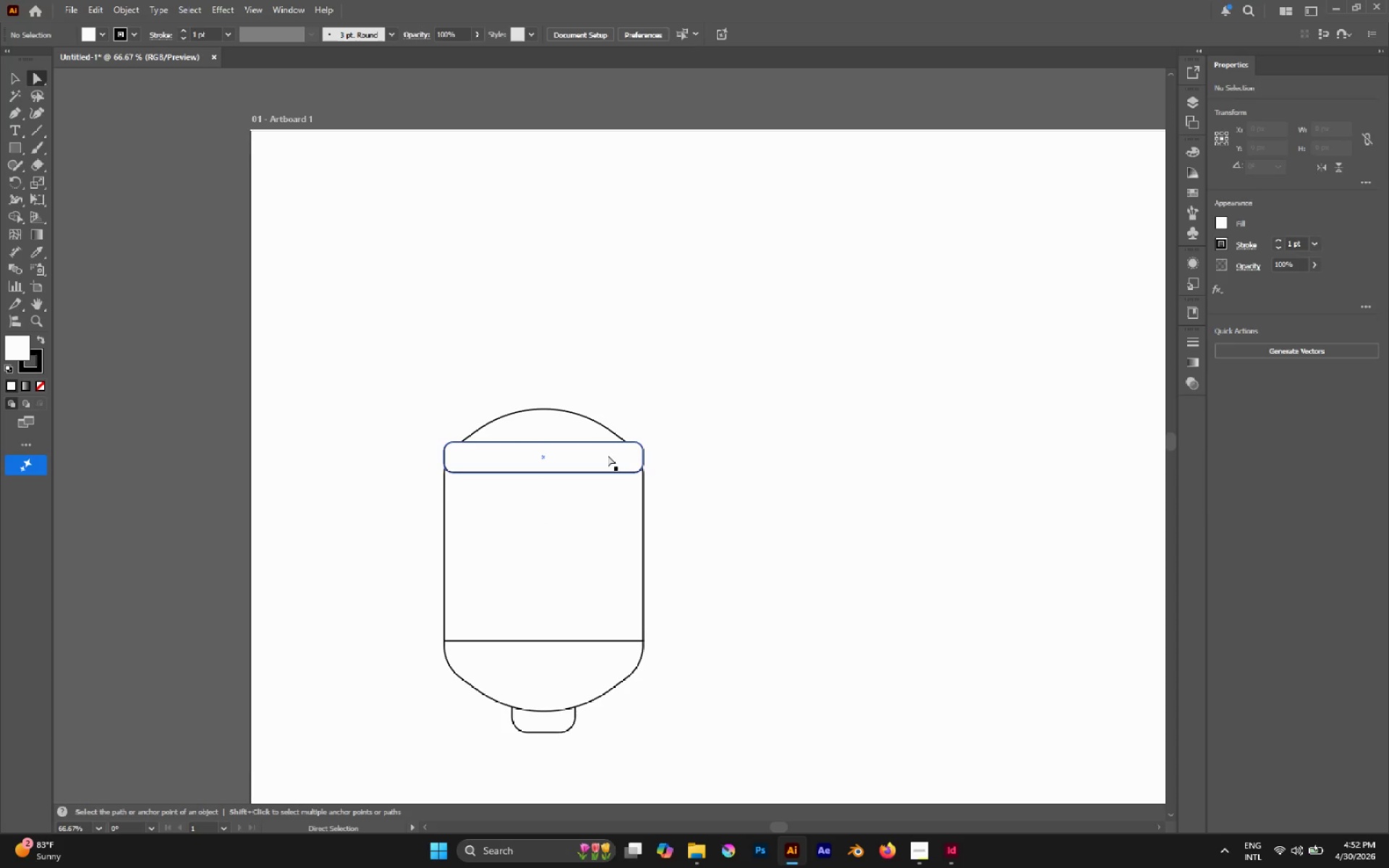 
left_click_drag(start_coordinate=[608, 455], to_coordinate=[611, 484])
 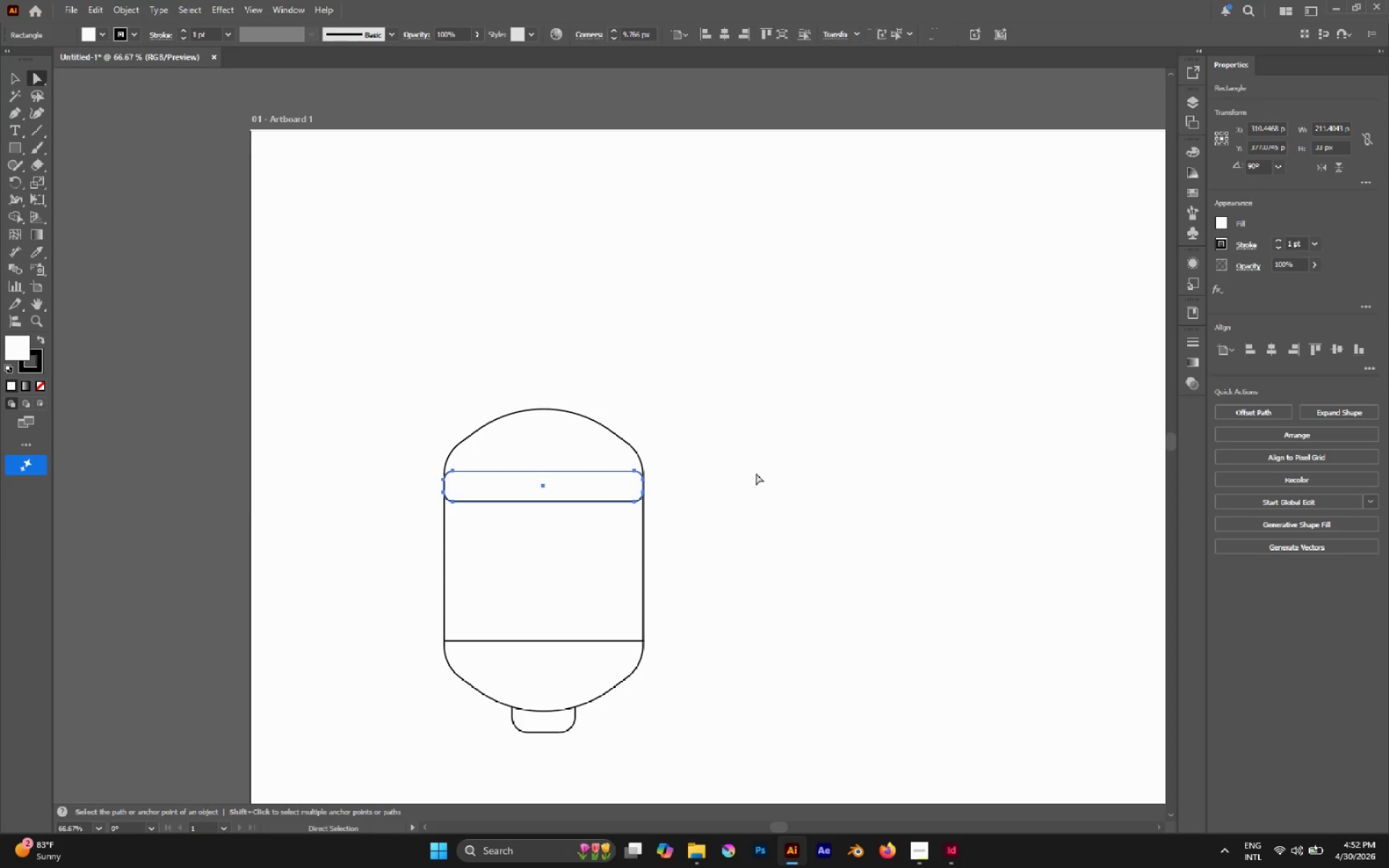 
hold_key(key=ShiftLeft, duration=2.45)
 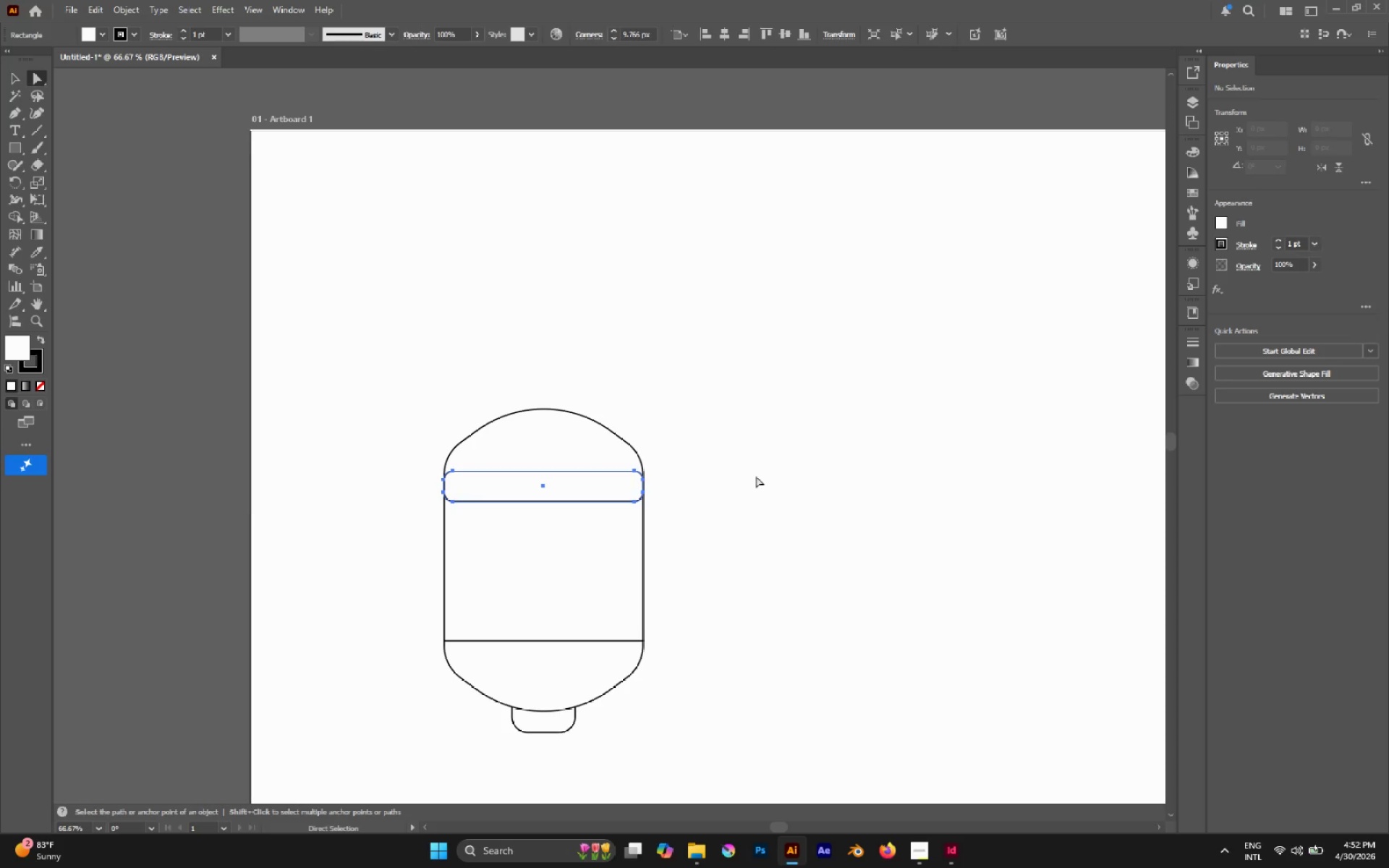 
left_click([756, 476])
 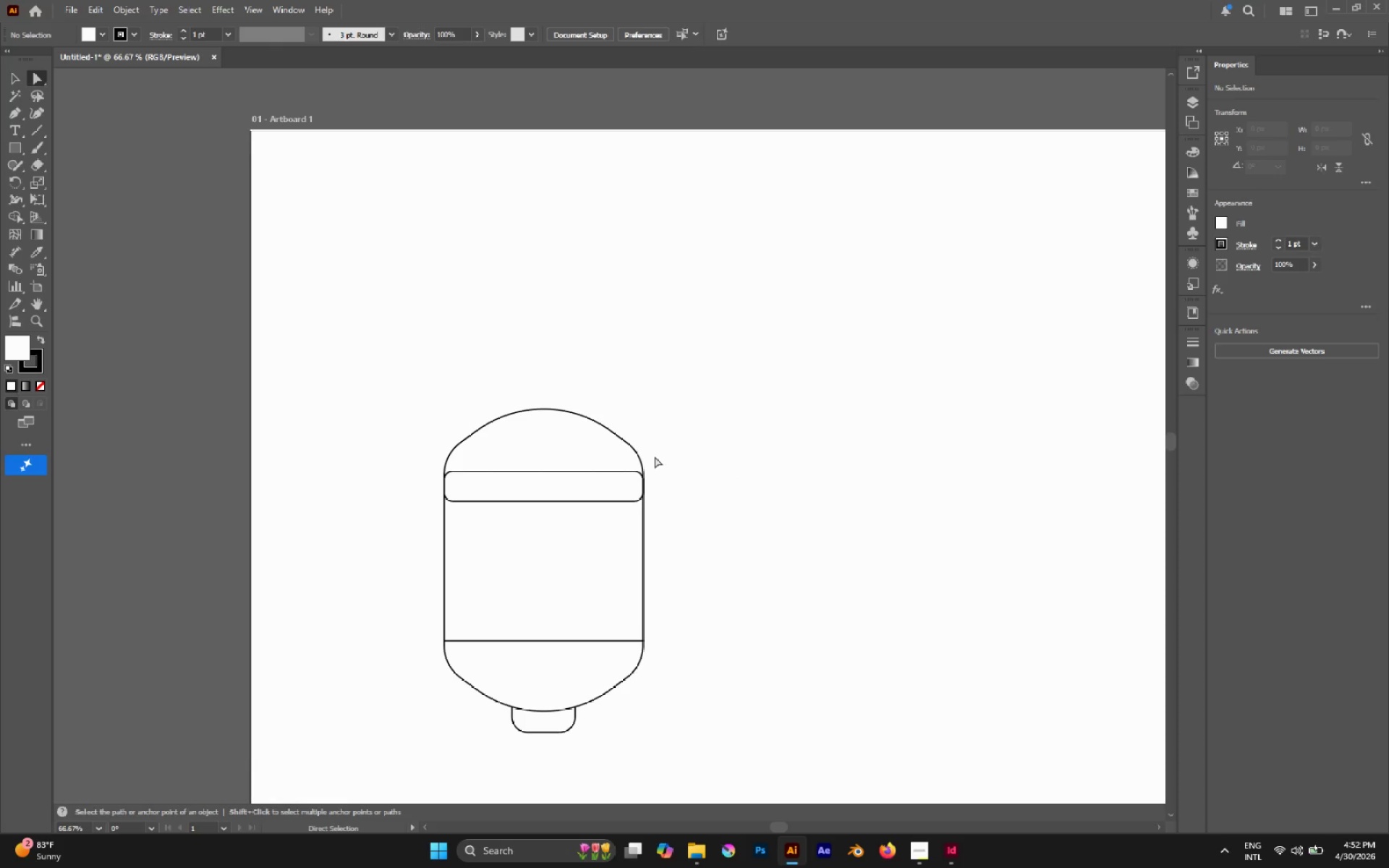 
wait(6.81)
 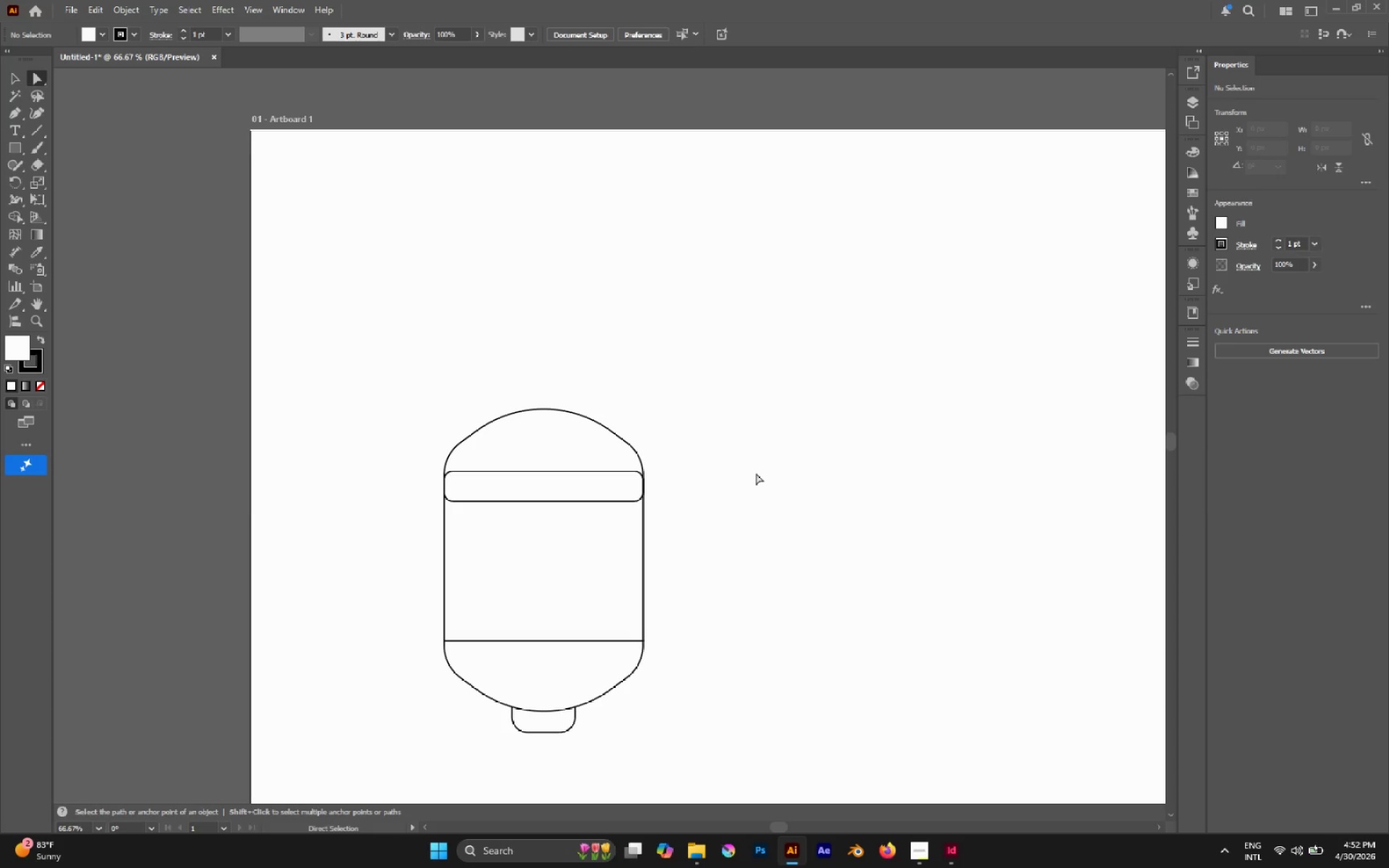 
left_click([578, 482])
 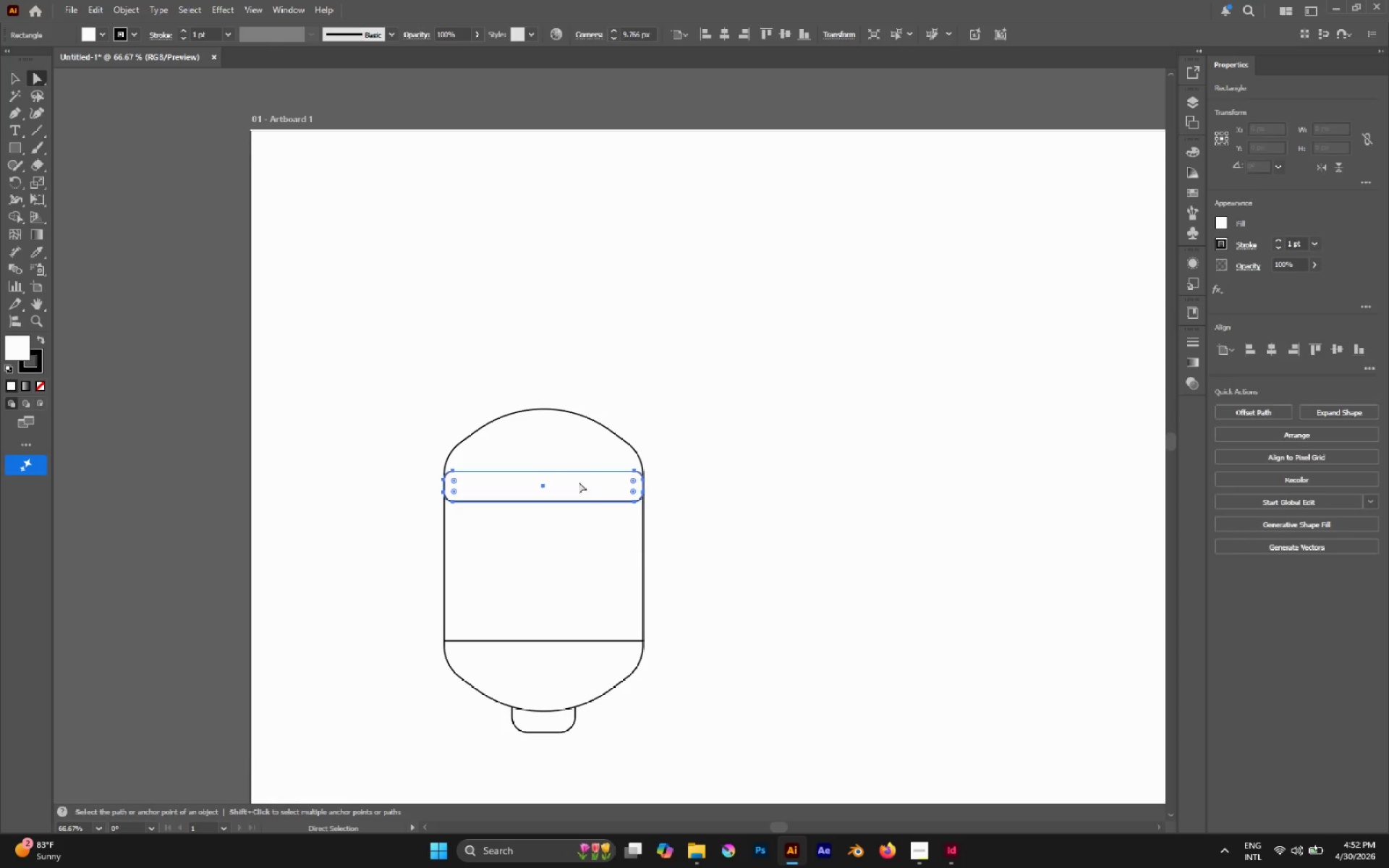 
key(V)
 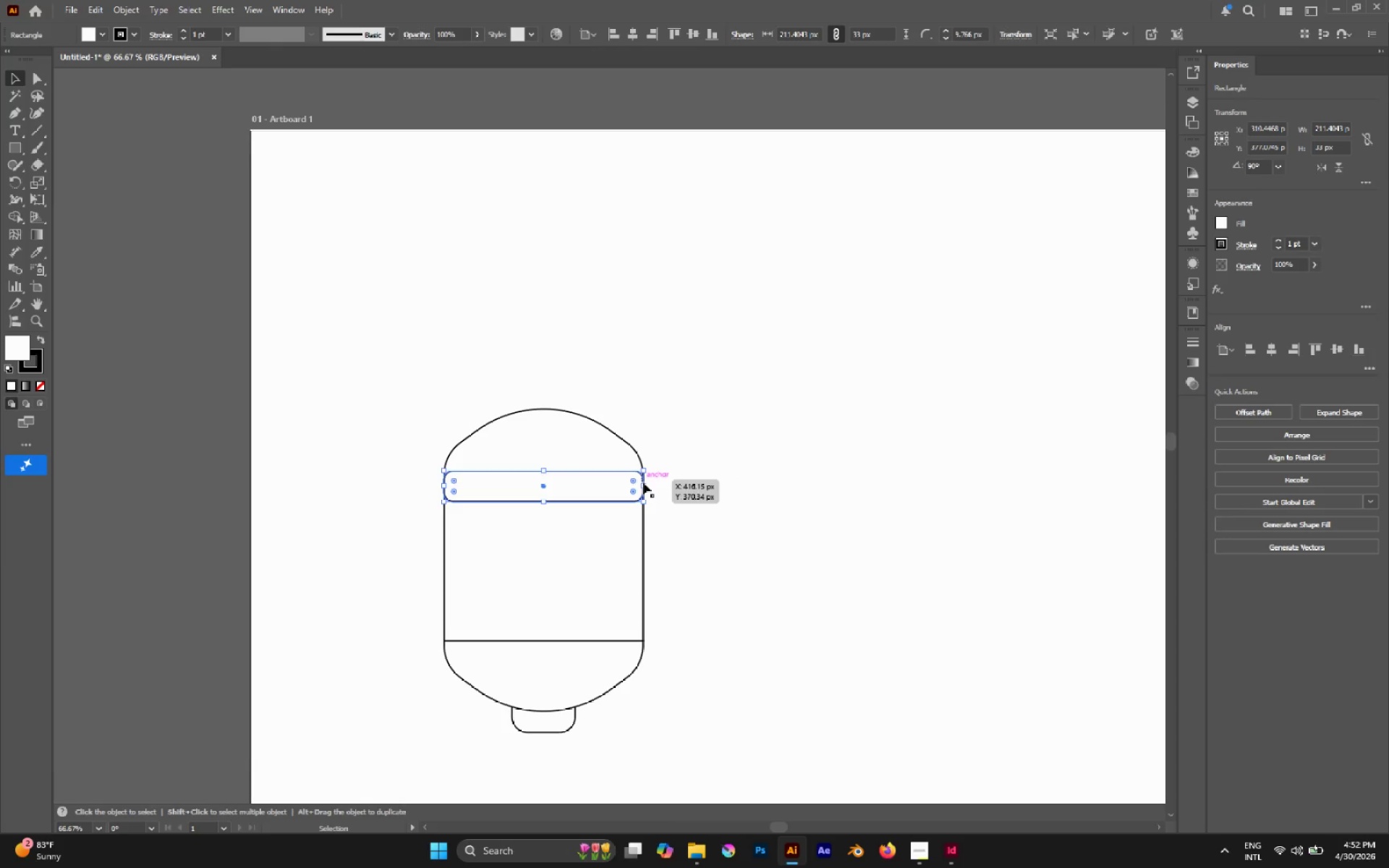 
hold_key(key=AltLeft, duration=2.48)
left_click_drag(start_coordinate=[642, 486], to_coordinate=[650, 488])
 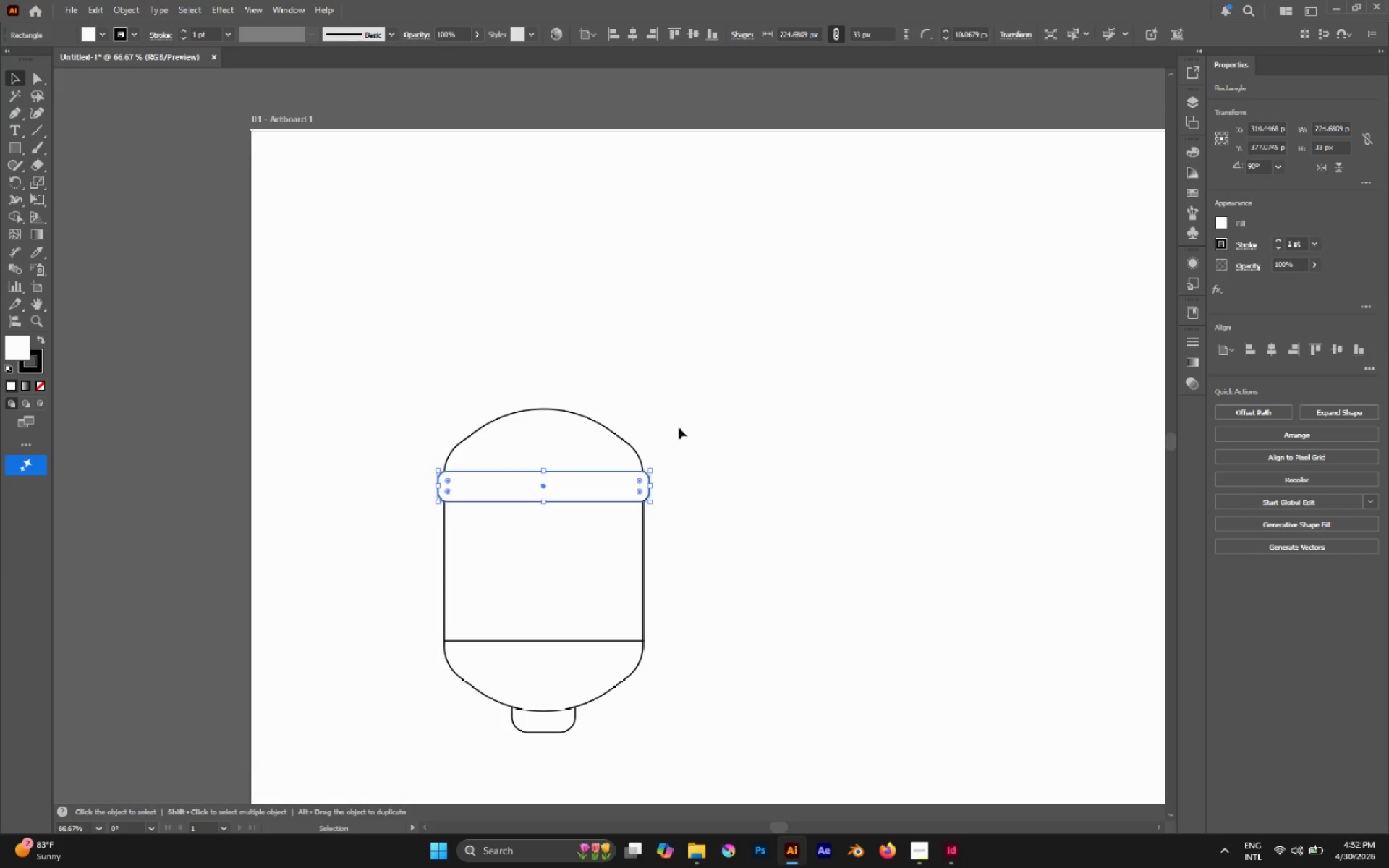 
left_click([679, 427])
 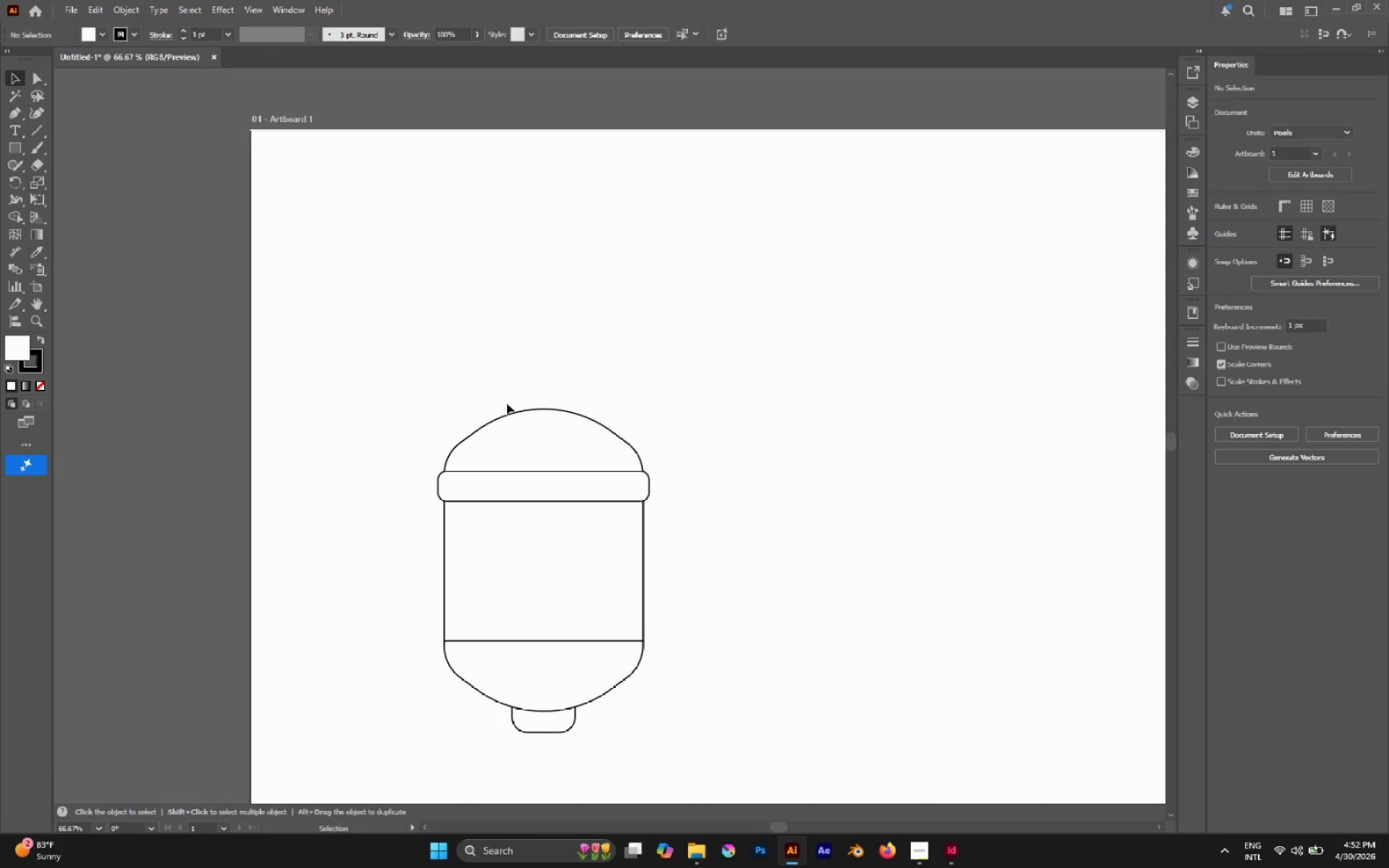 
key(A)
 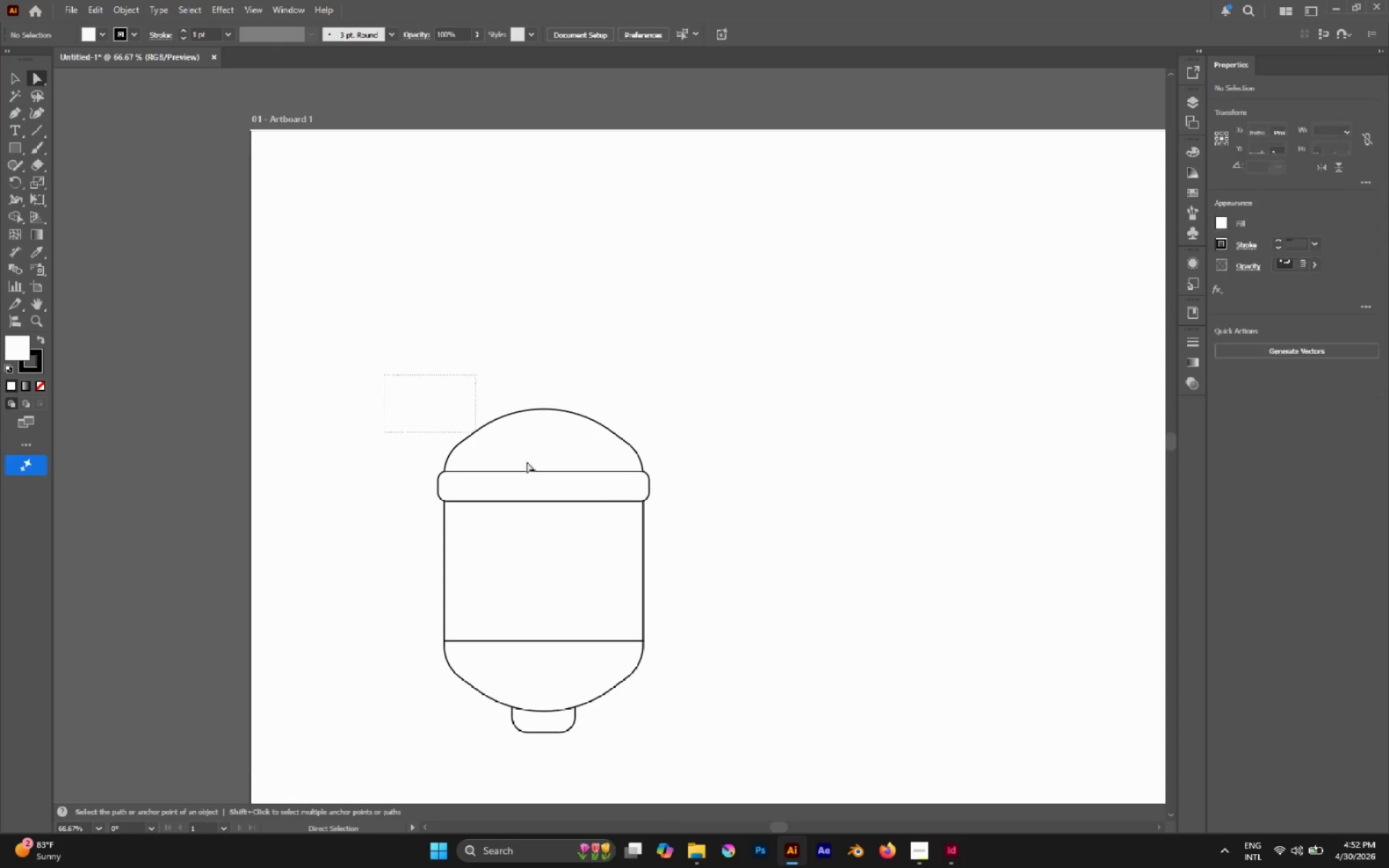 
left_click_drag(start_coordinate=[385, 375], to_coordinate=[712, 534])
 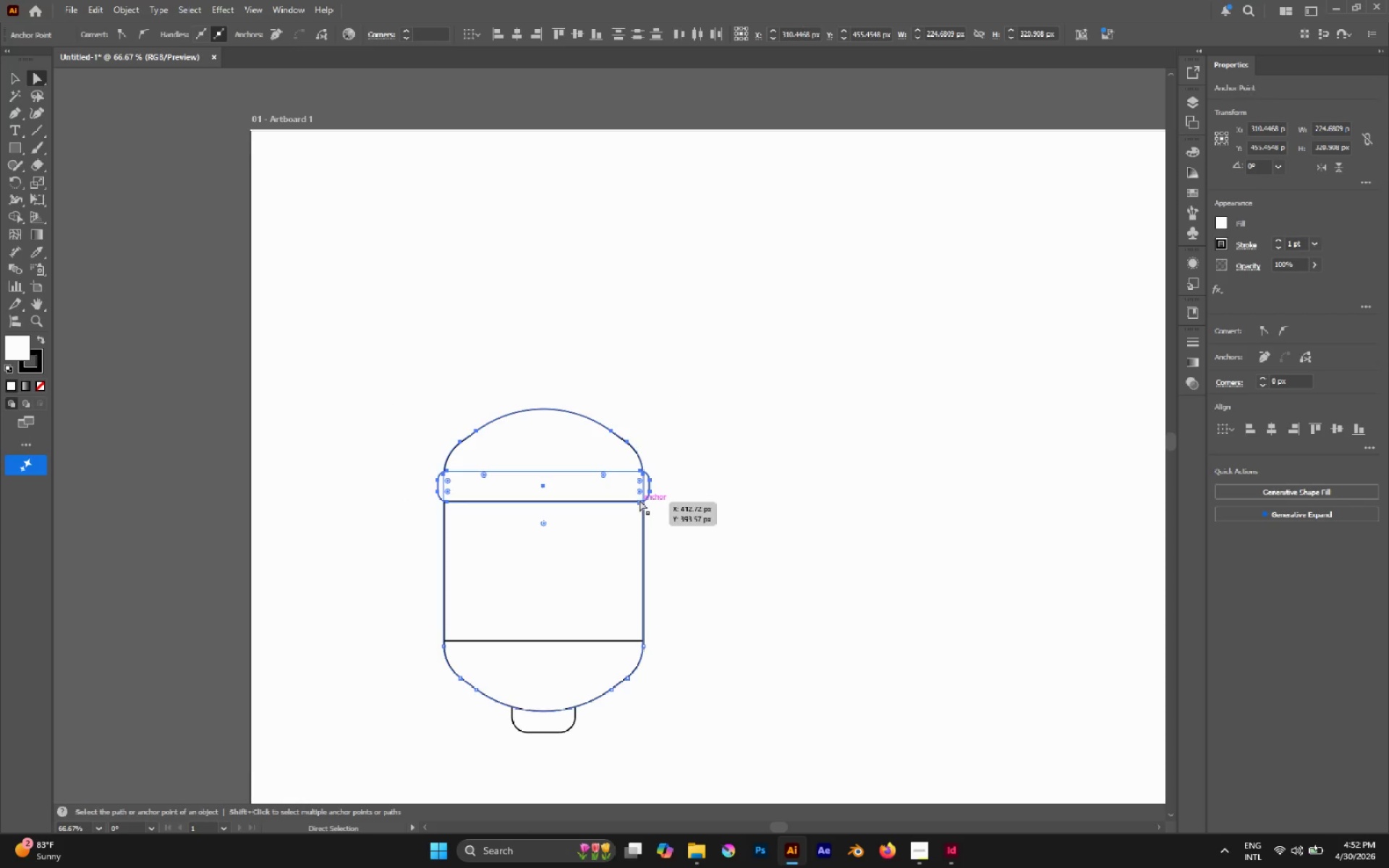 
left_click_drag(start_coordinate=[640, 500], to_coordinate=[640, 513])
 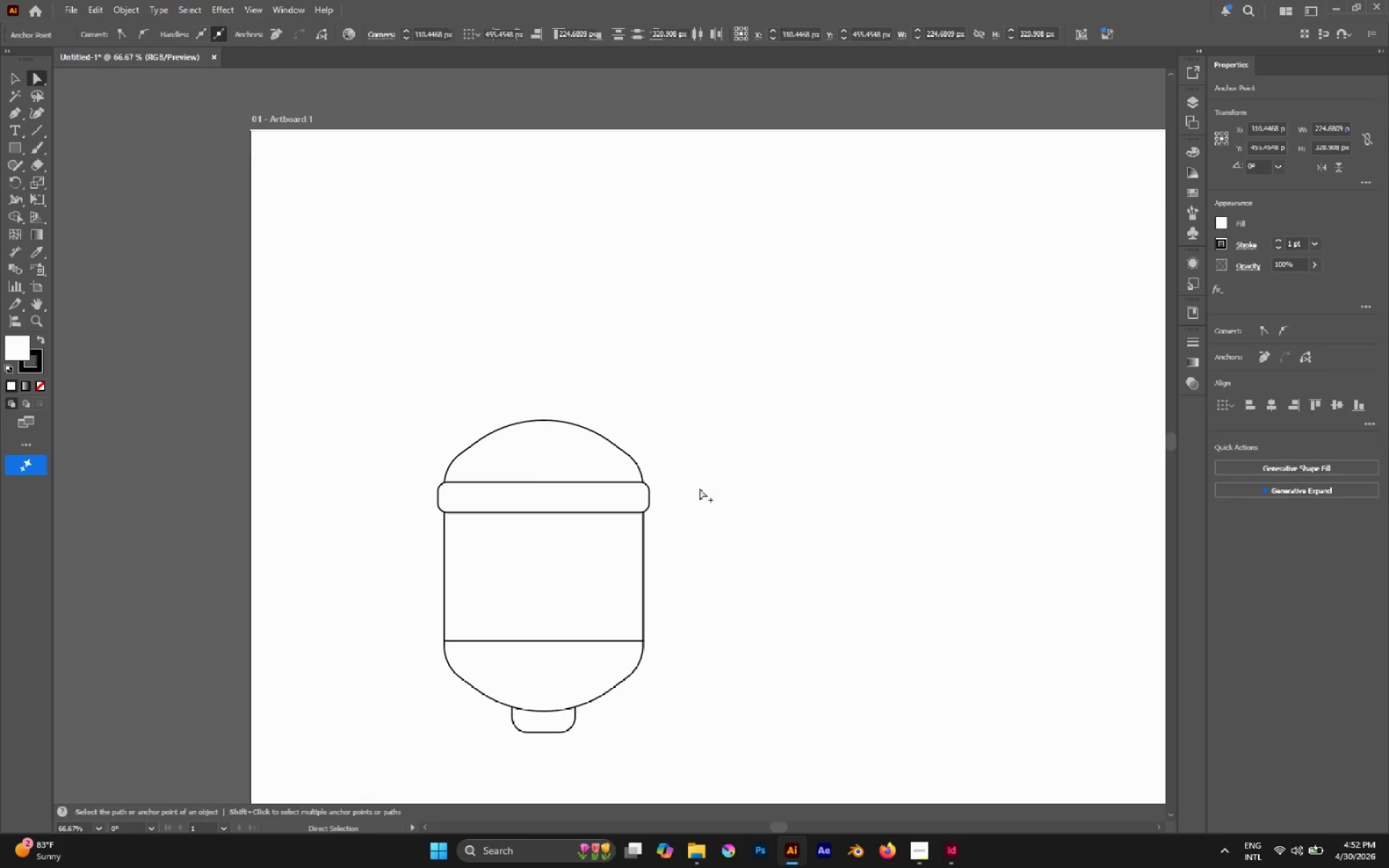 
hold_key(key=ShiftLeft, duration=1.38)
 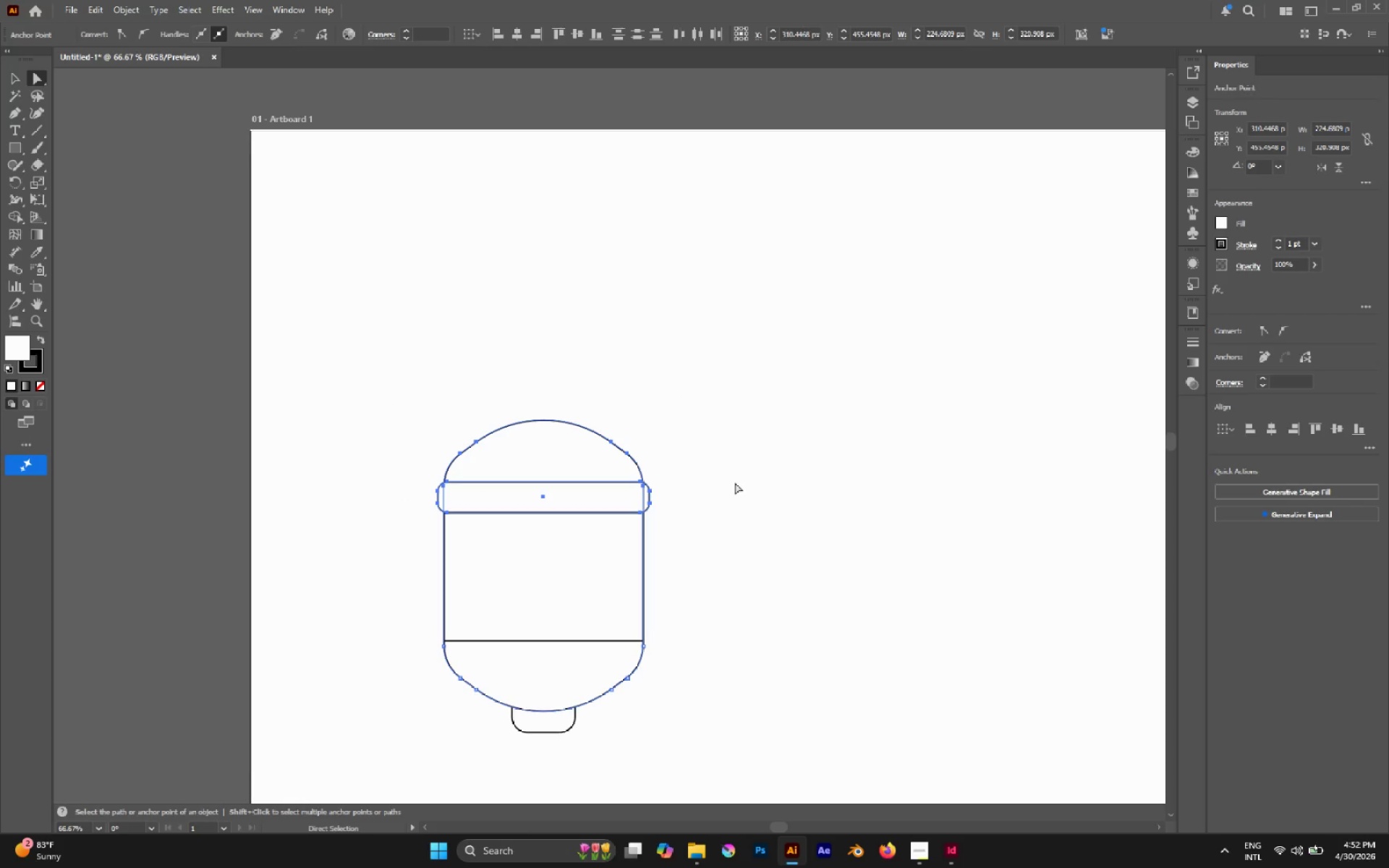 
left_click([735, 482])
 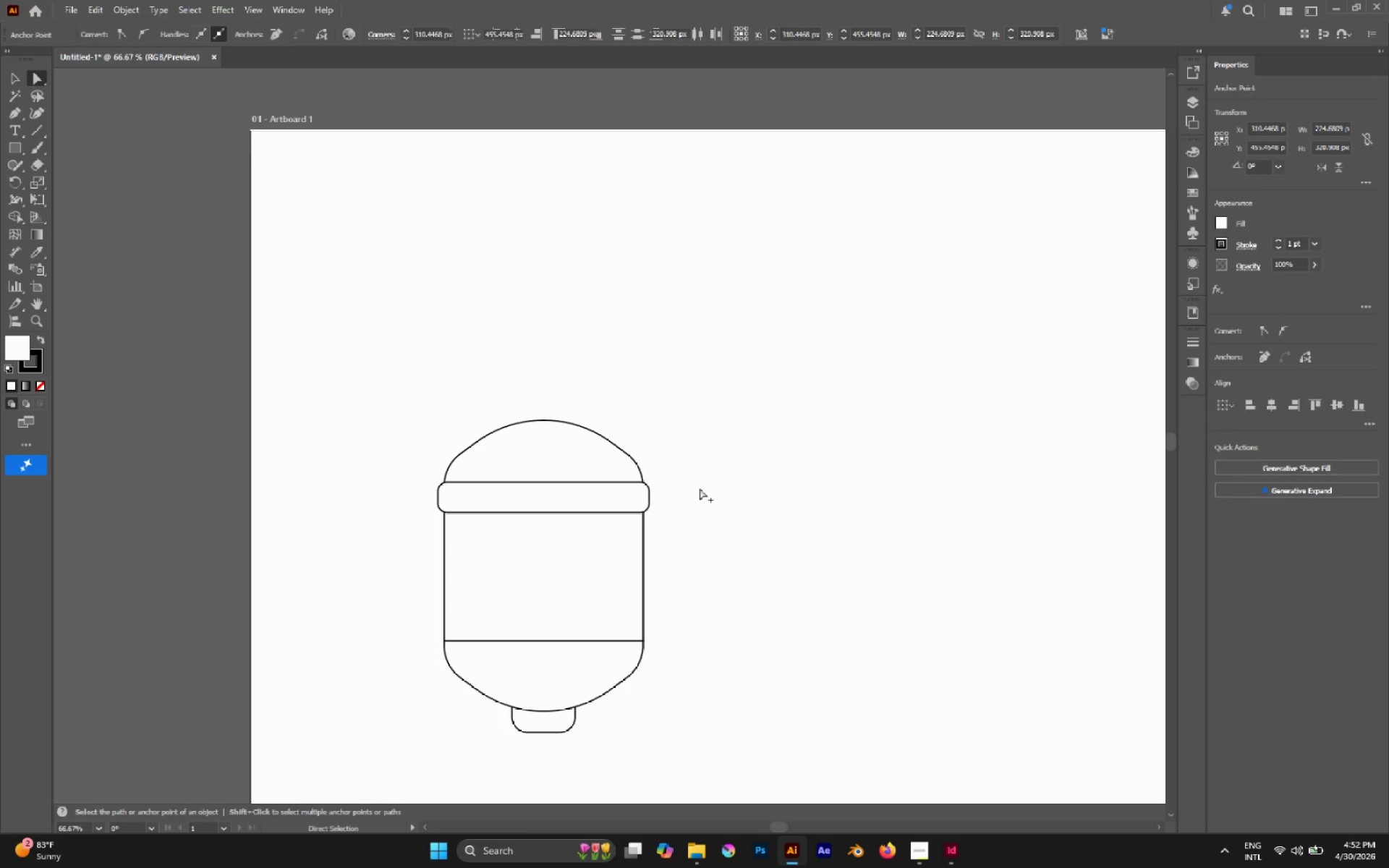 
hold_key(key=AltLeft, duration=0.47)
scroll: coordinate [694, 493], scroll_direction: down, amount: 1.0
 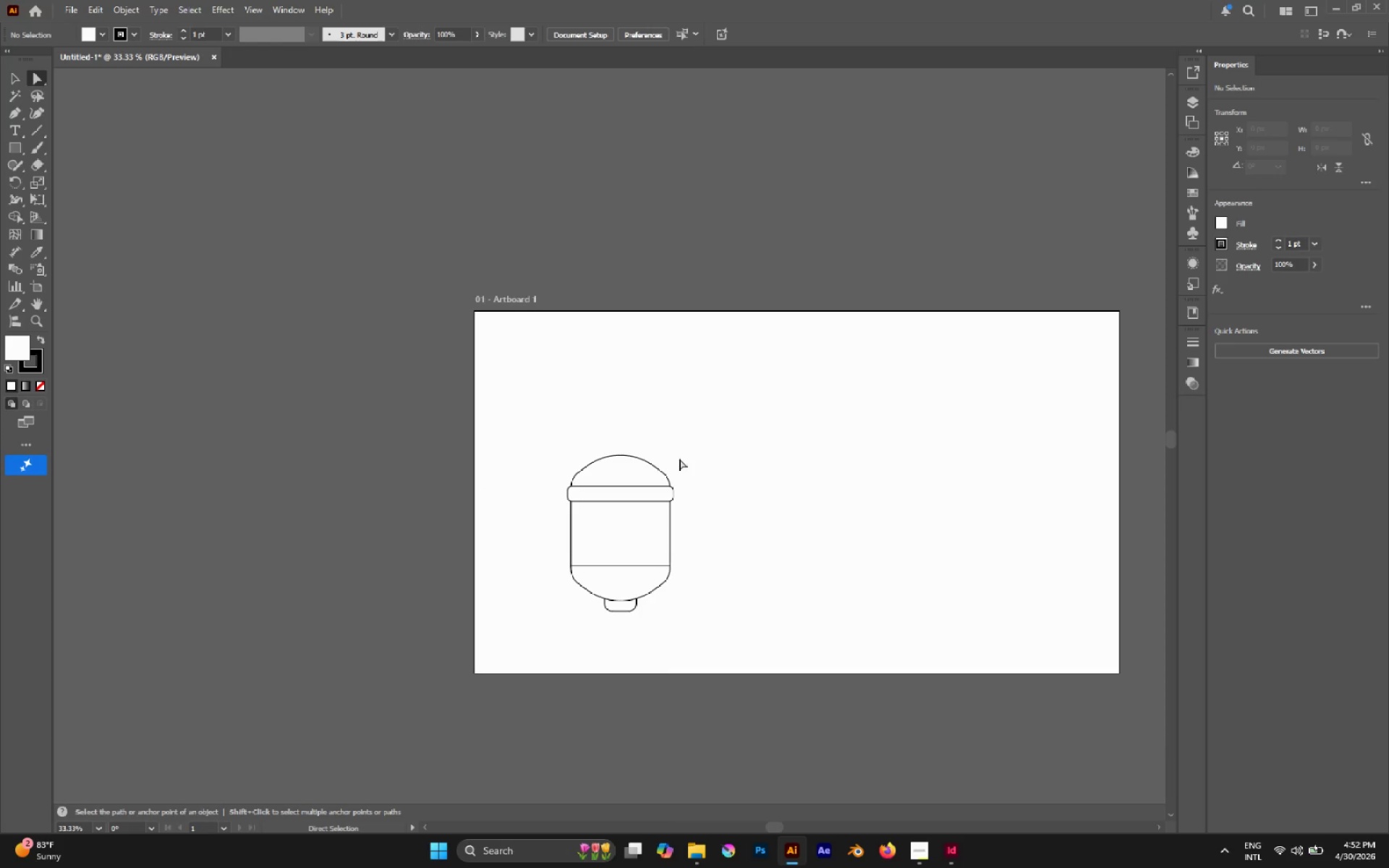 
hold_key(key=AltLeft, duration=0.53)
scroll: coordinate [628, 454], scroll_direction: none, amount: 0.0
 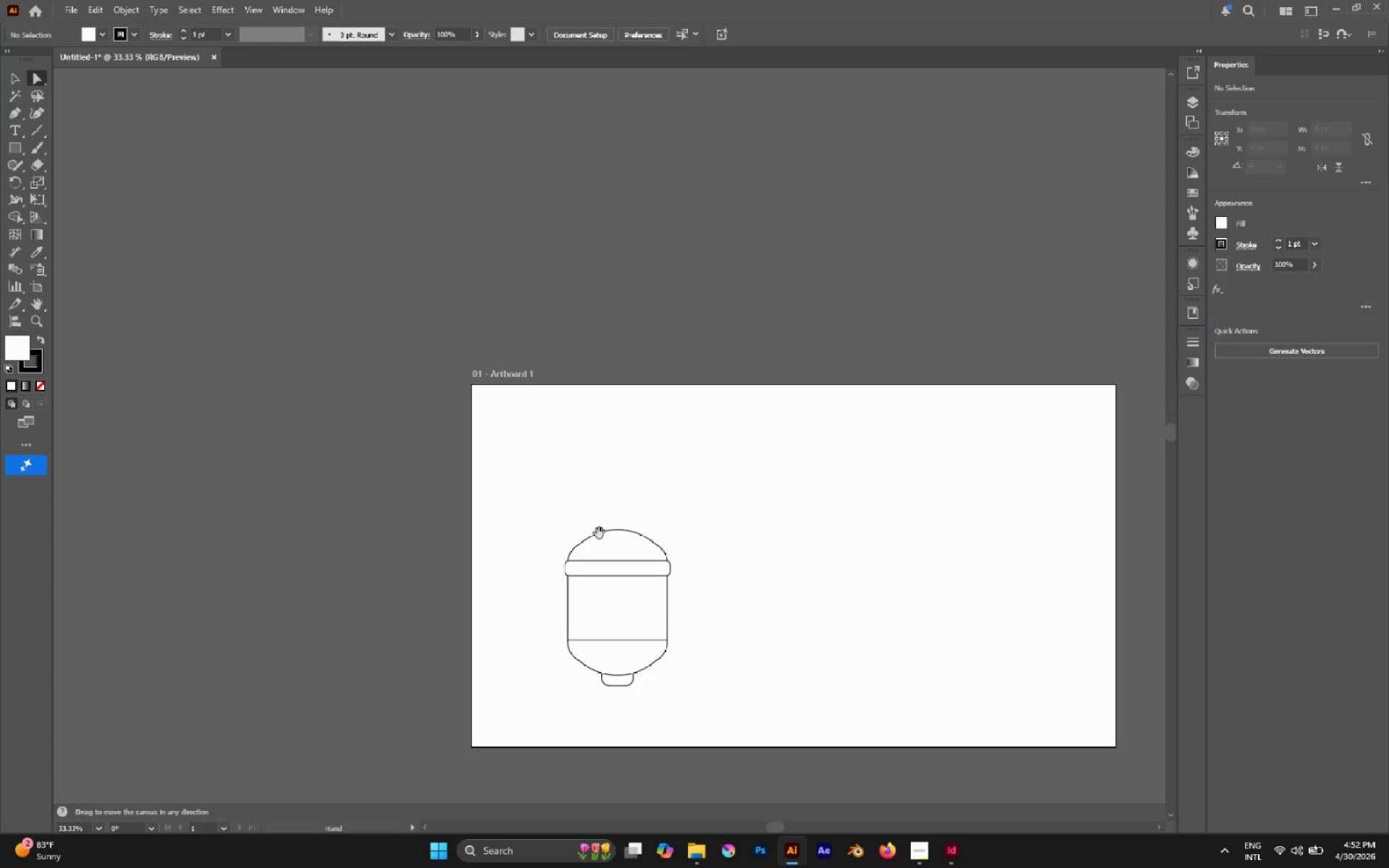 
hold_key(key=AltLeft, duration=0.69)
scroll: coordinate [566, 521], scroll_direction: up, amount: 1.0
 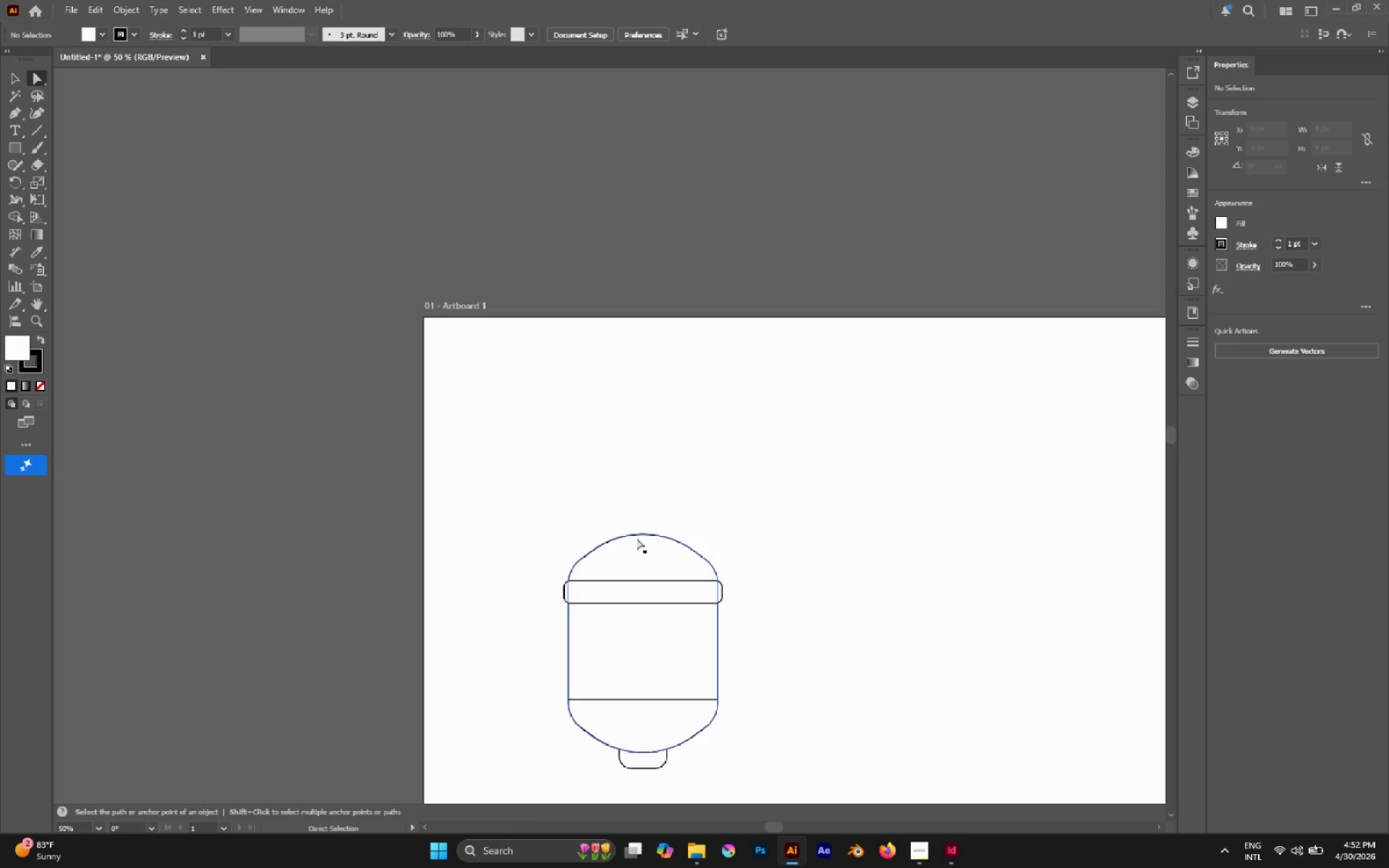 
hold_key(key=AltLeft, duration=0.33)
 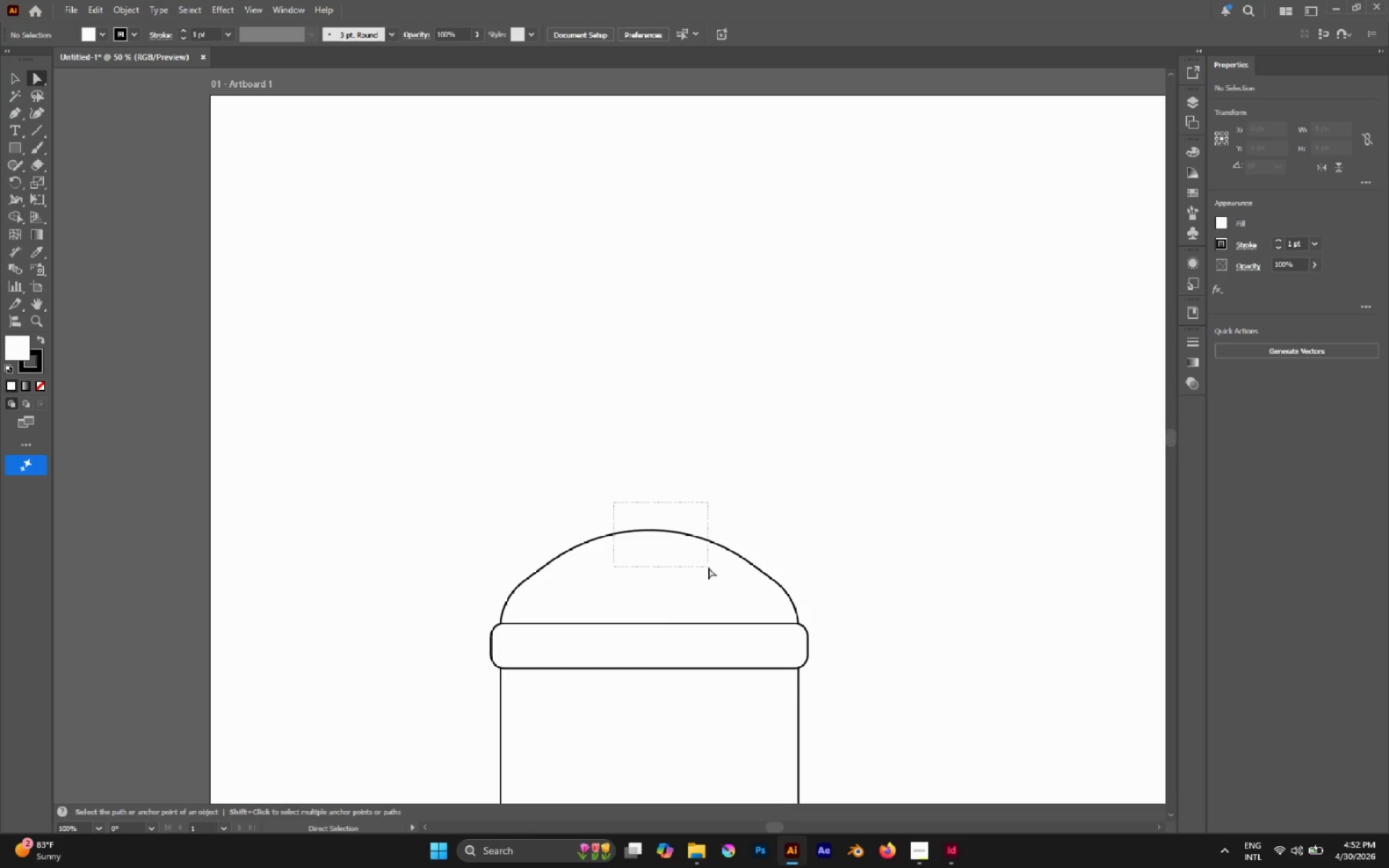 
left_click_drag(start_coordinate=[614, 502], to_coordinate=[708, 567])
 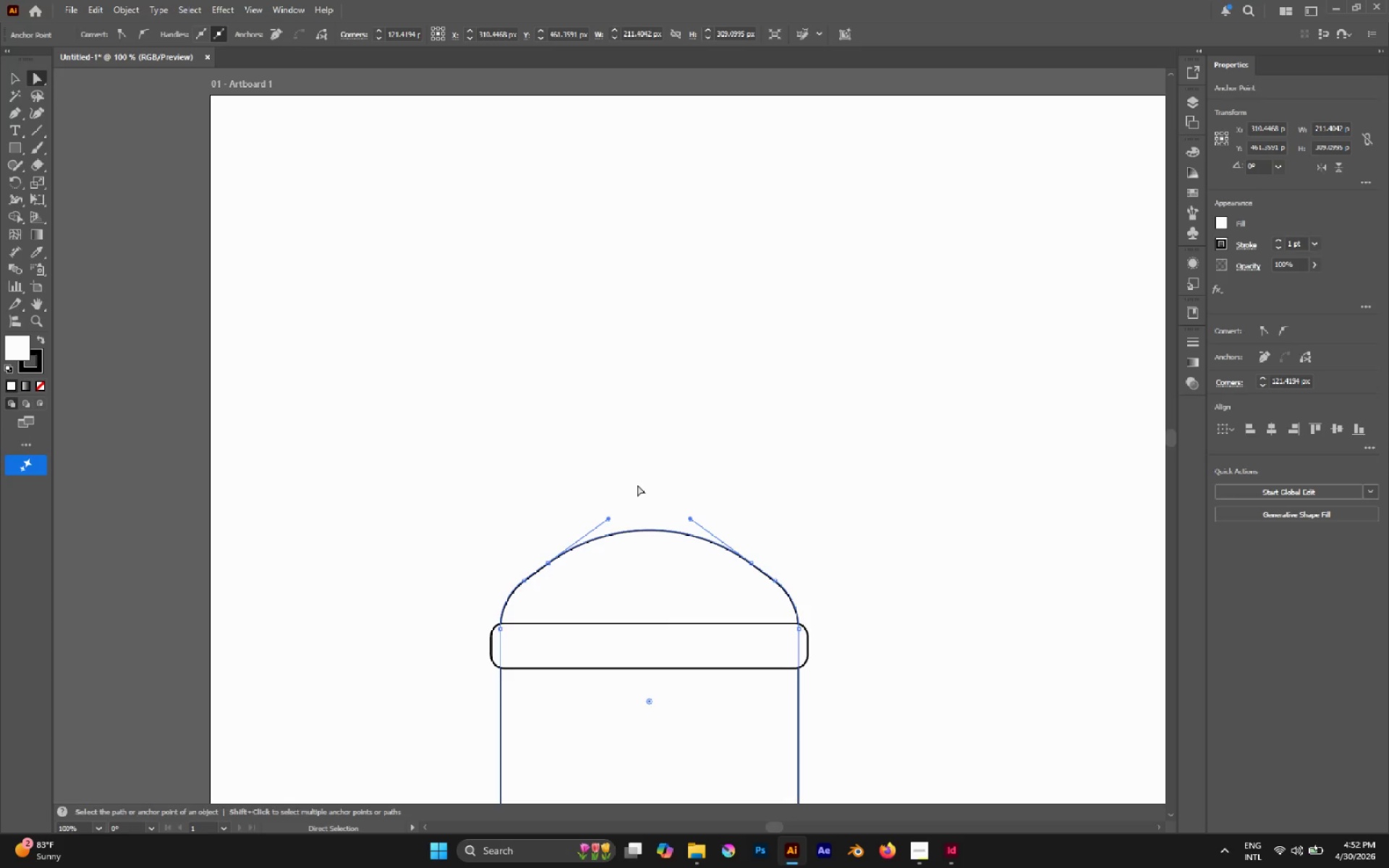 
scroll: coordinate [637, 538], scroll_direction: up, amount: 2.0
 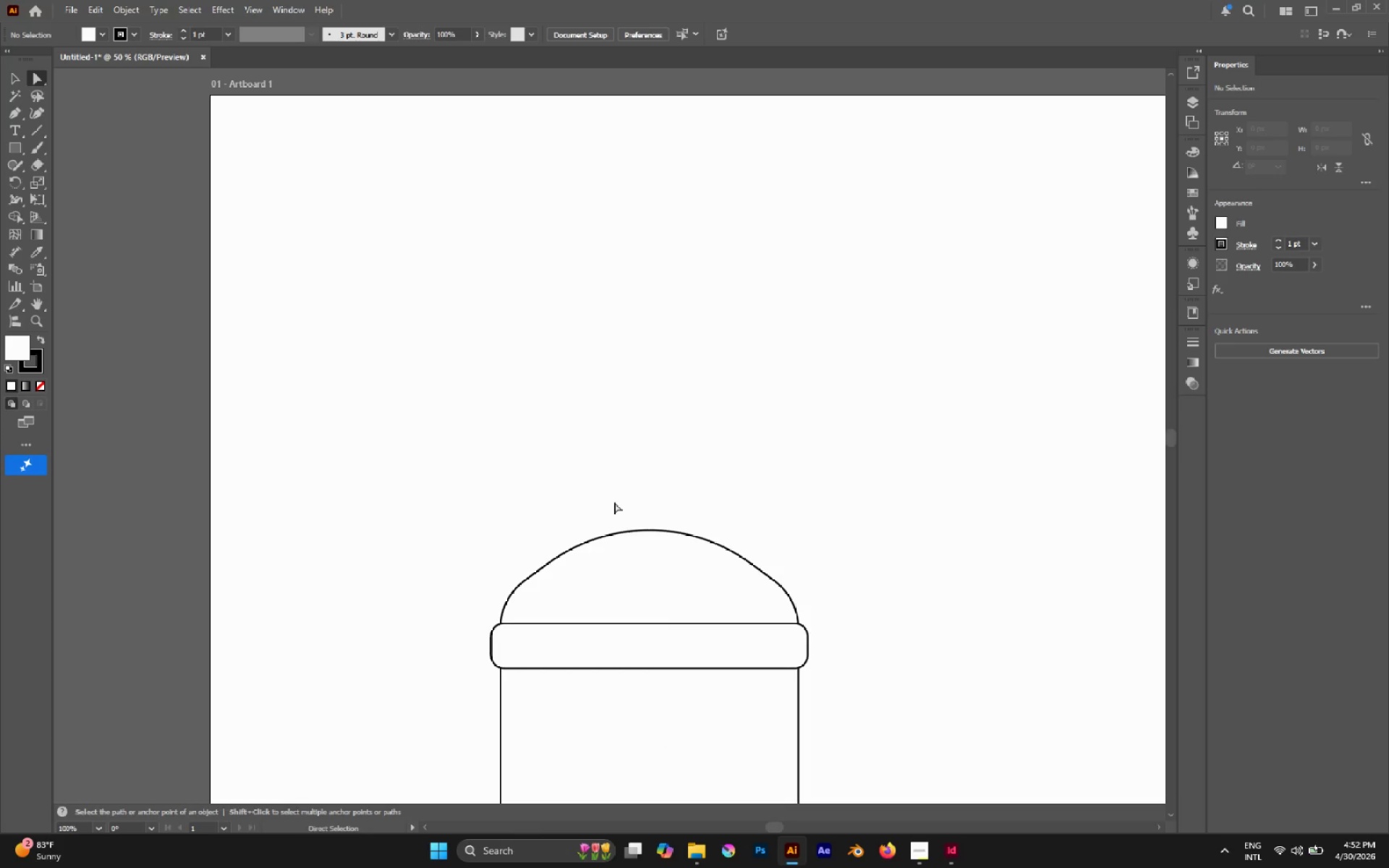 
left_click([637, 485])
 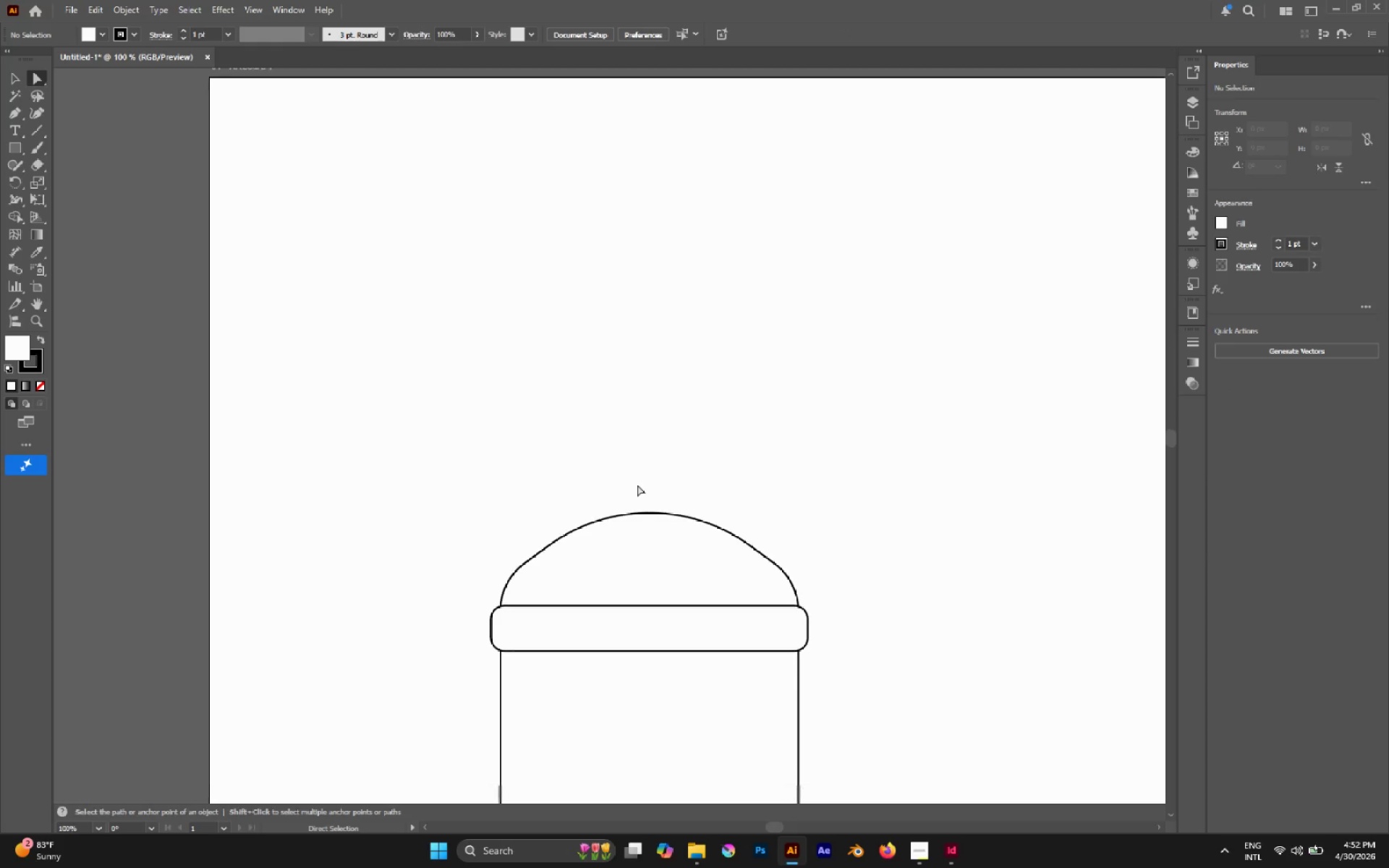 
key(M)
 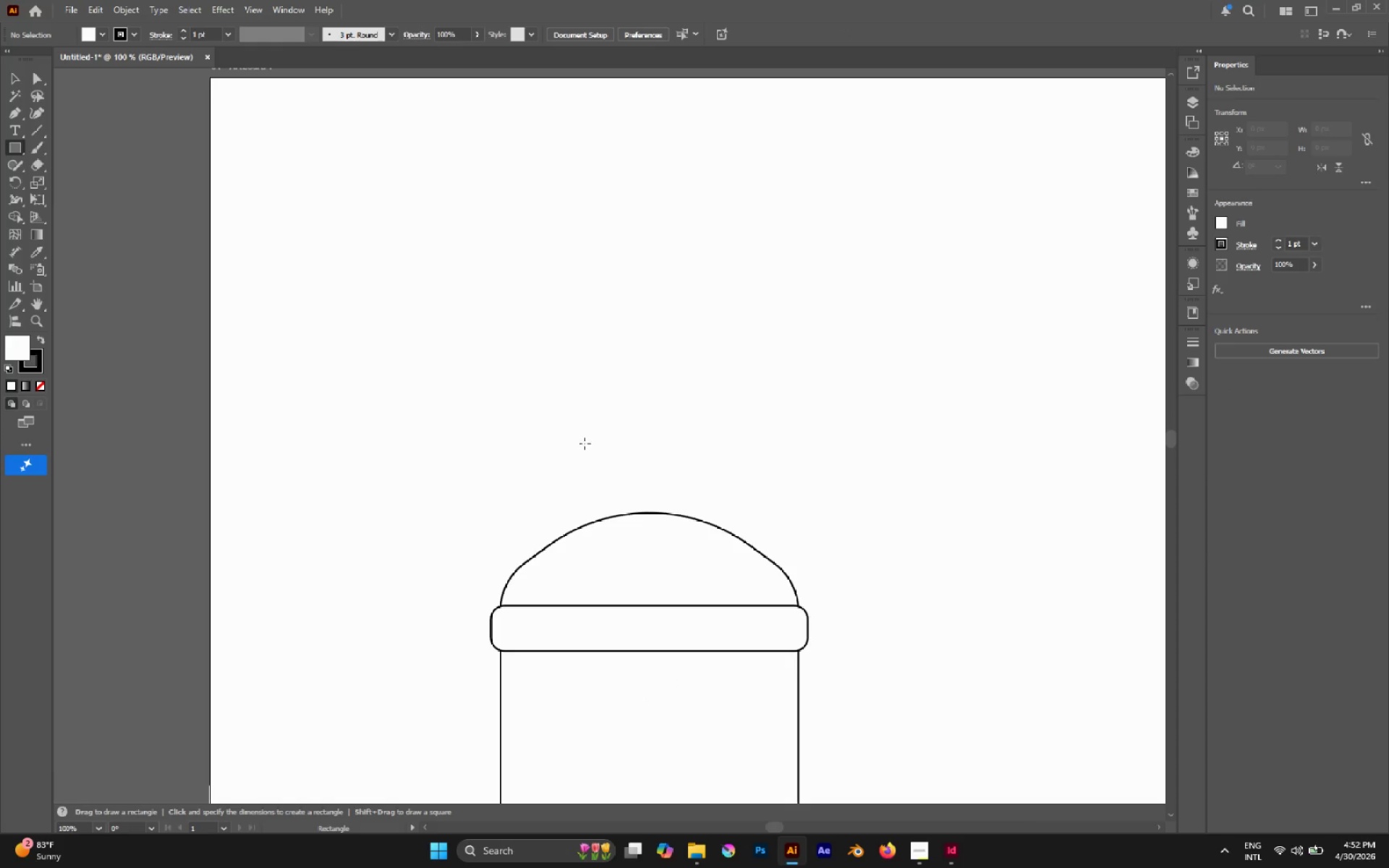 
scroll: coordinate [637, 485], scroll_direction: none, amount: 0.0
 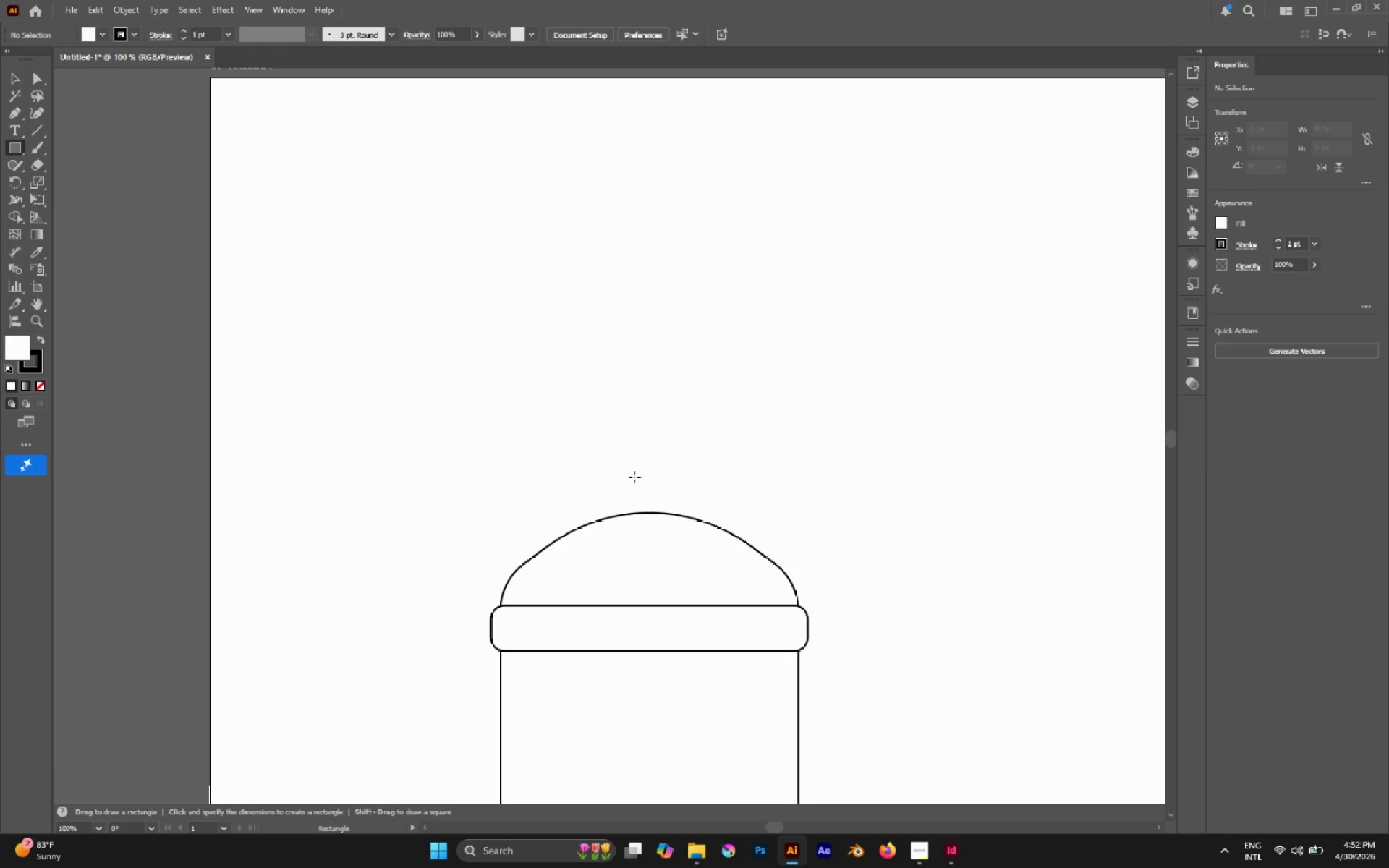 
left_click_drag(start_coordinate=[585, 443], to_coordinate=[693, 554])
 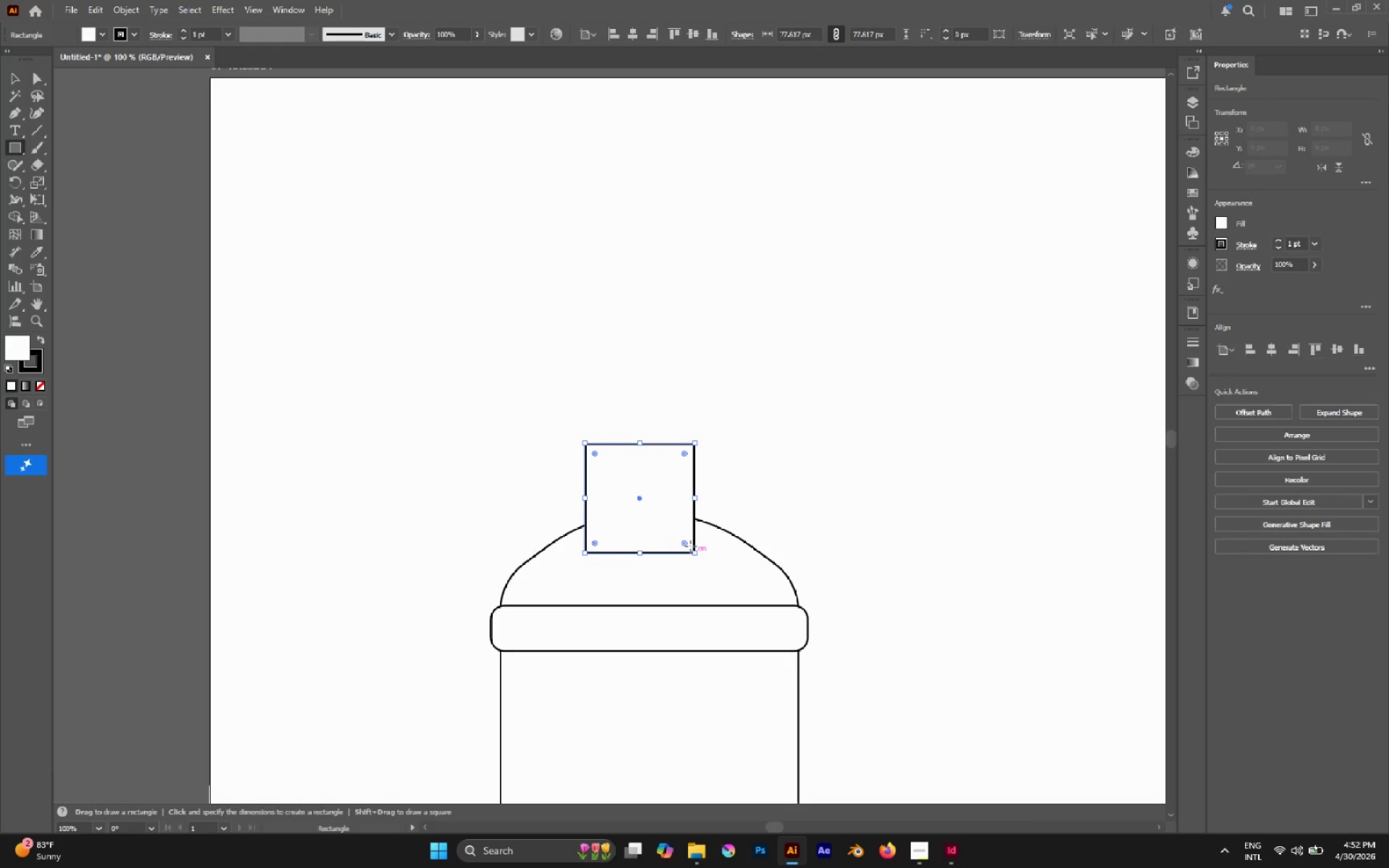 
key(V)
 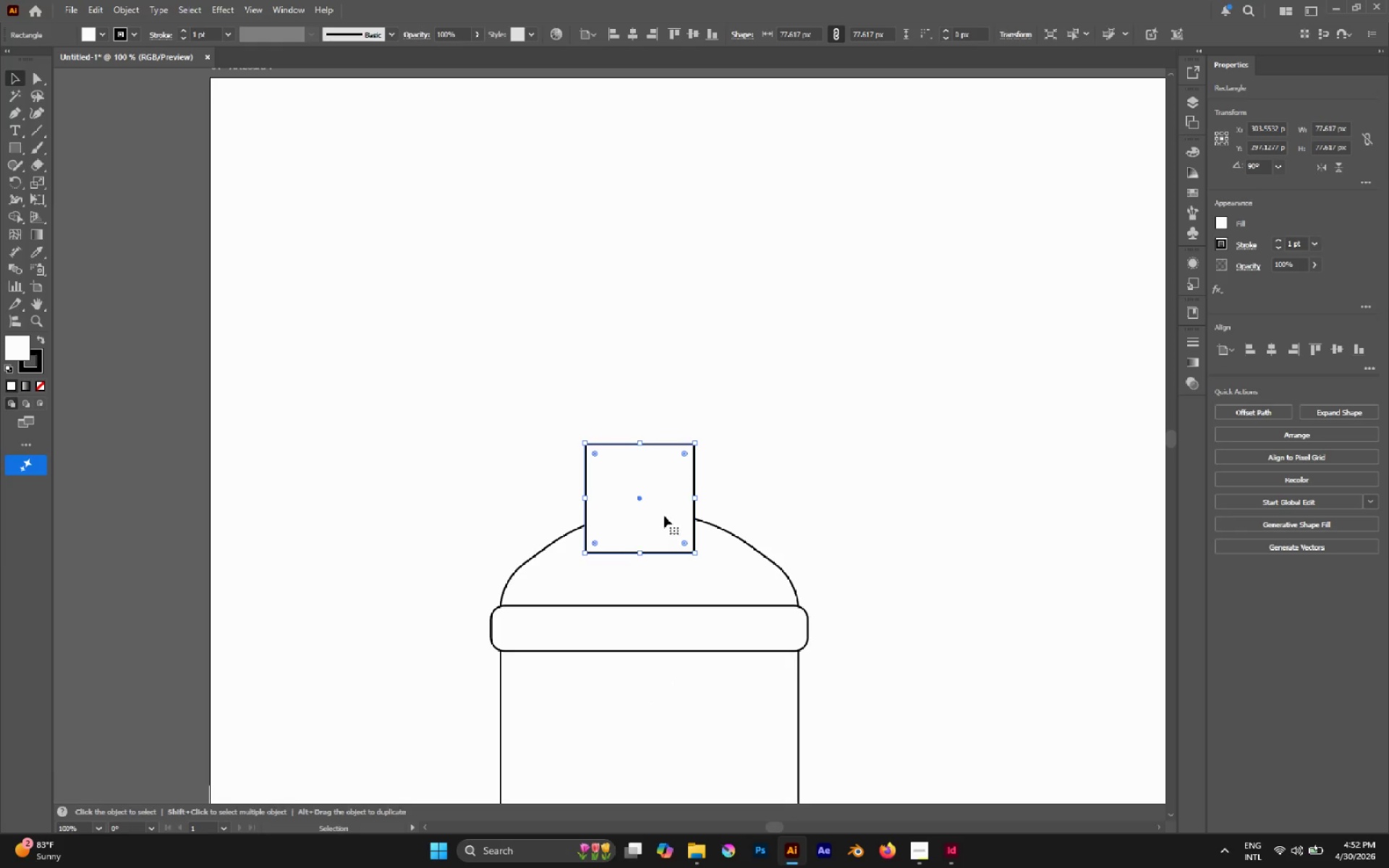 
left_click_drag(start_coordinate=[664, 516], to_coordinate=[679, 516])
 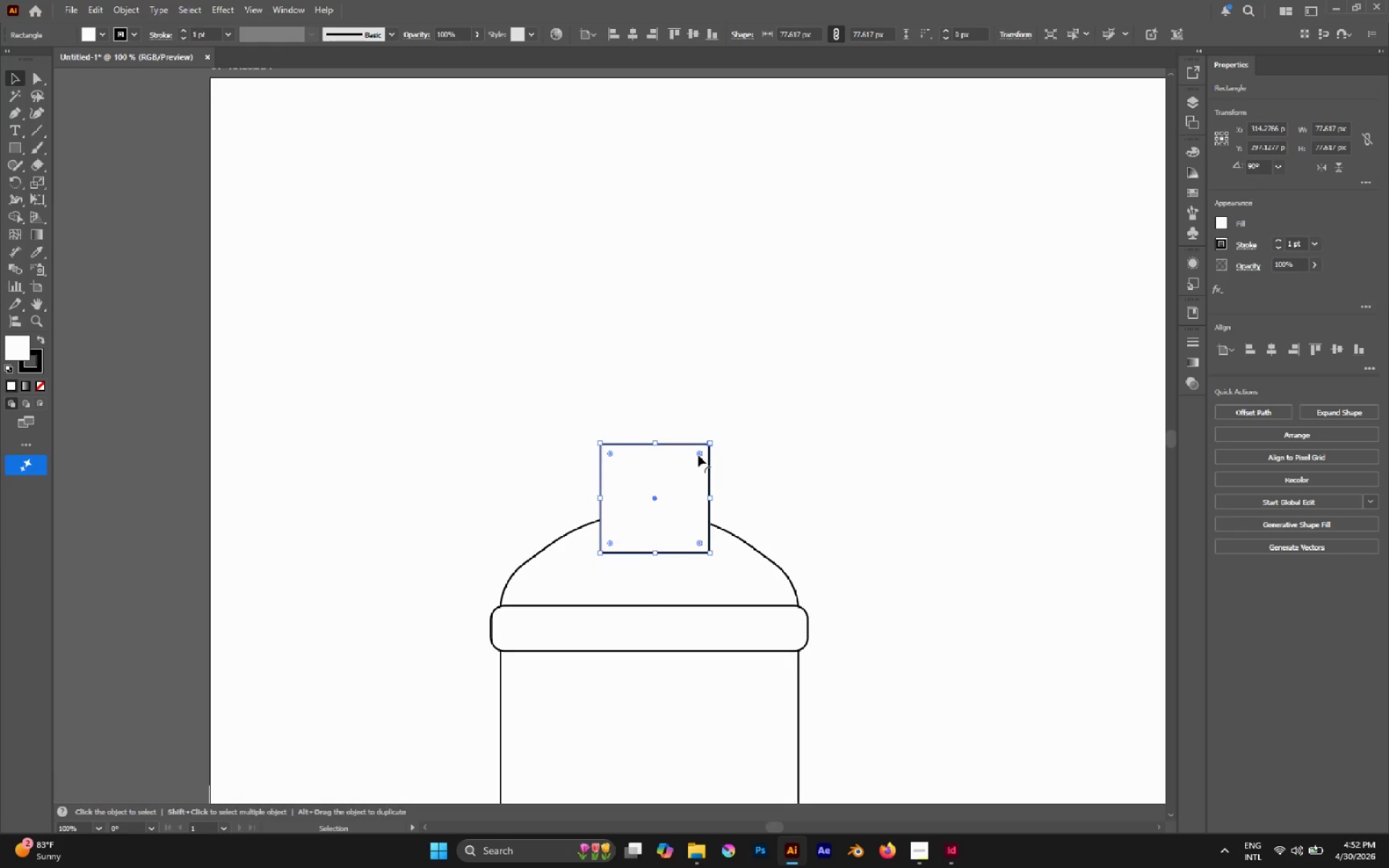 
left_click_drag(start_coordinate=[698, 455], to_coordinate=[680, 475])
 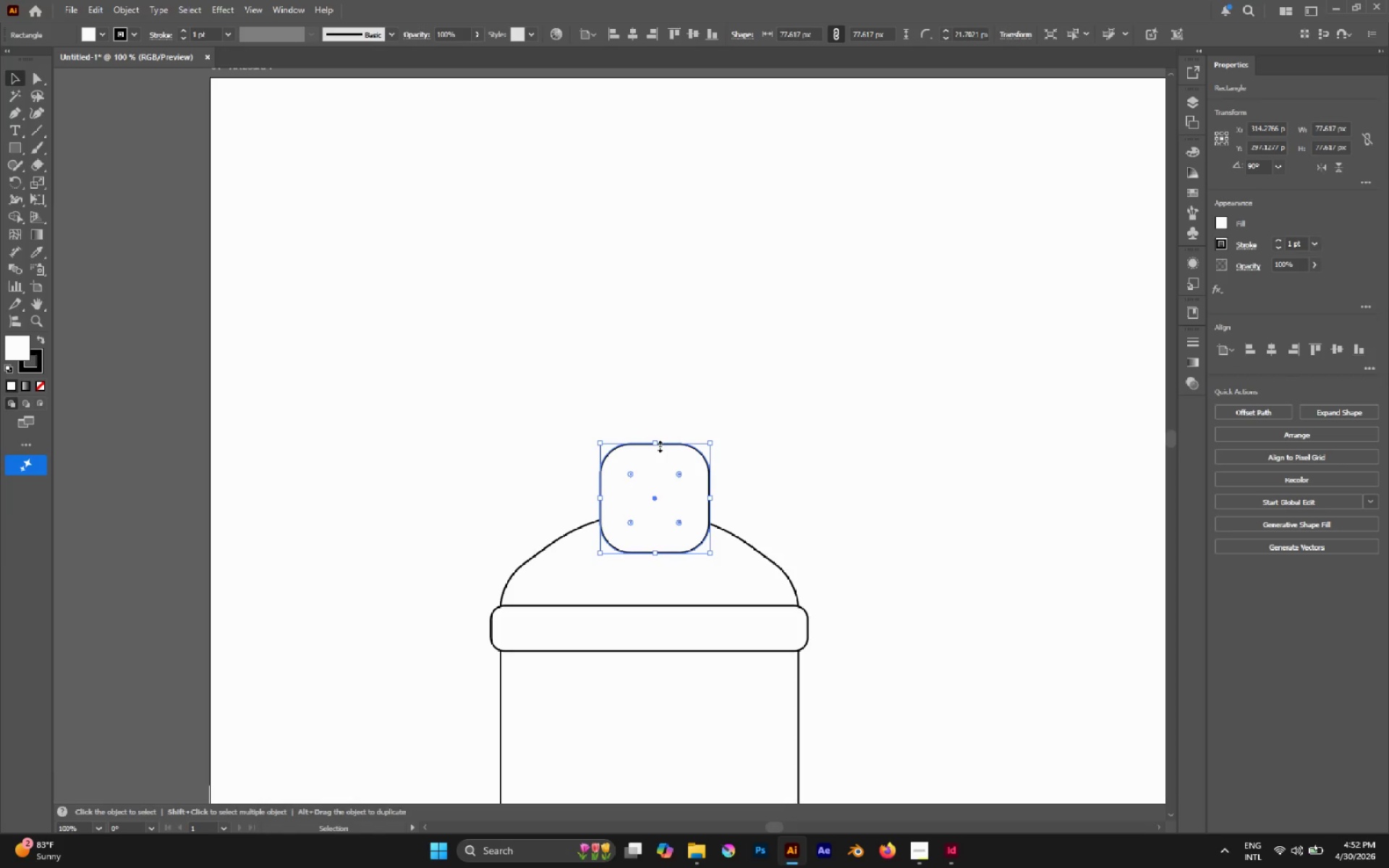 
left_click_drag(start_coordinate=[657, 443], to_coordinate=[657, 448])
 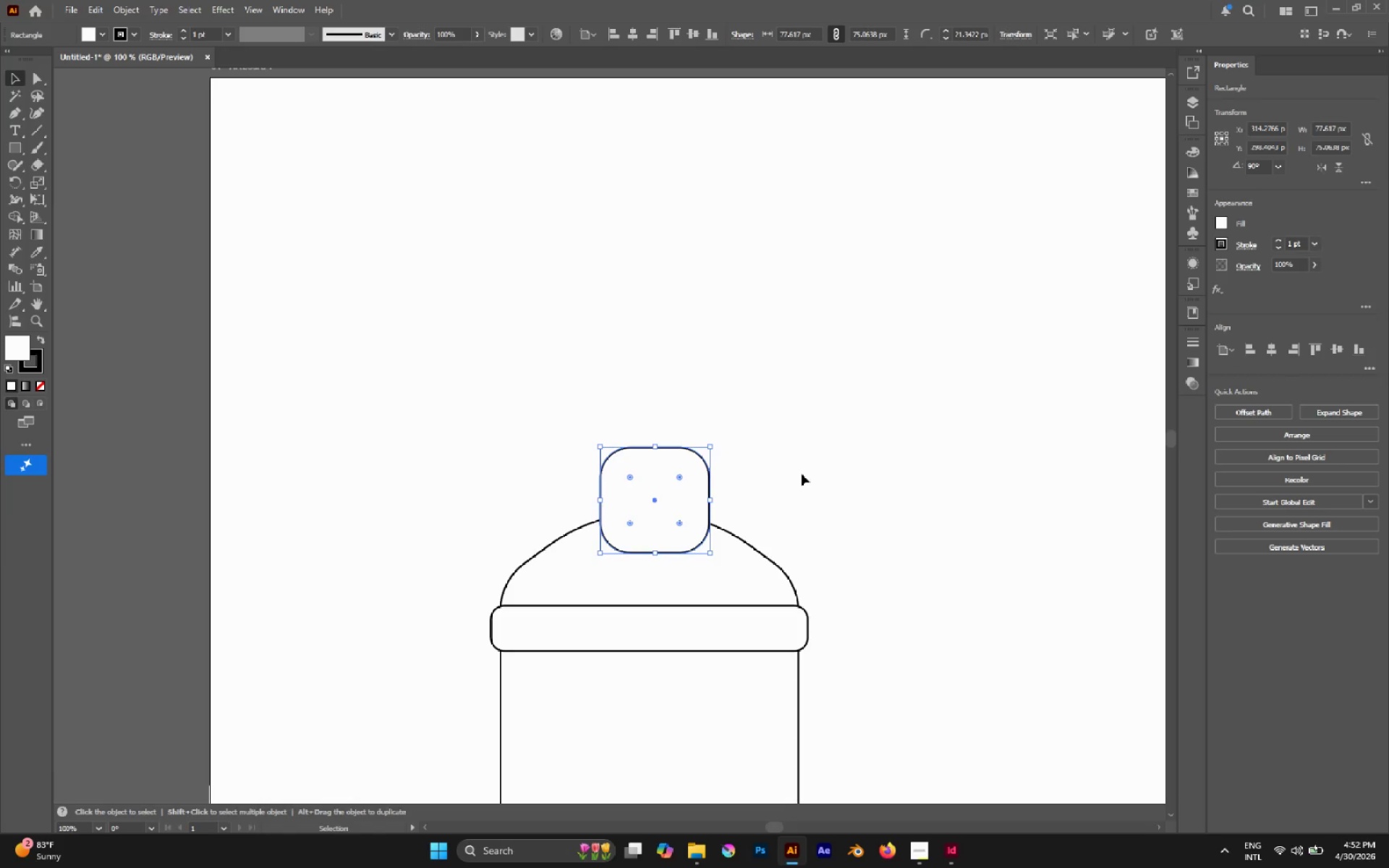 
left_click([802, 474])
 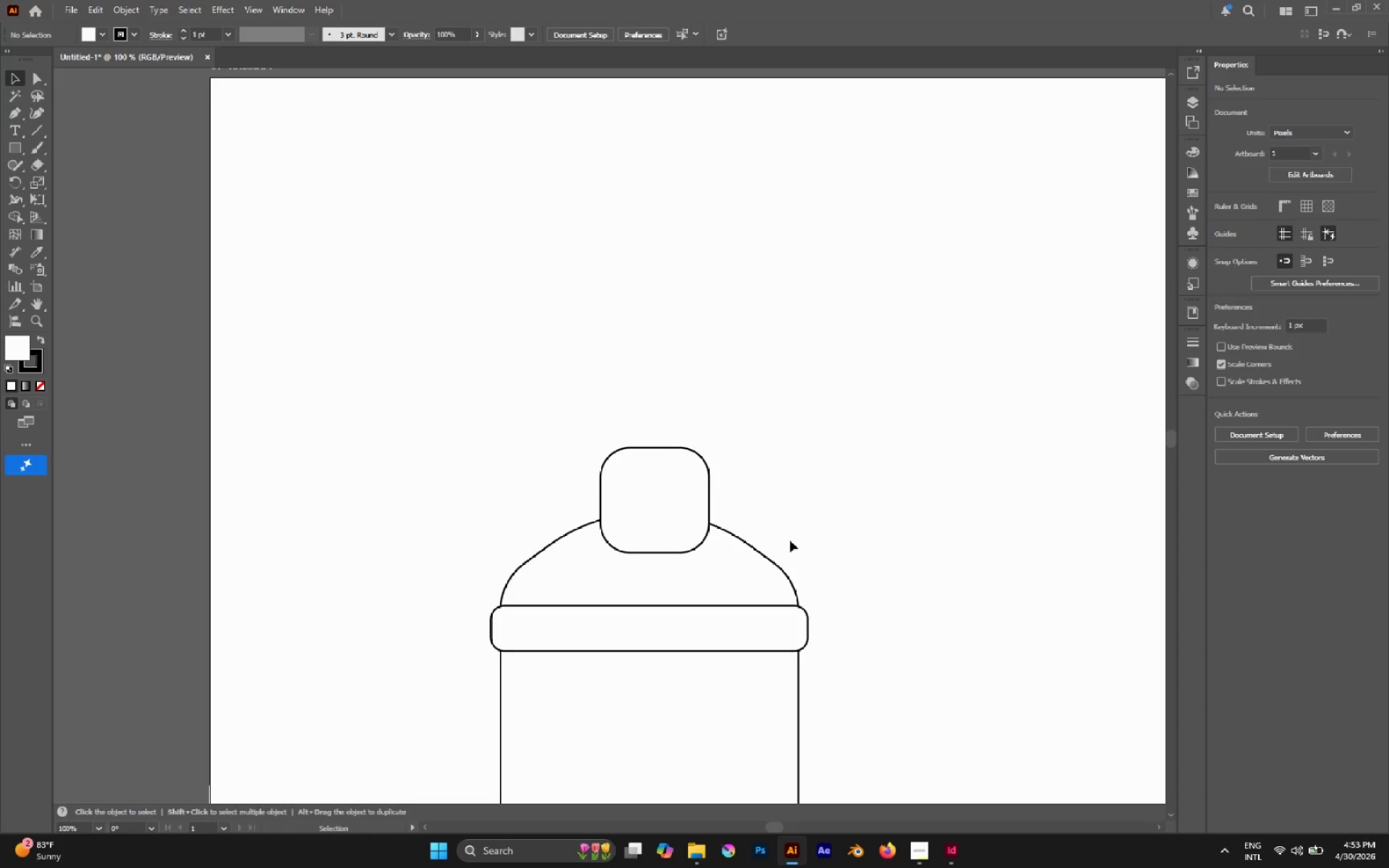 
key(P)
 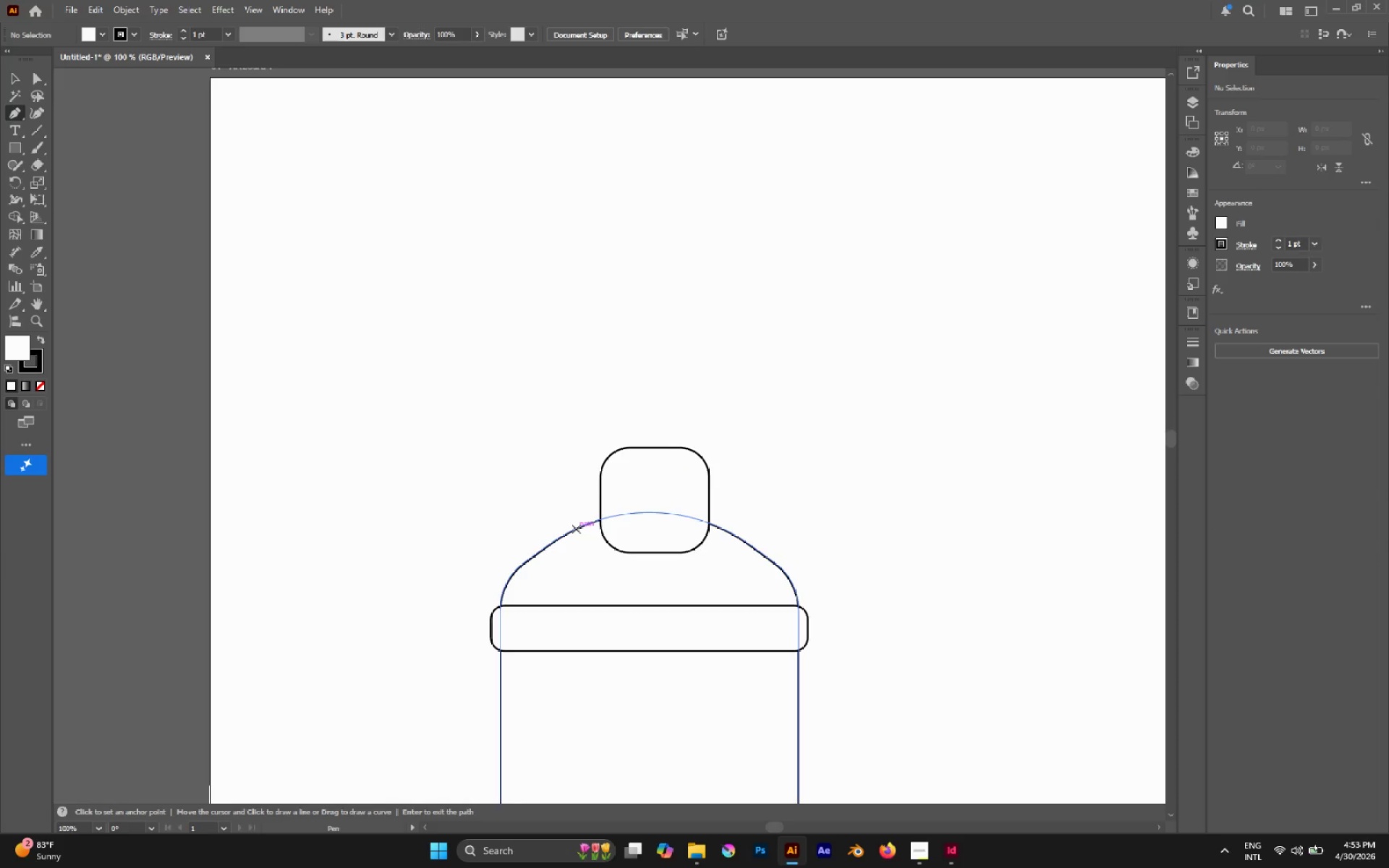 
left_click([576, 529])
 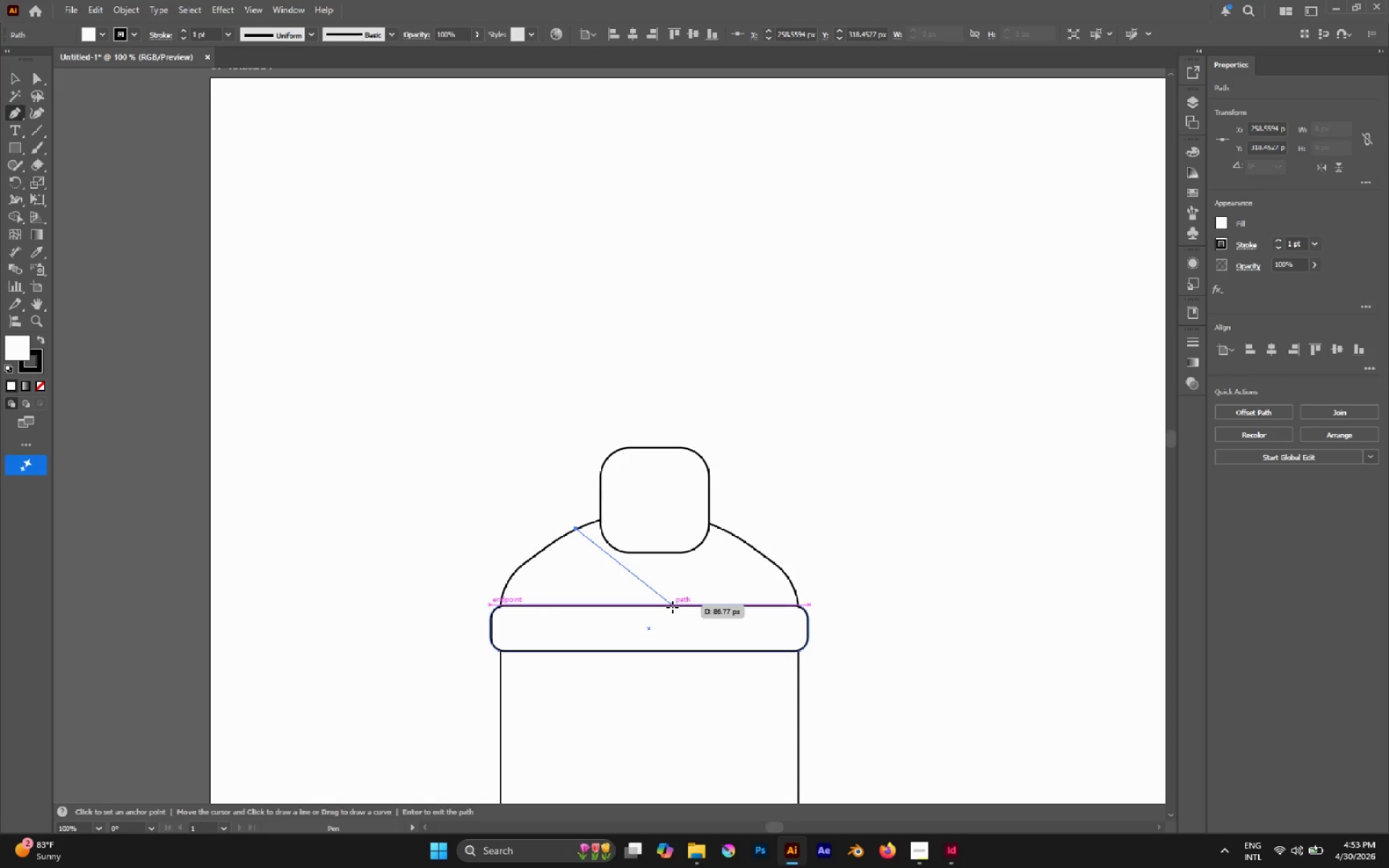 
left_click_drag(start_coordinate=[672, 607], to_coordinate=[764, 606])
 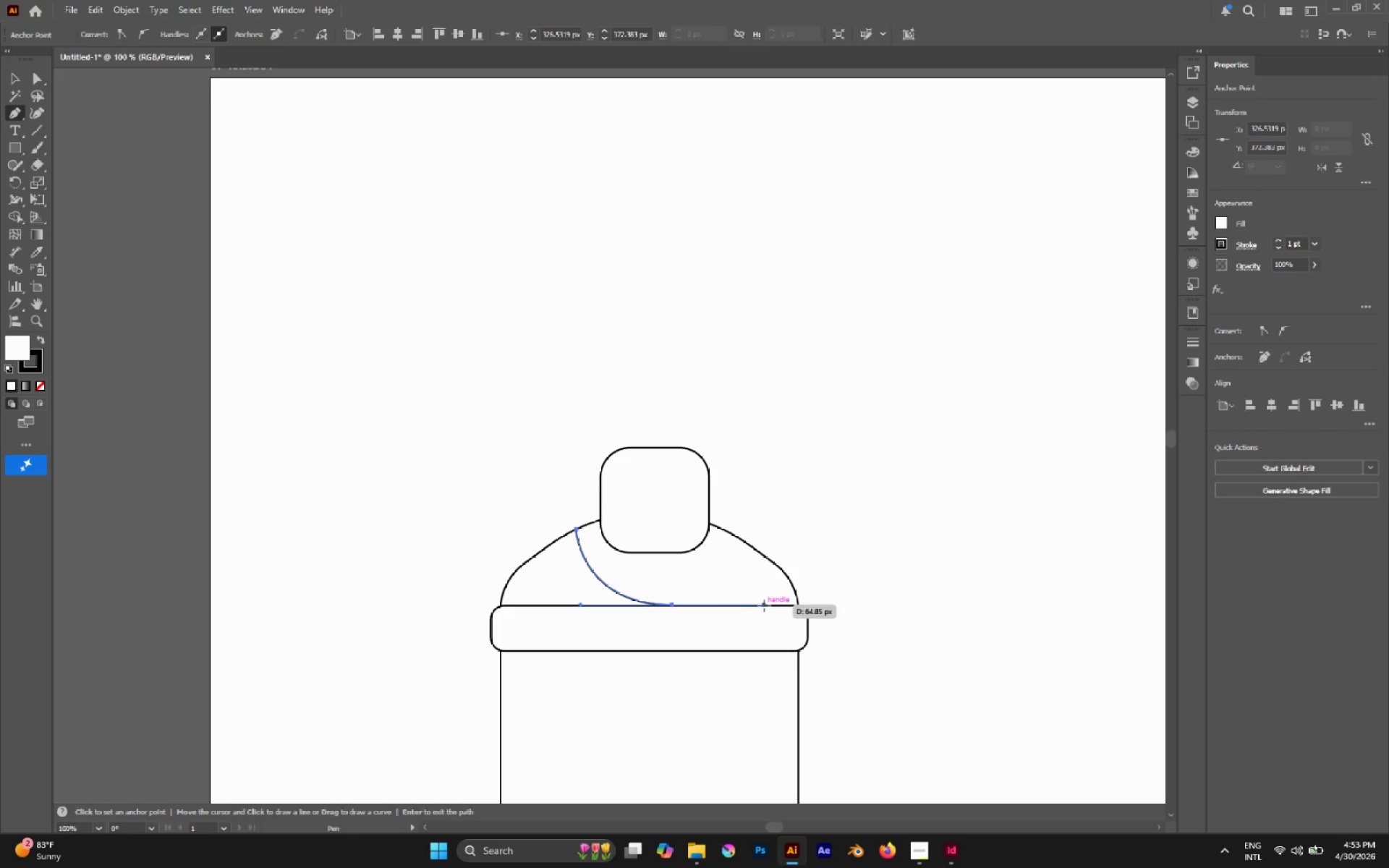 
key(A)
 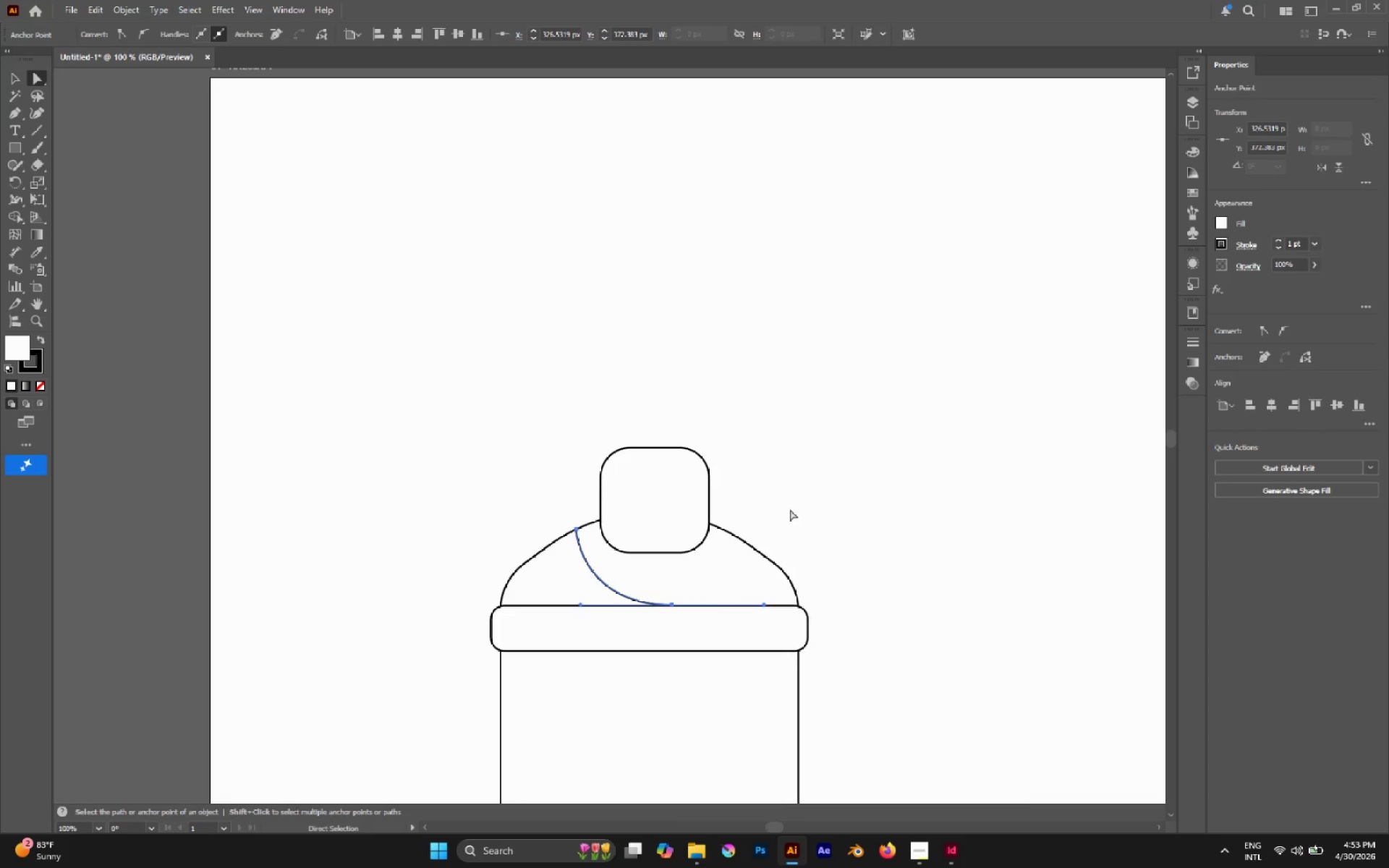 
left_click([790, 509])
 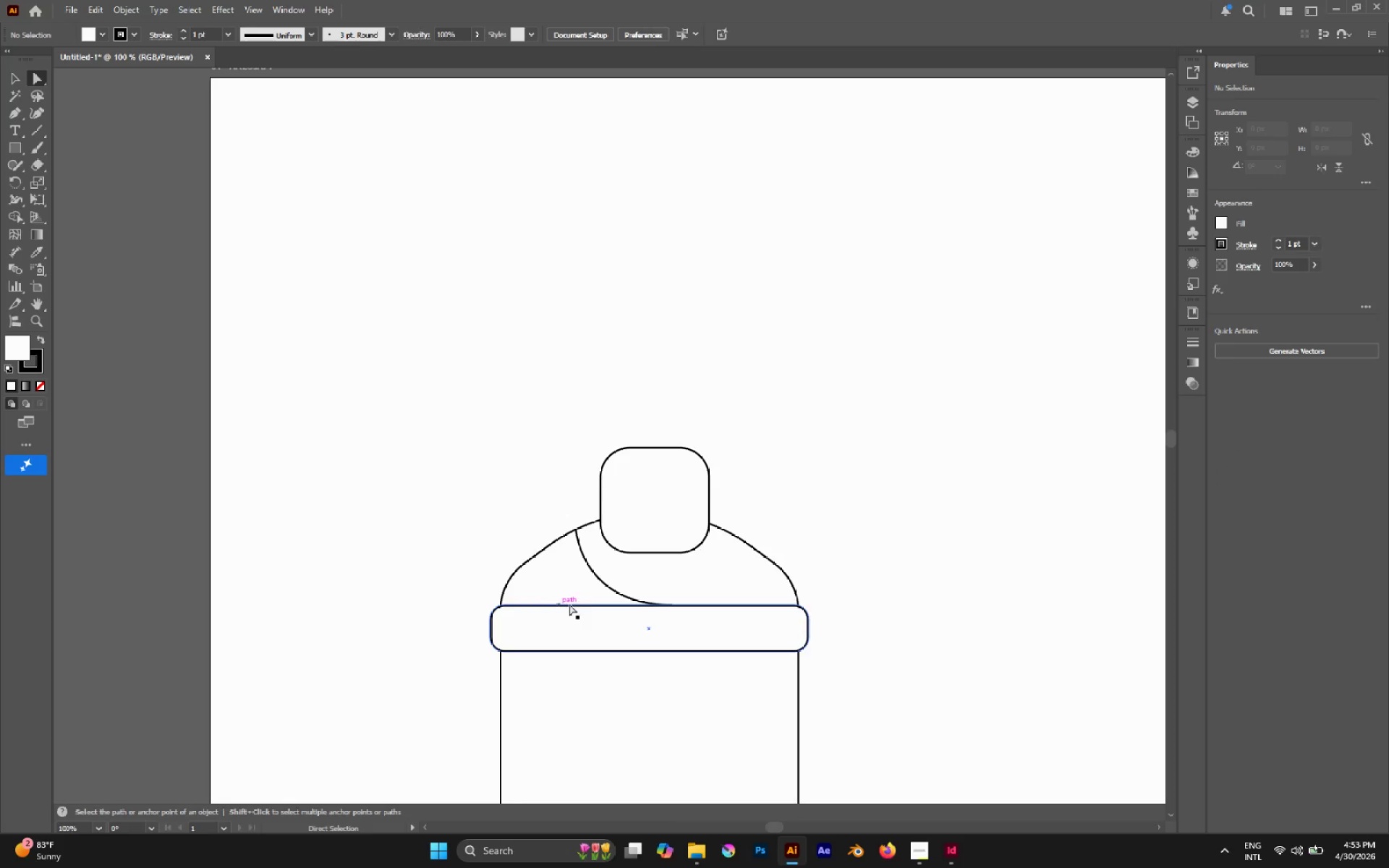 
hold_key(key=AltLeft, duration=1.25)
left_click([608, 582])
 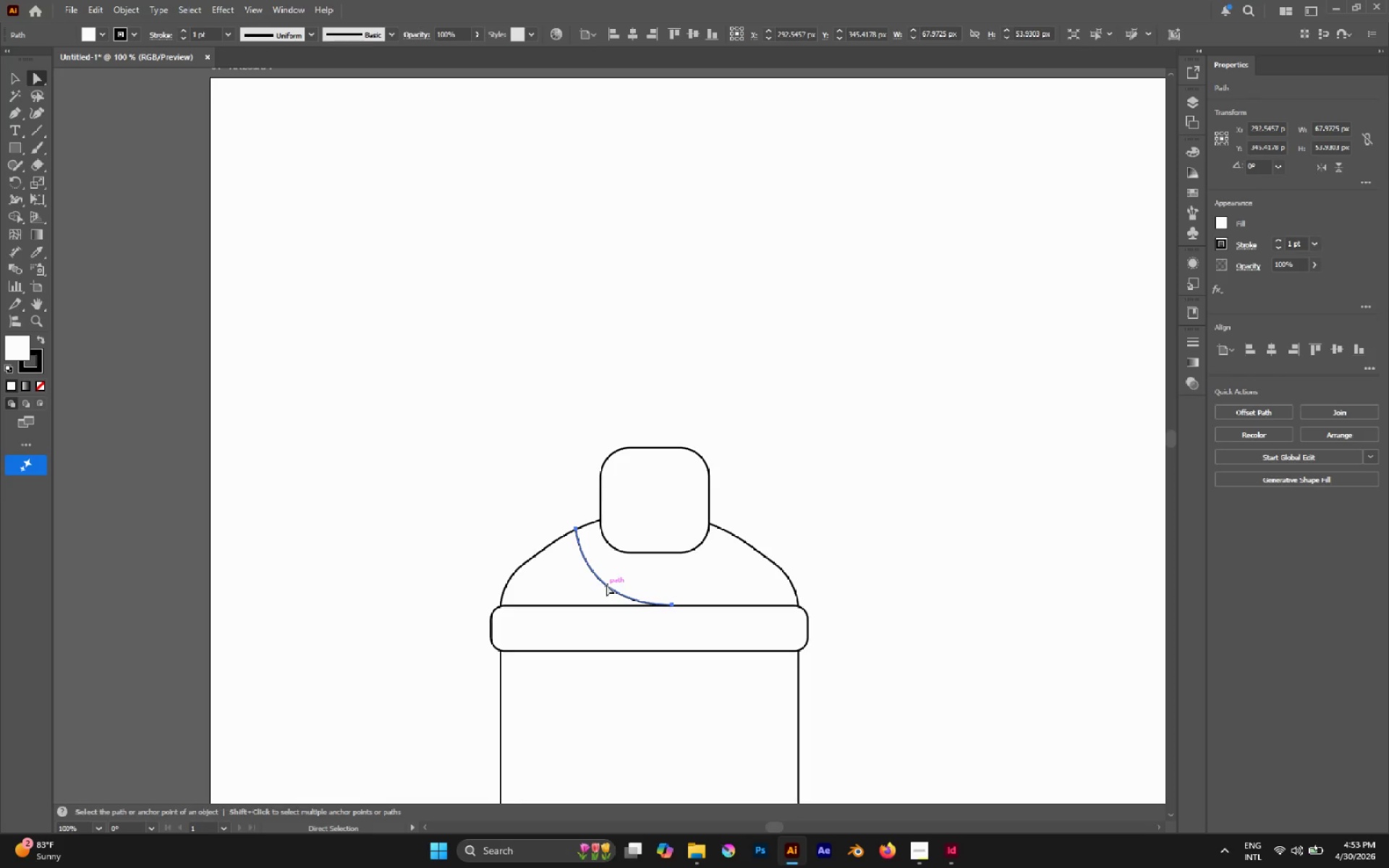 
key(R)
 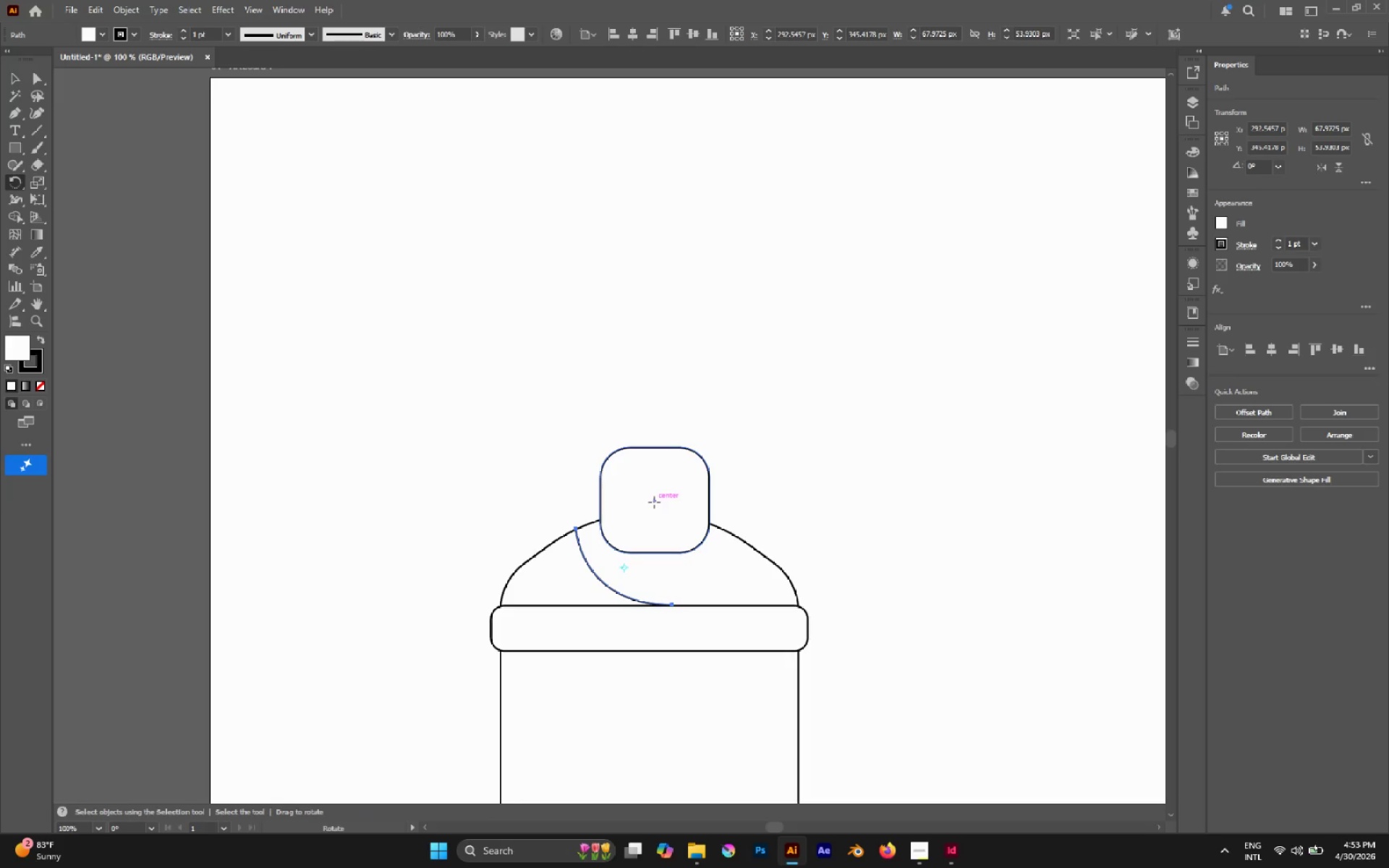 
hold_key(key=AltLeft, duration=1.91)
left_click_drag(start_coordinate=[833, 542], to_coordinate=[779, 420])
 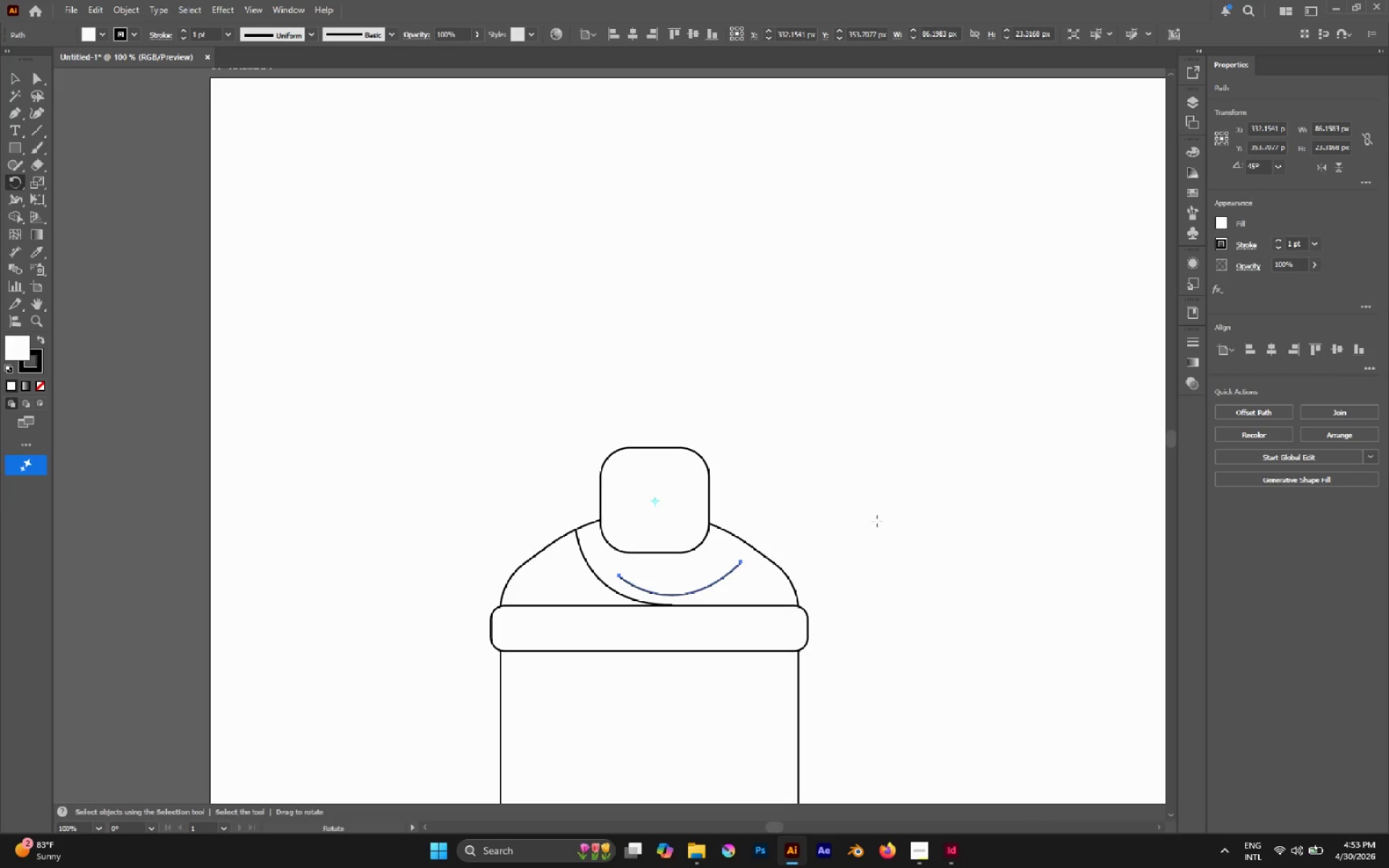 
hold_key(key=ShiftLeft, duration=1.5)
 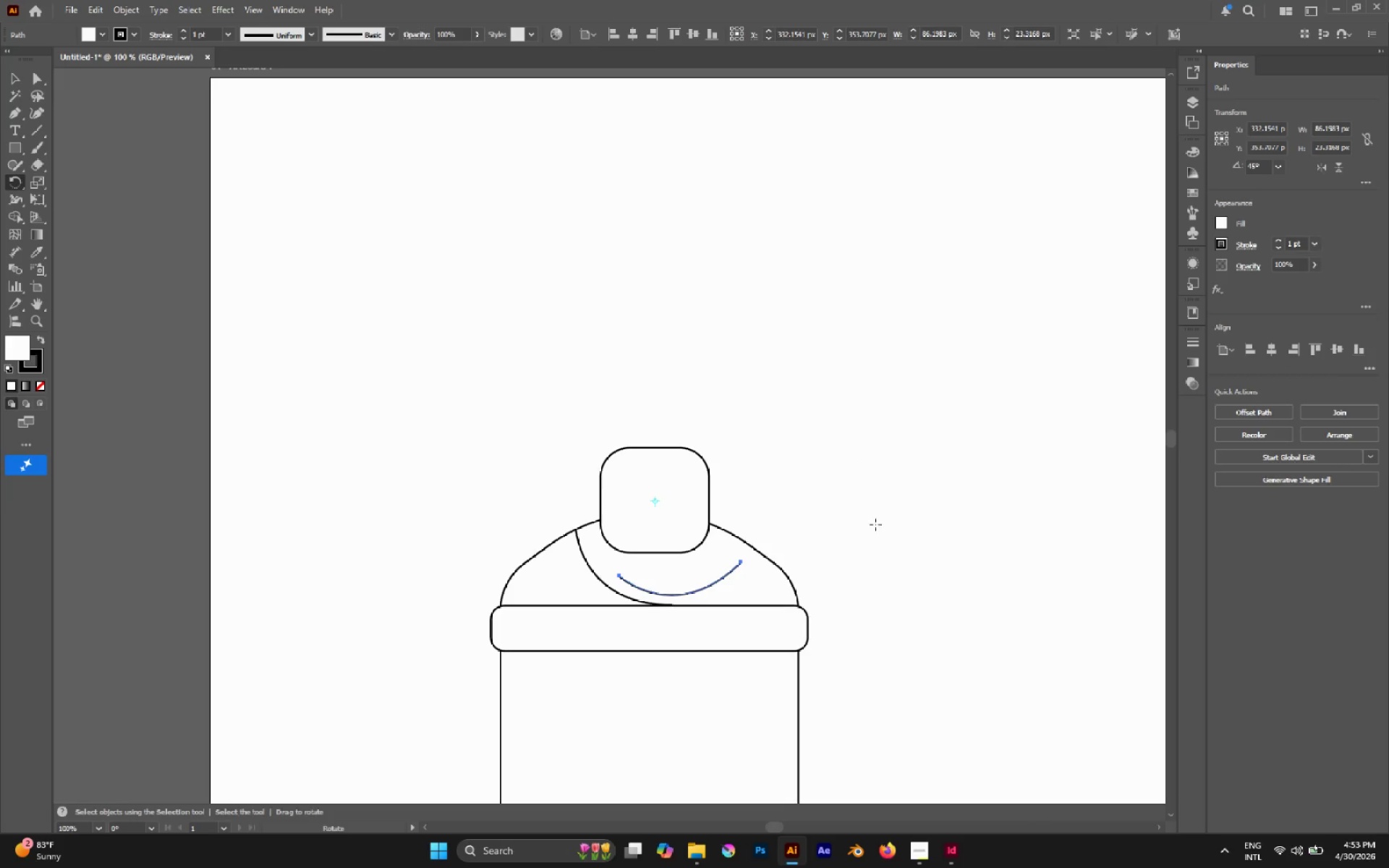 
key(Control+Z)
 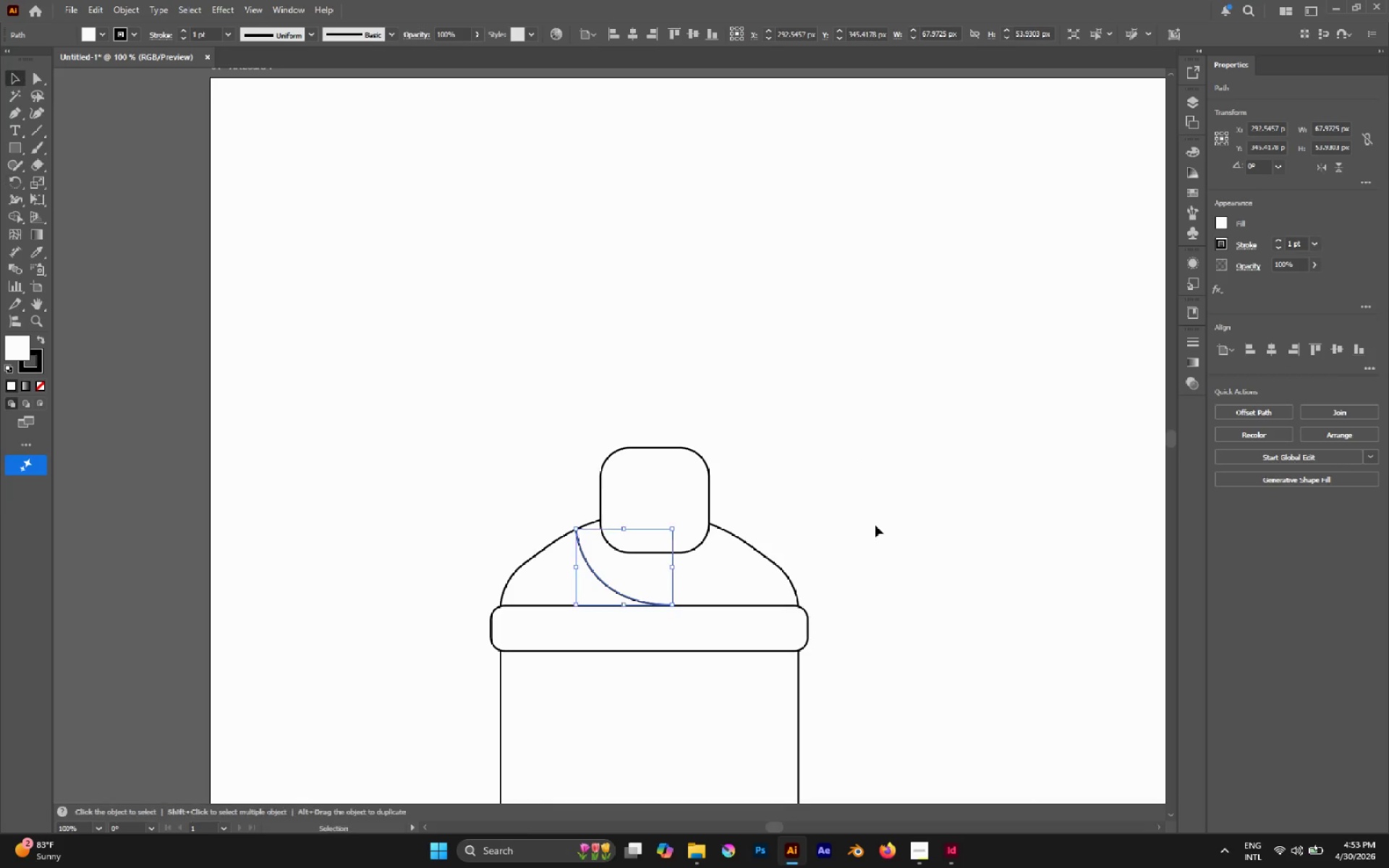 
key(V)
 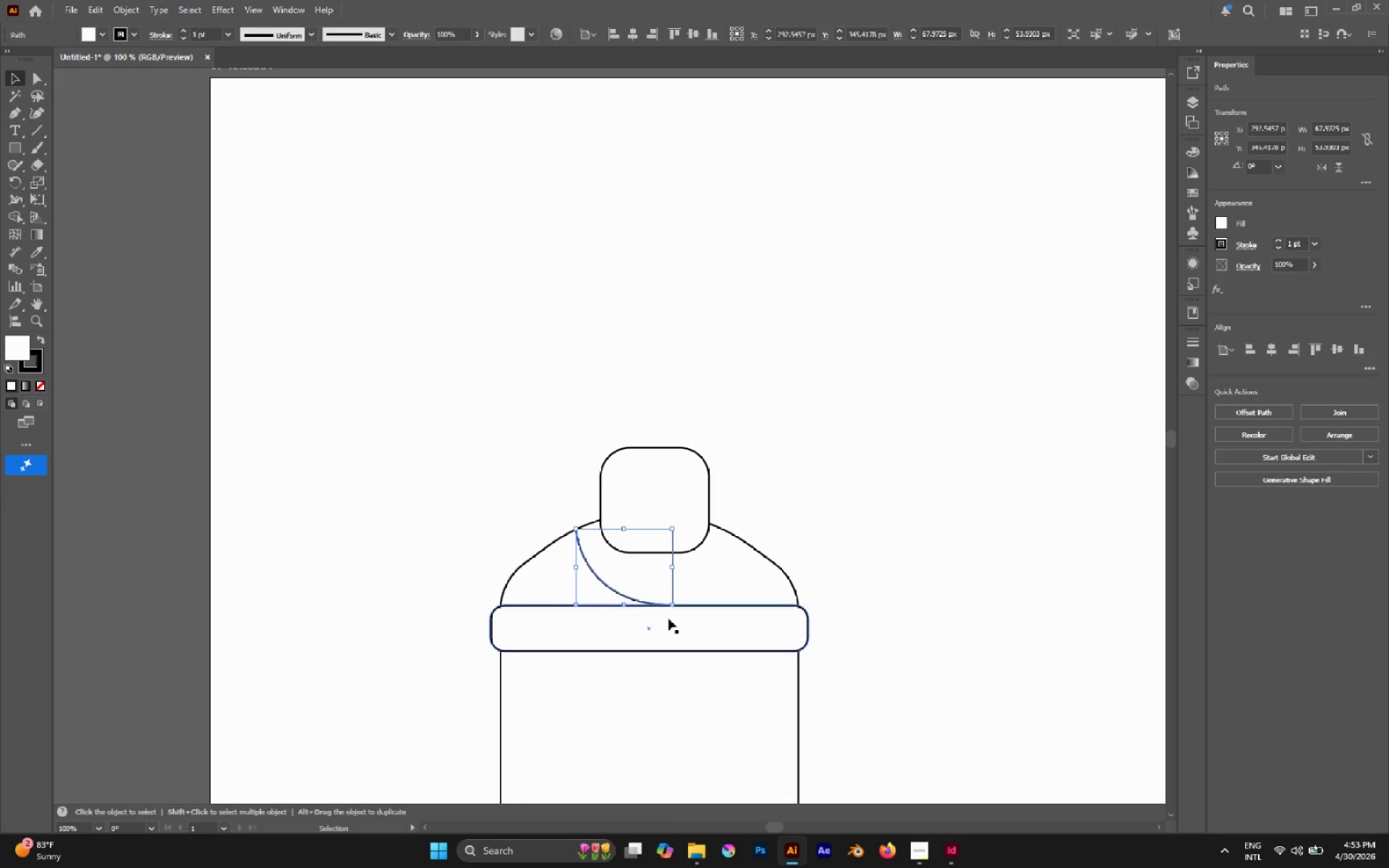 
type(ro)
 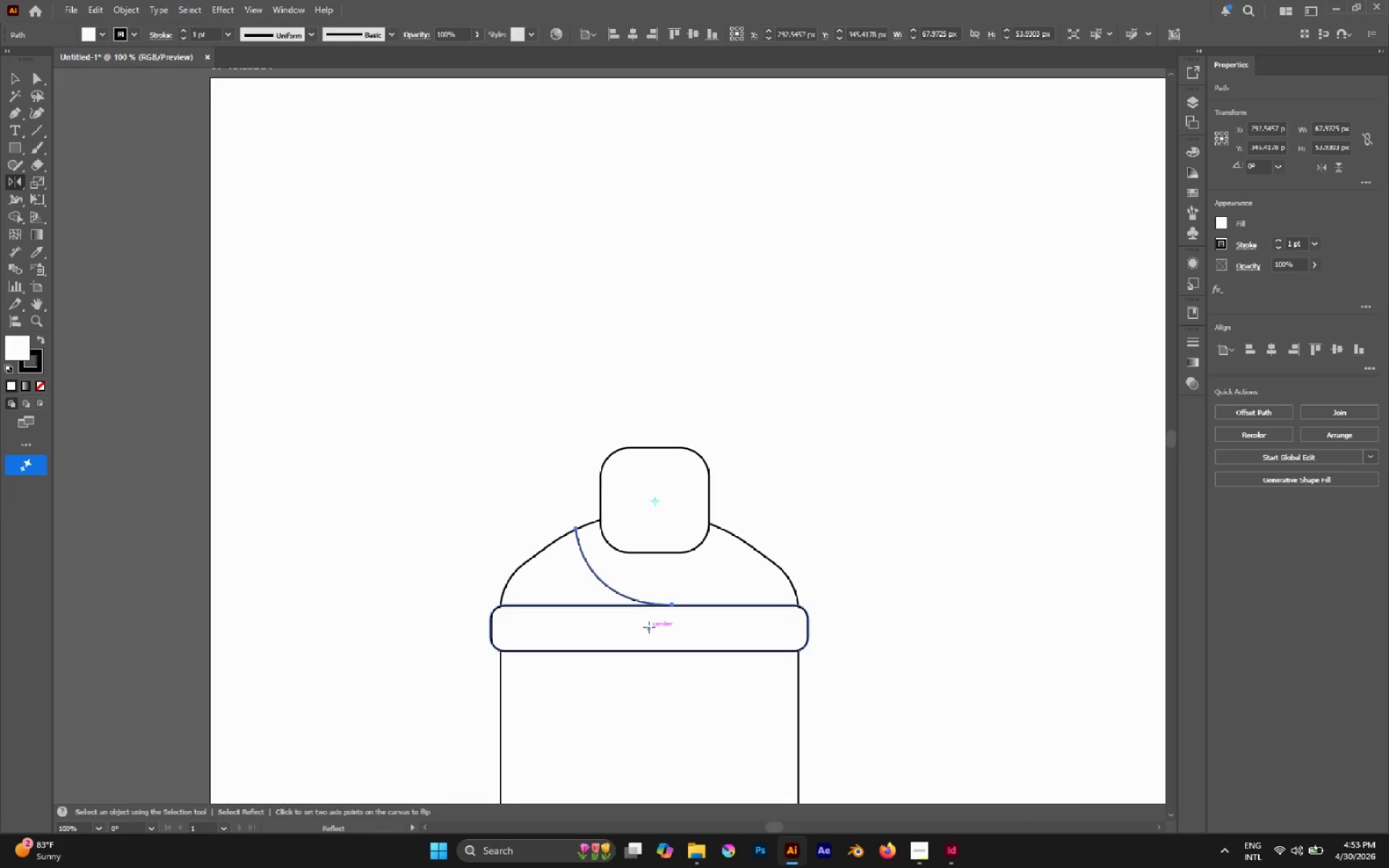 
left_click([649, 627])
 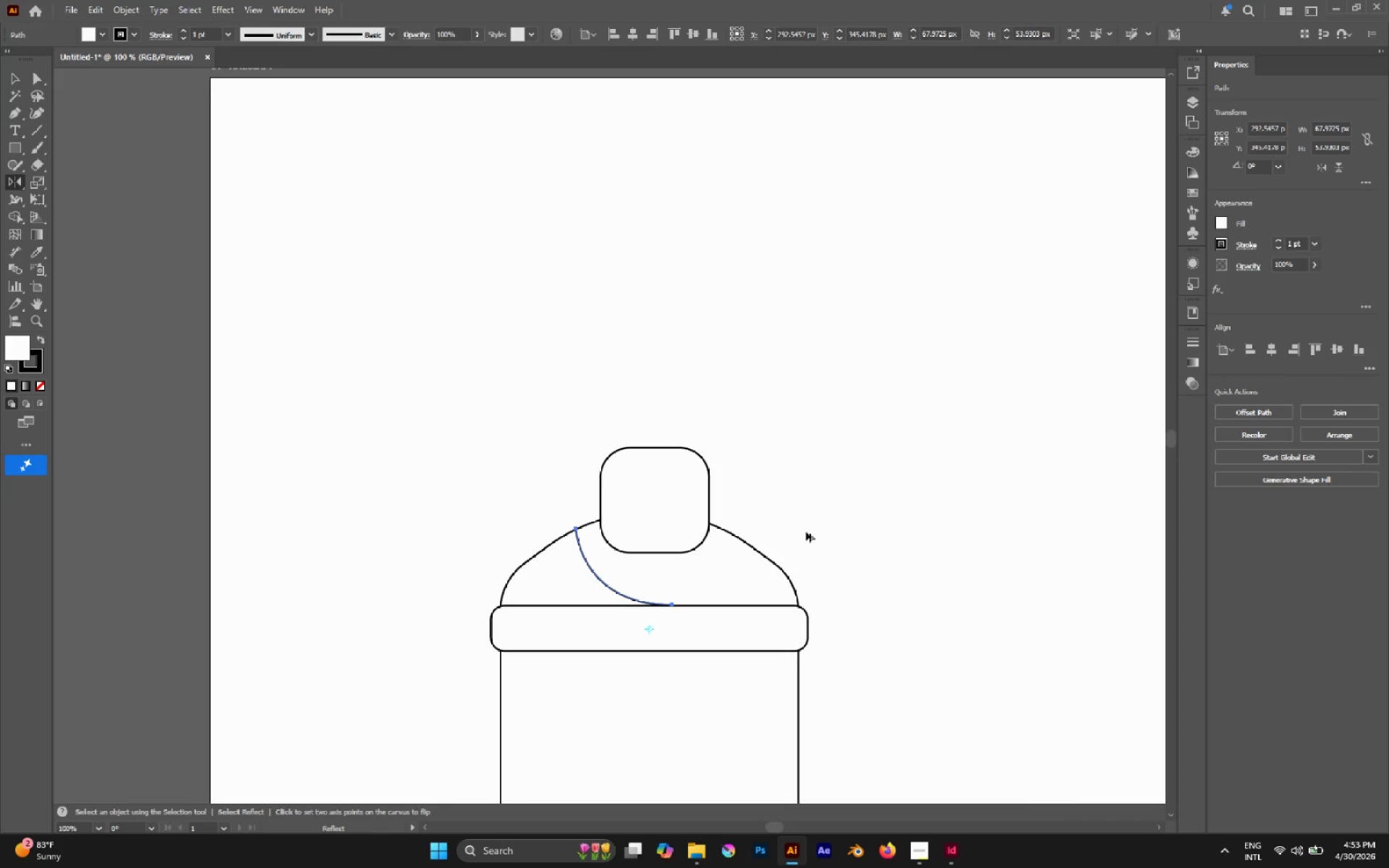 
hold_key(key=AltLeft, duration=1.55)
left_click_drag(start_coordinate=[820, 542], to_coordinate=[509, 481])
 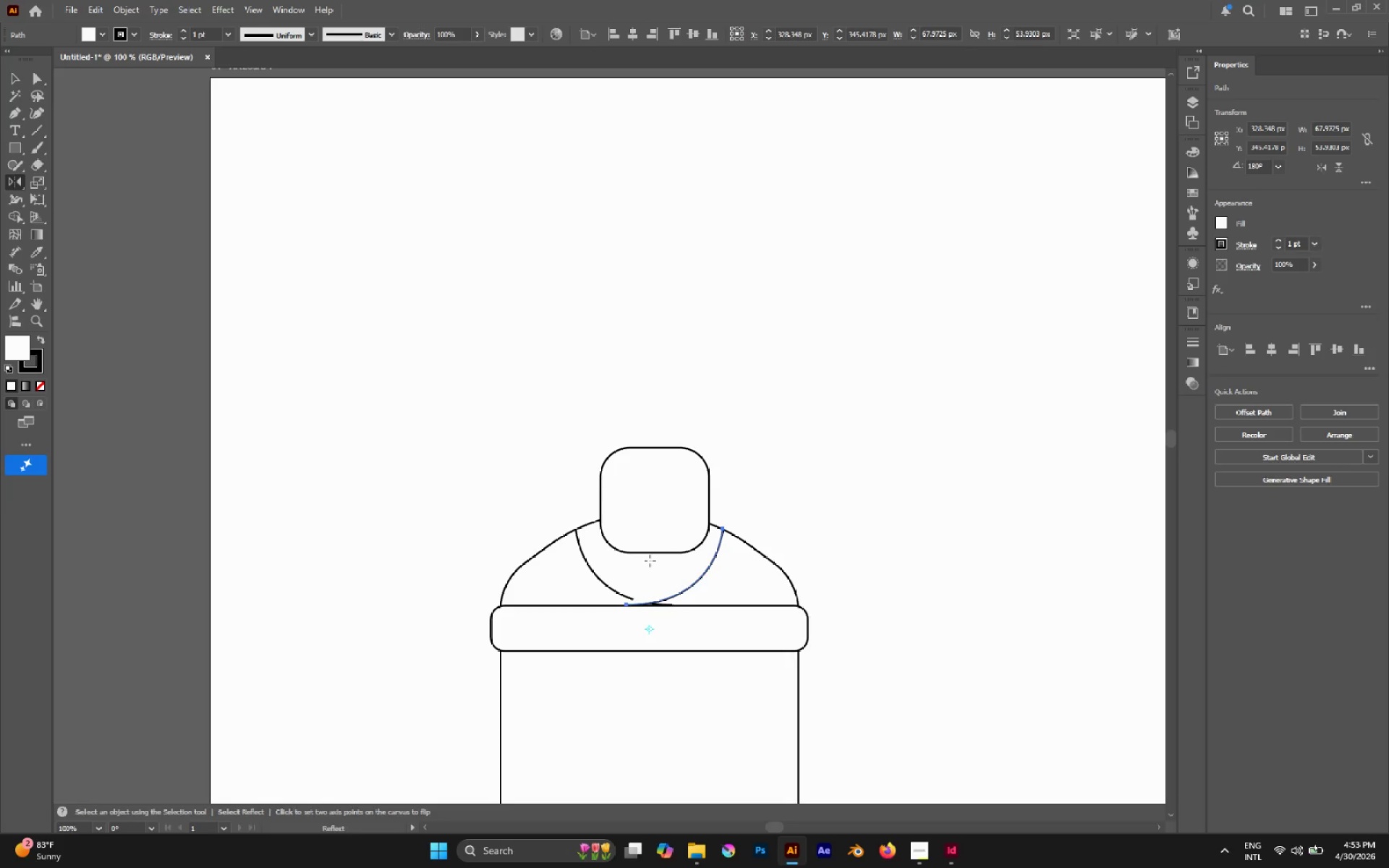 
hold_key(key=ShiftLeft, duration=1.12)
 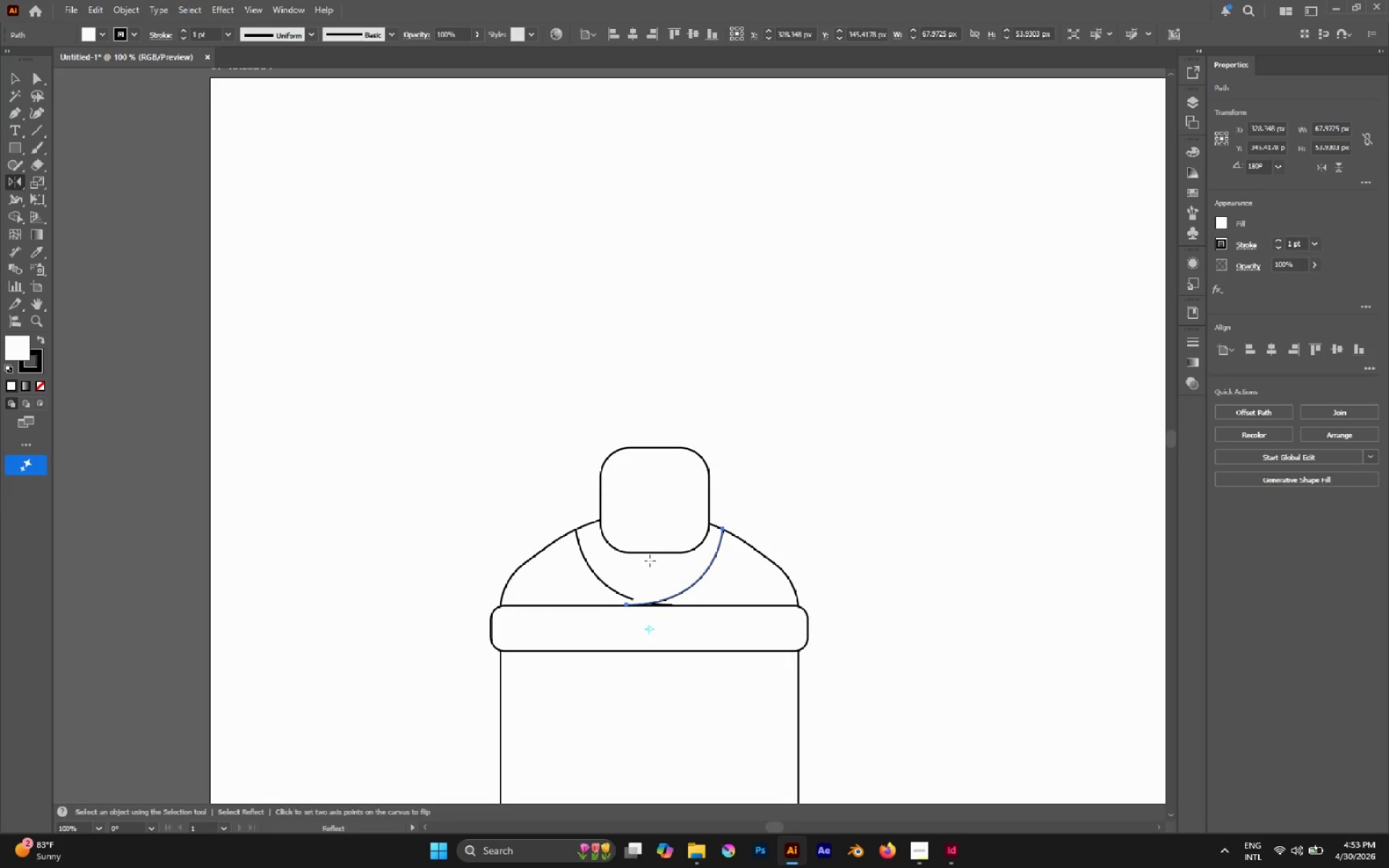 
key(A)
 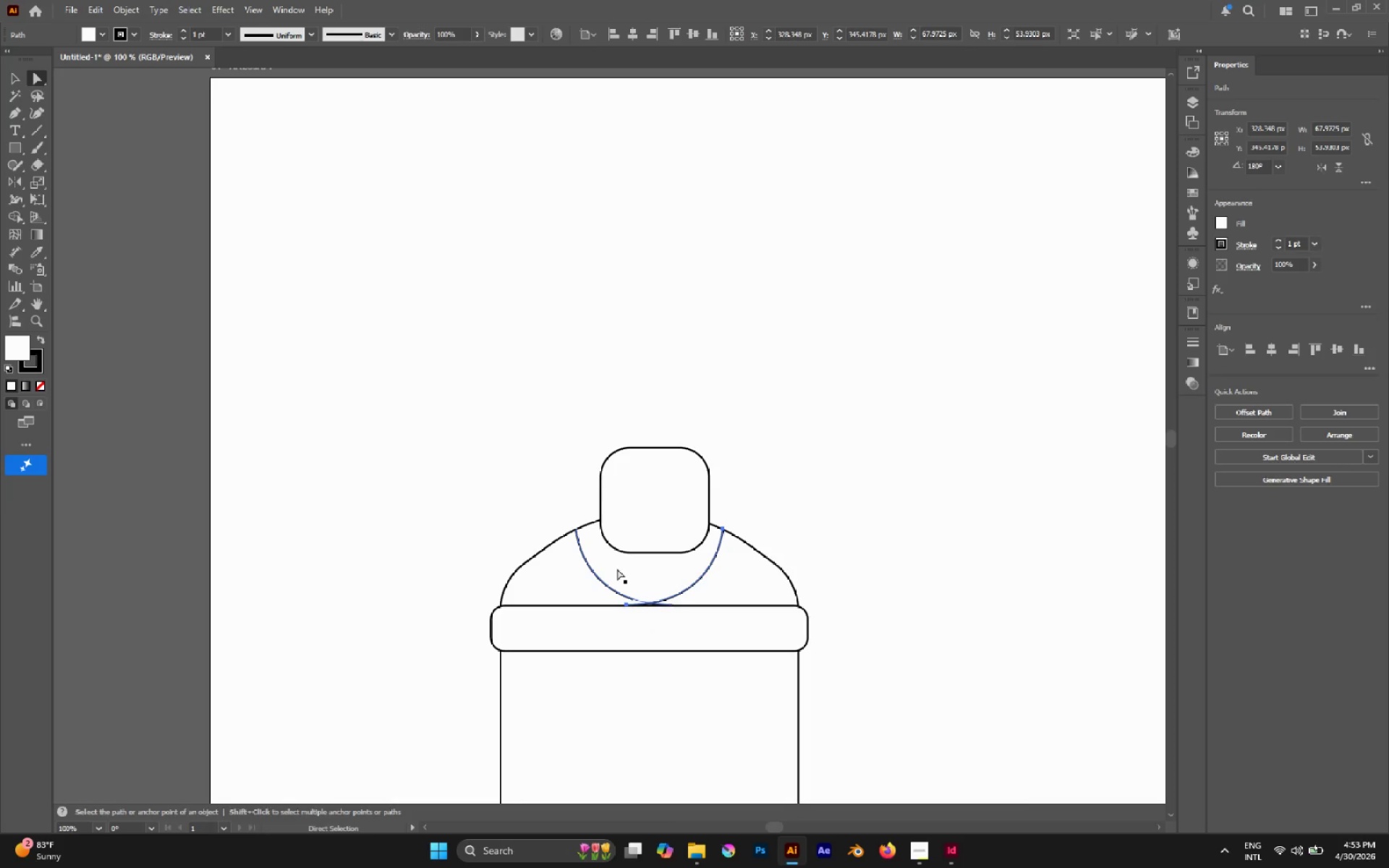 
hold_key(key=ShiftLeft, duration=0.52)
left_click([617, 569])
 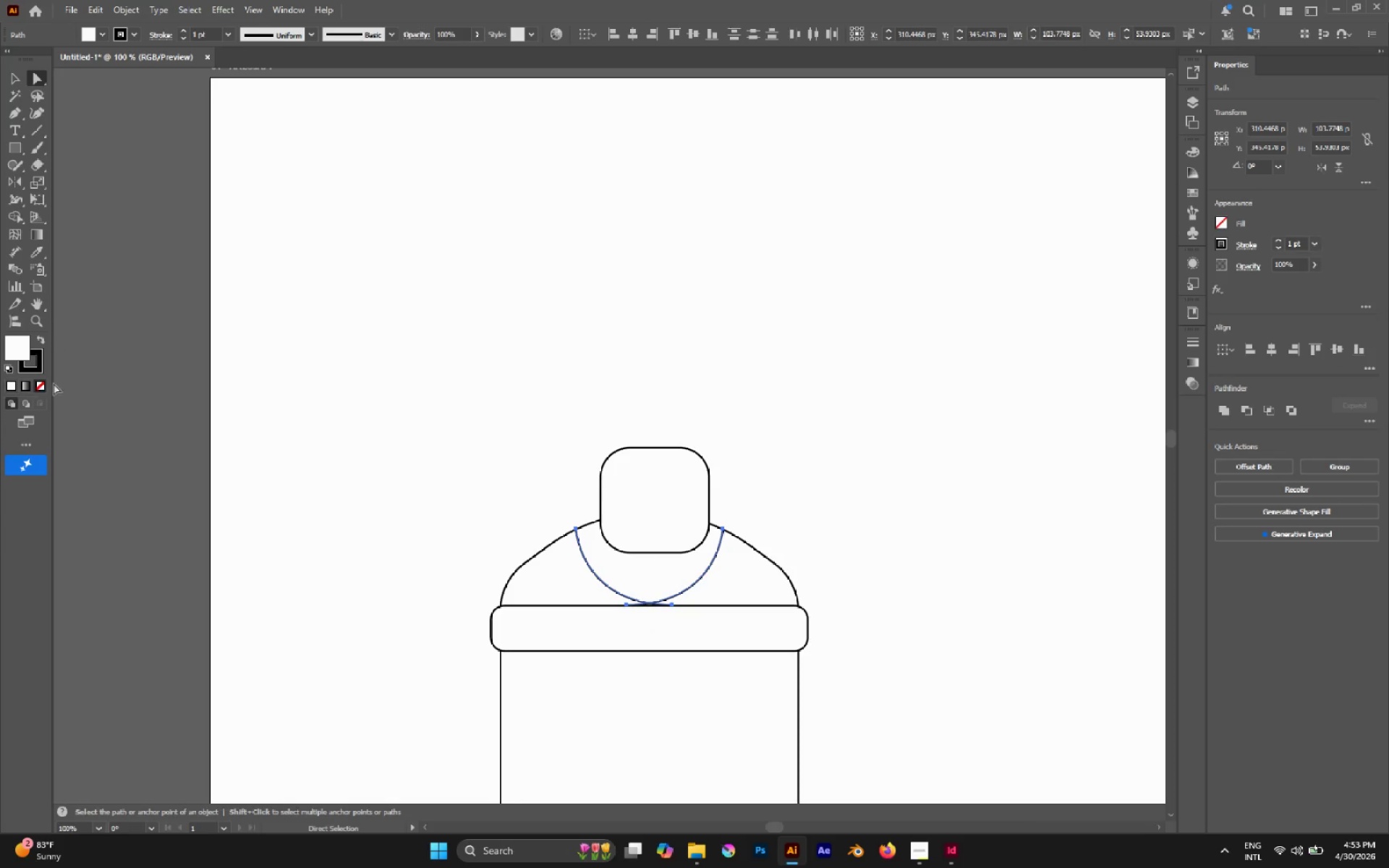 
double_click([456, 427])
 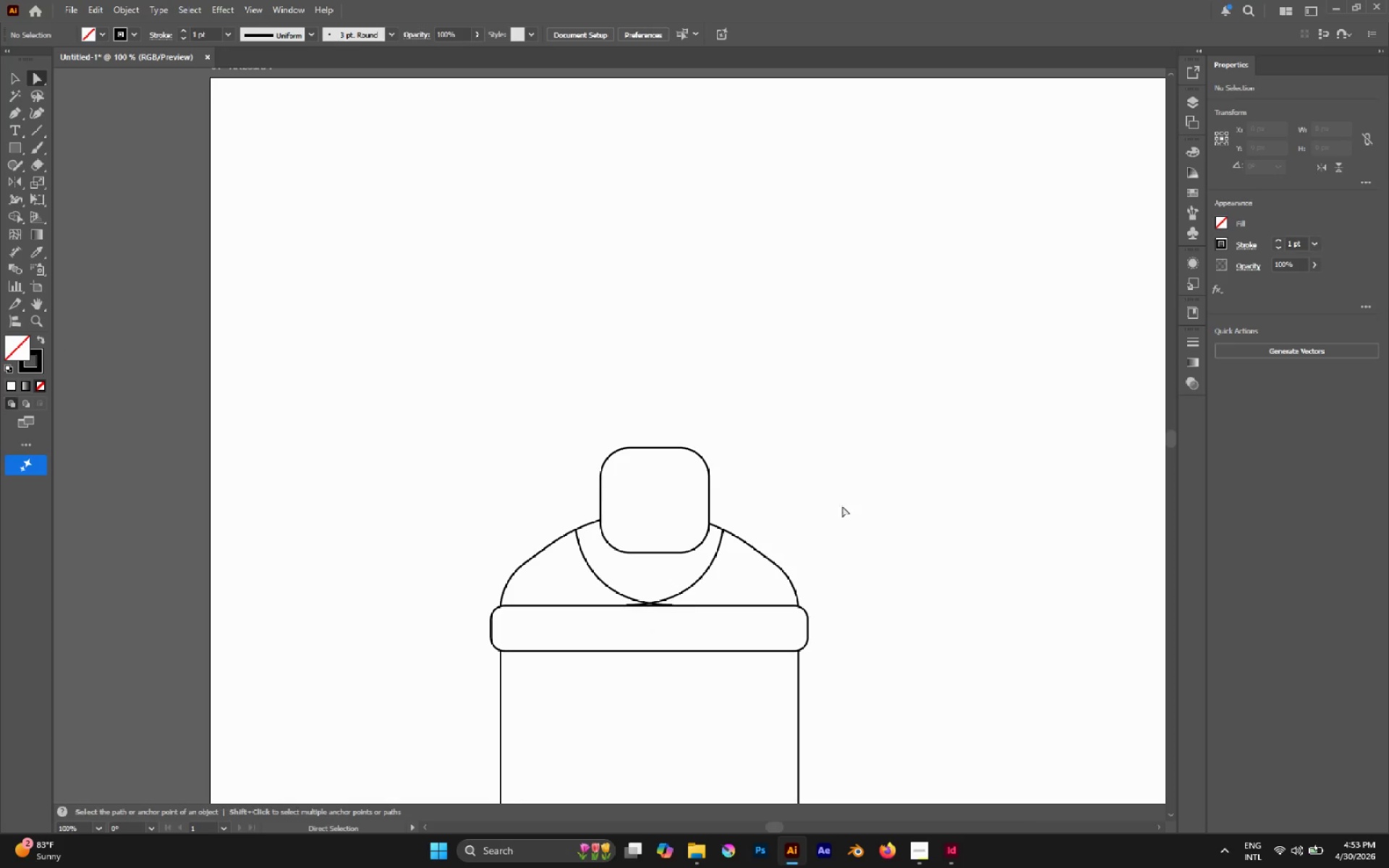 
hold_key(key=AltLeft, duration=0.5)
scroll: coordinate [649, 590], scroll_direction: up, amount: 1.0
 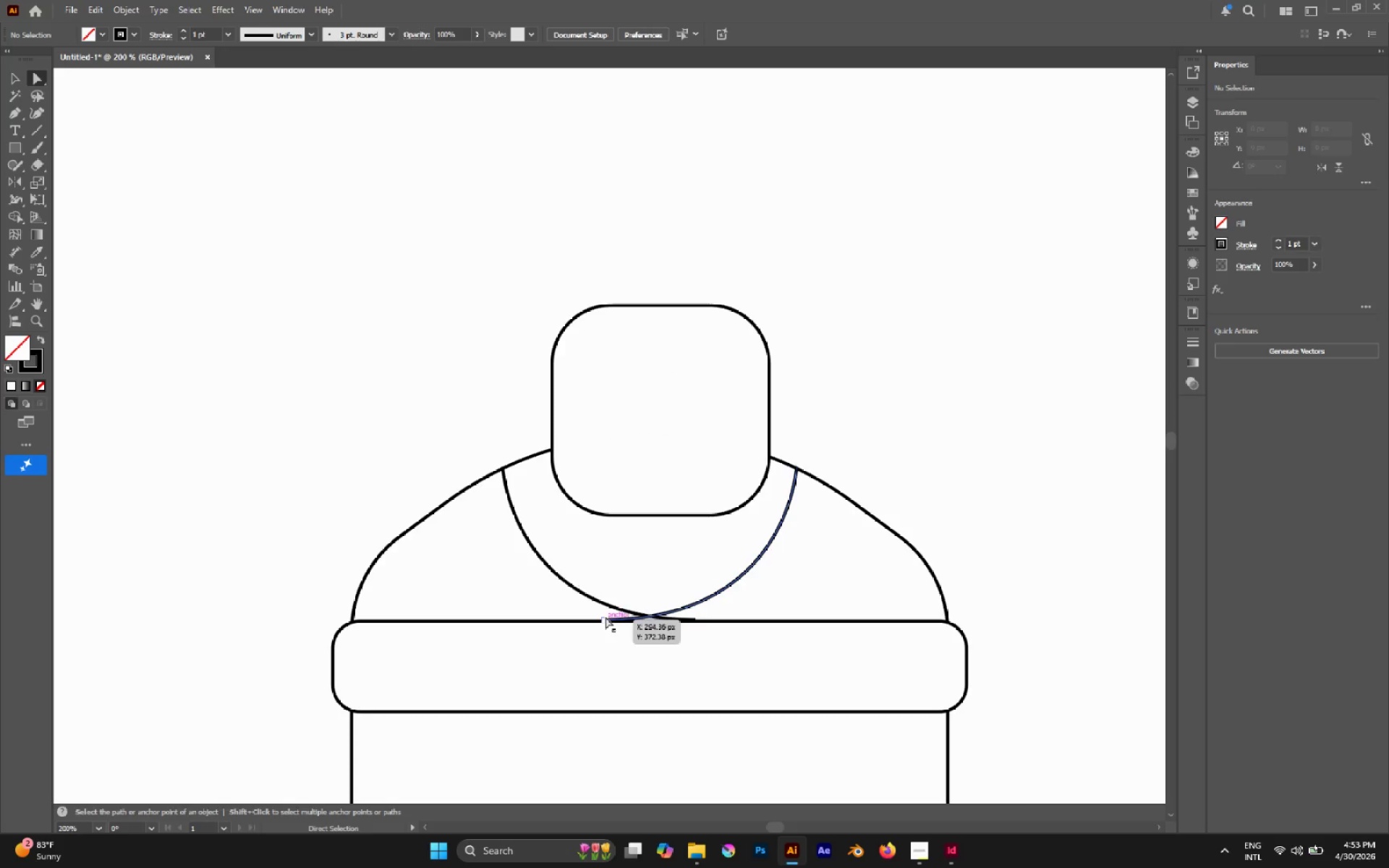 
left_click([606, 617])
 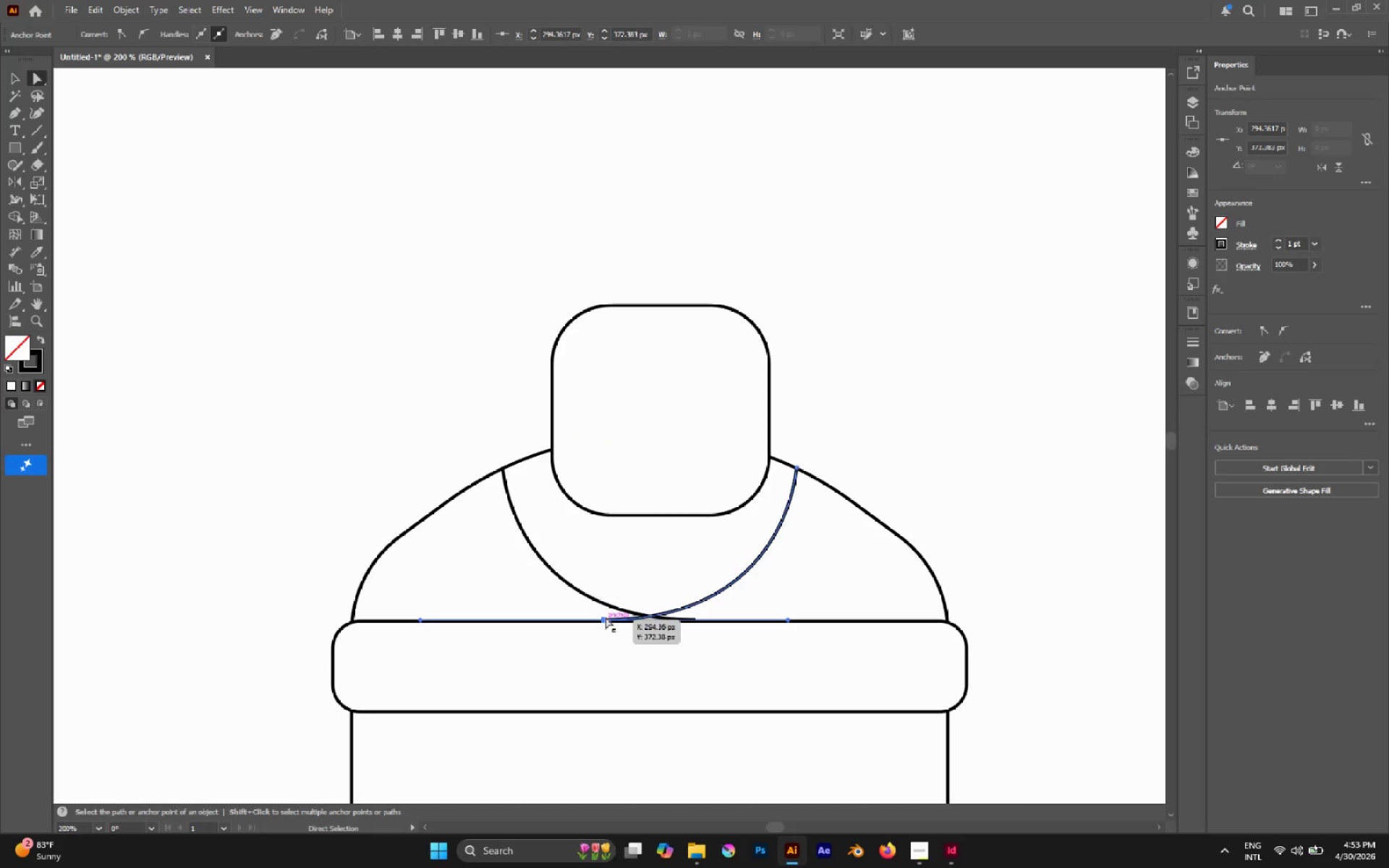 
key(P)
 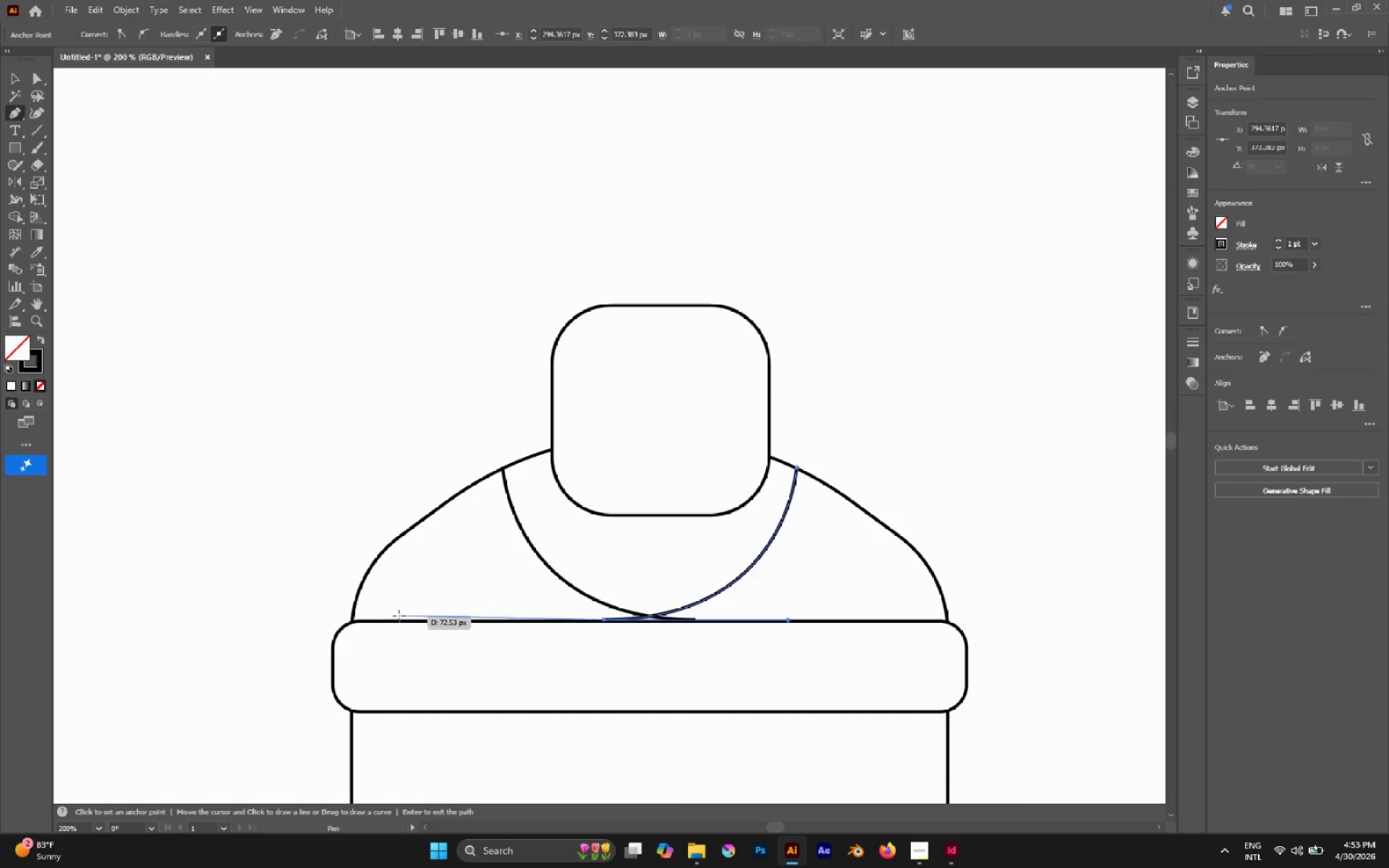 
hold_key(key=ShiftLeft, duration=2.97)
left_click([363, 620])
 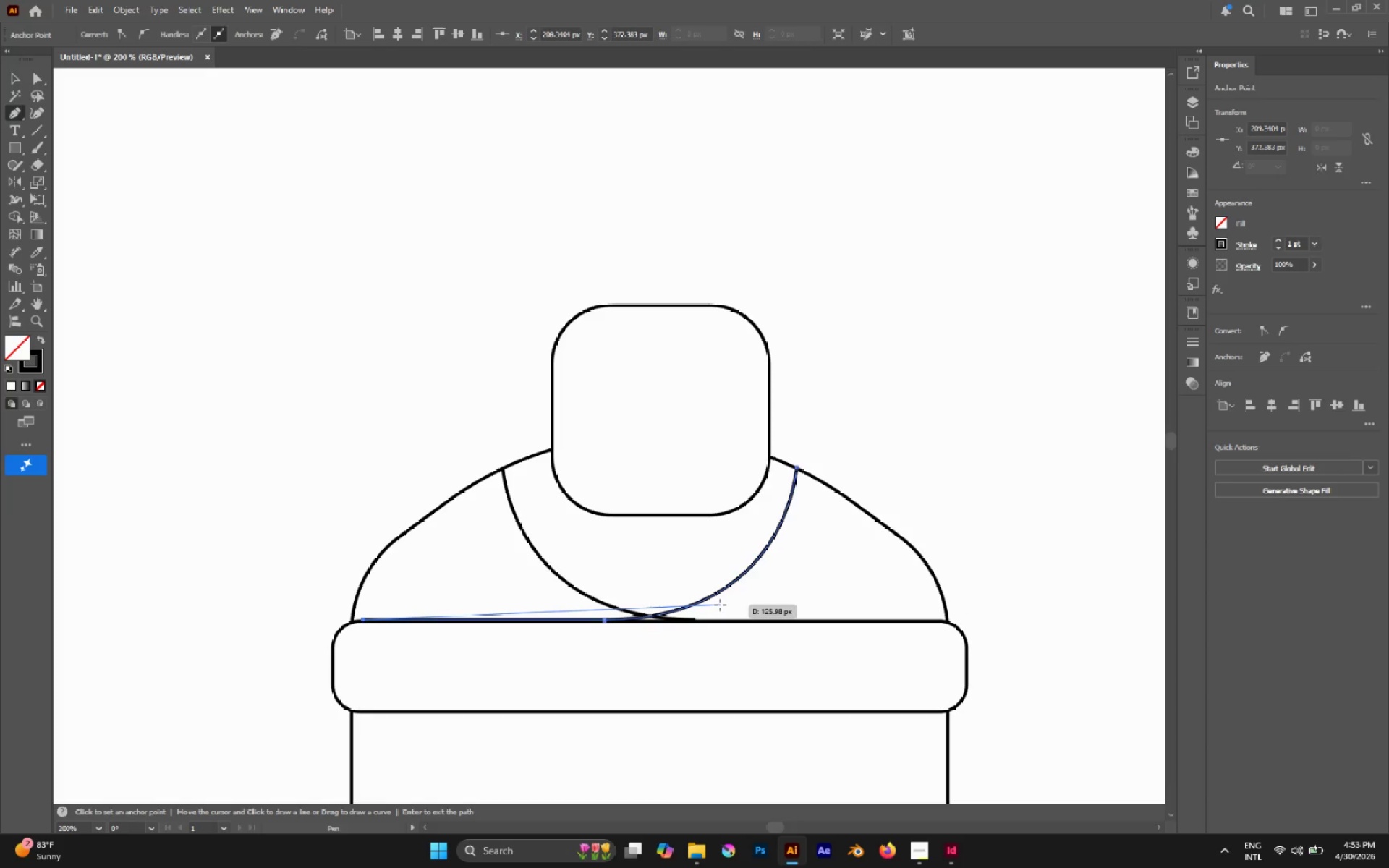 
key(A)
 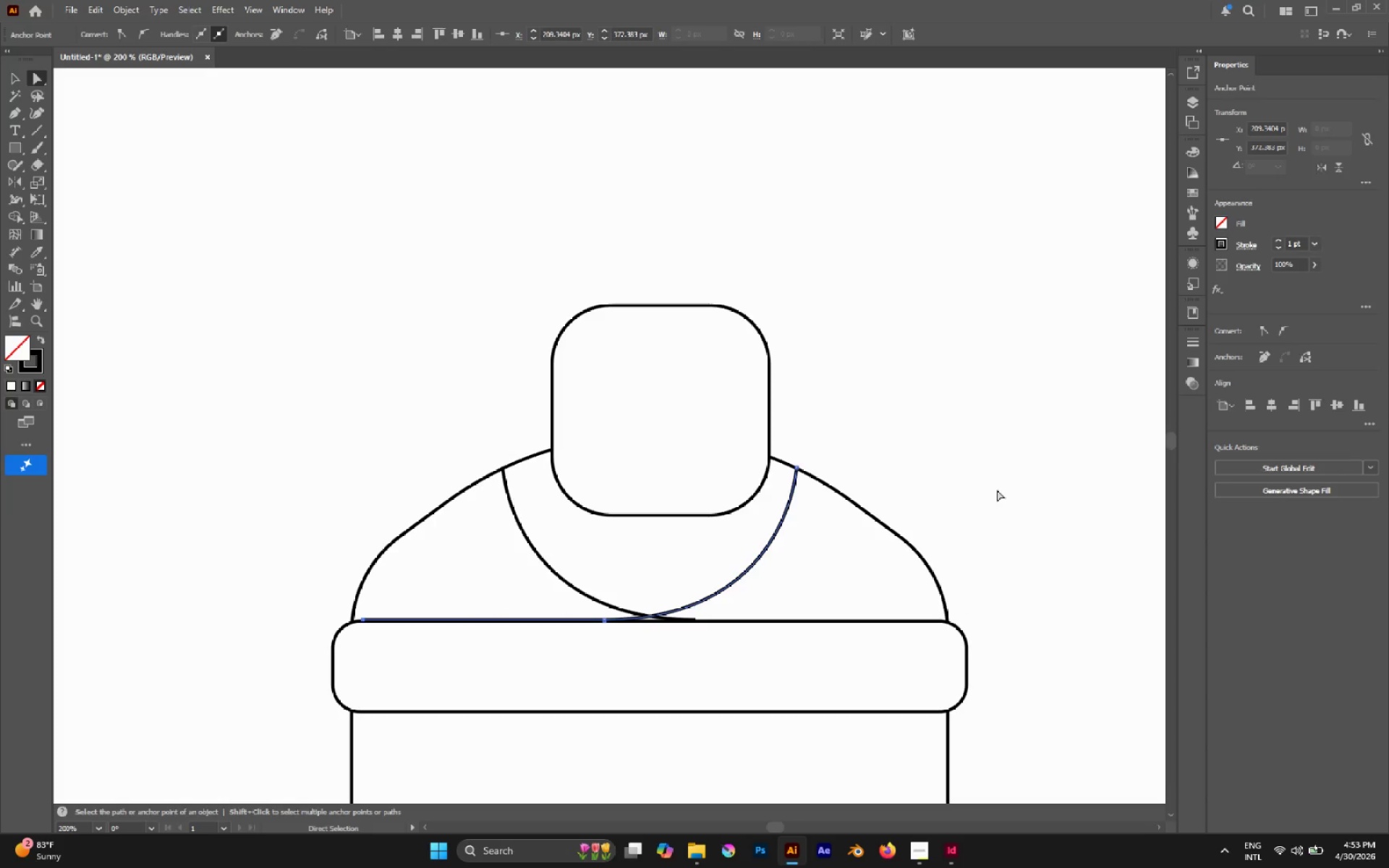 
left_click([997, 490])
 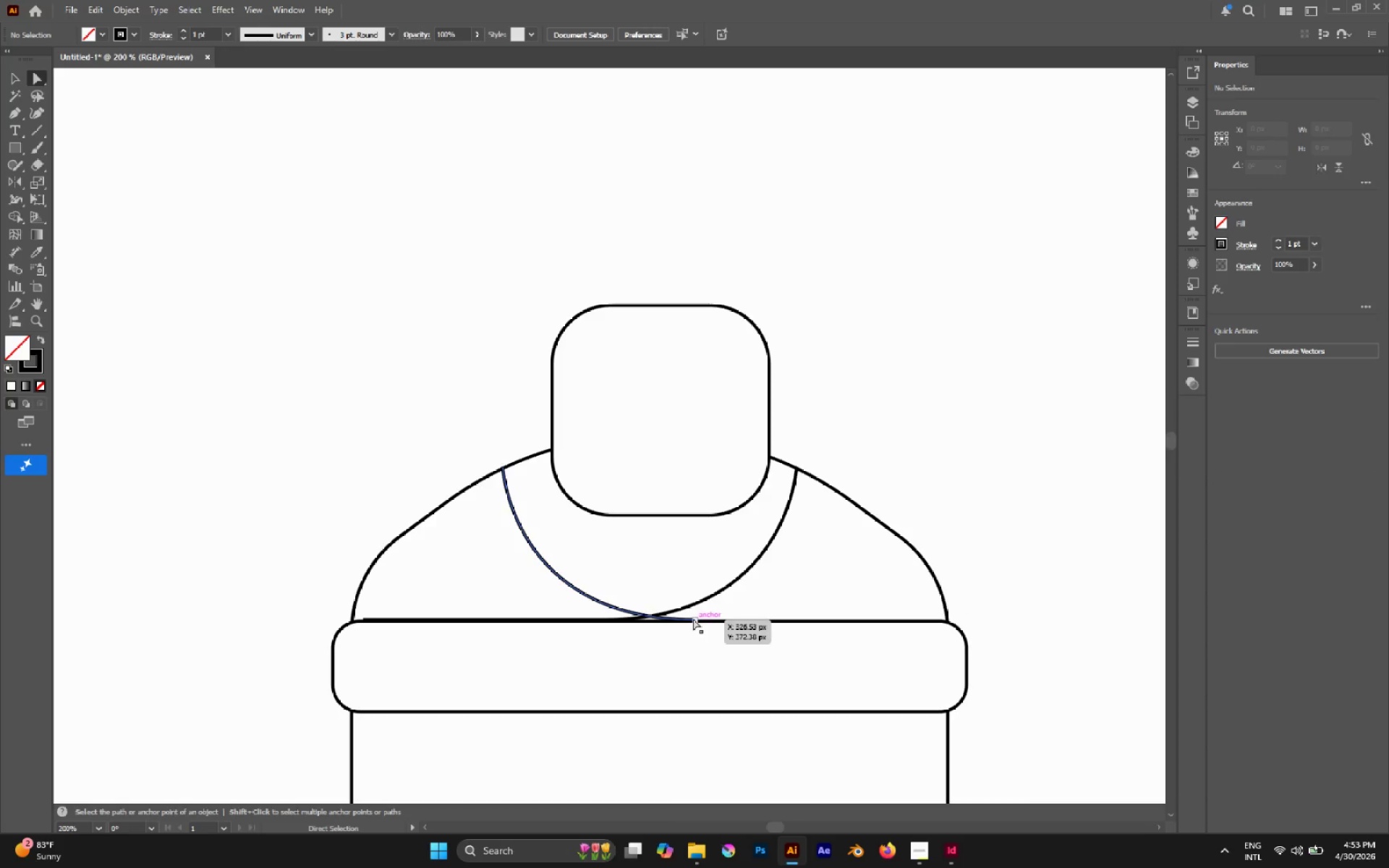 
hold_key(key=AltLeft, duration=0.45)
left_click([693, 618])
 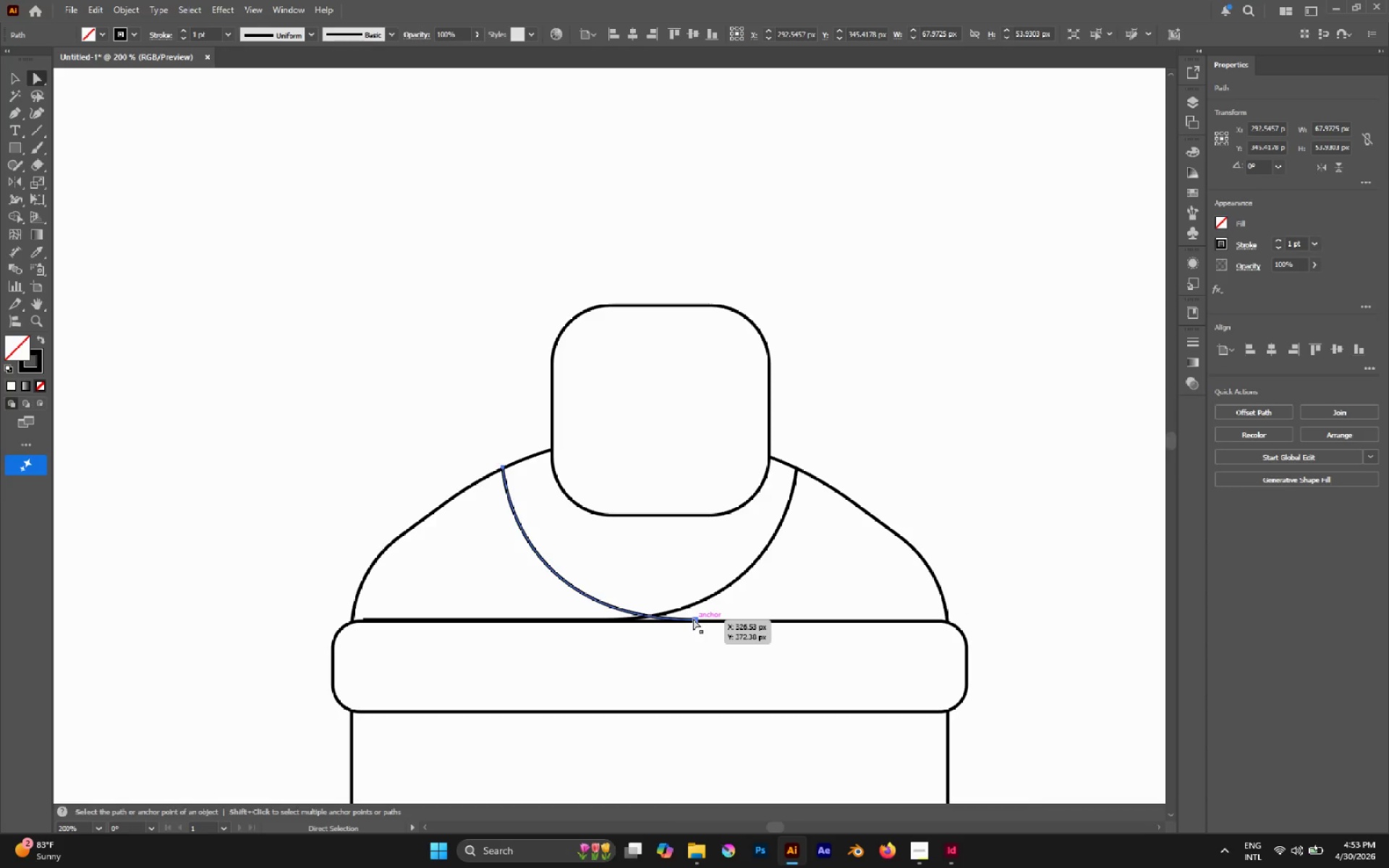 
key(Delete)
 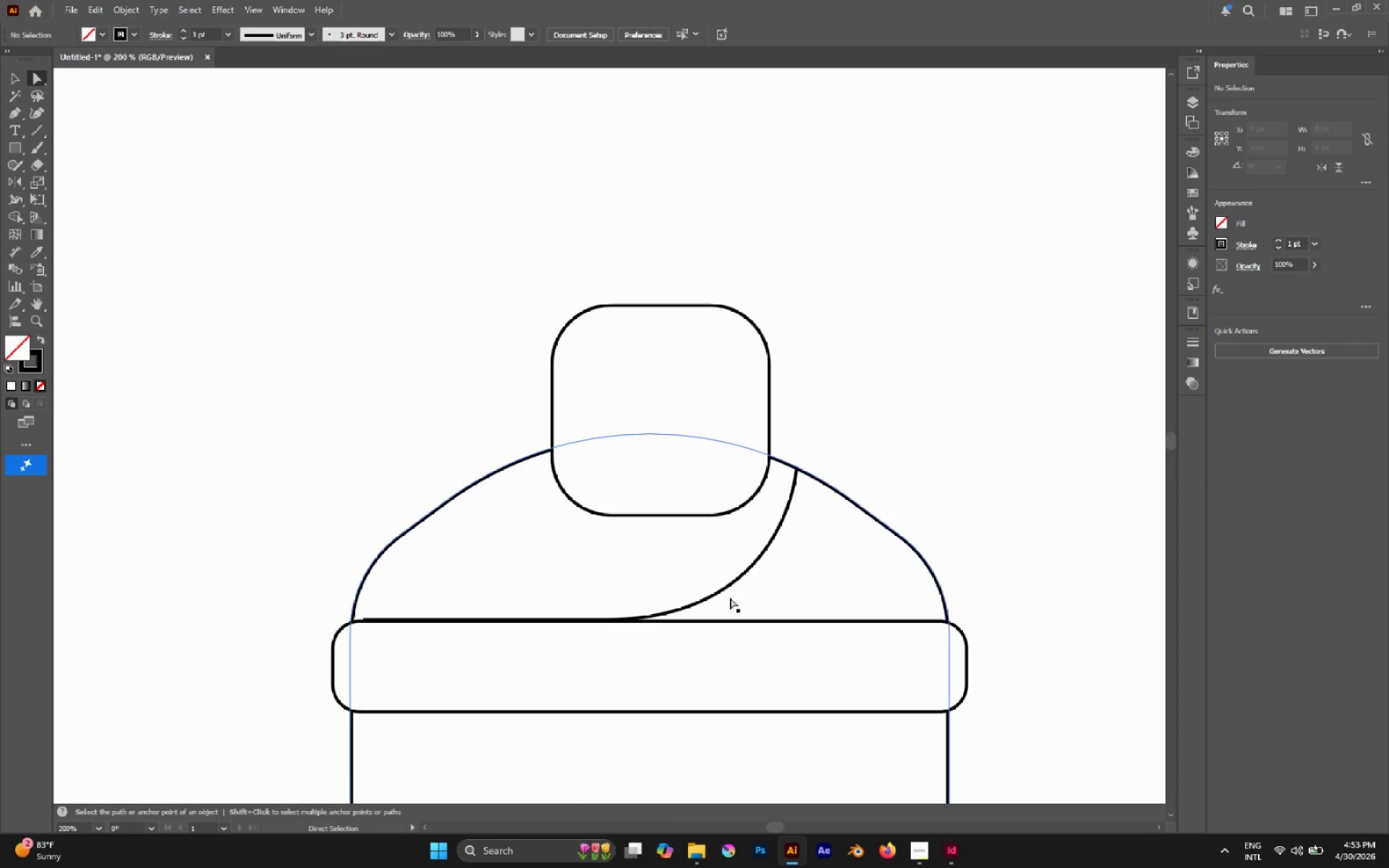 
hold_key(key=AltLeft, duration=0.53)
 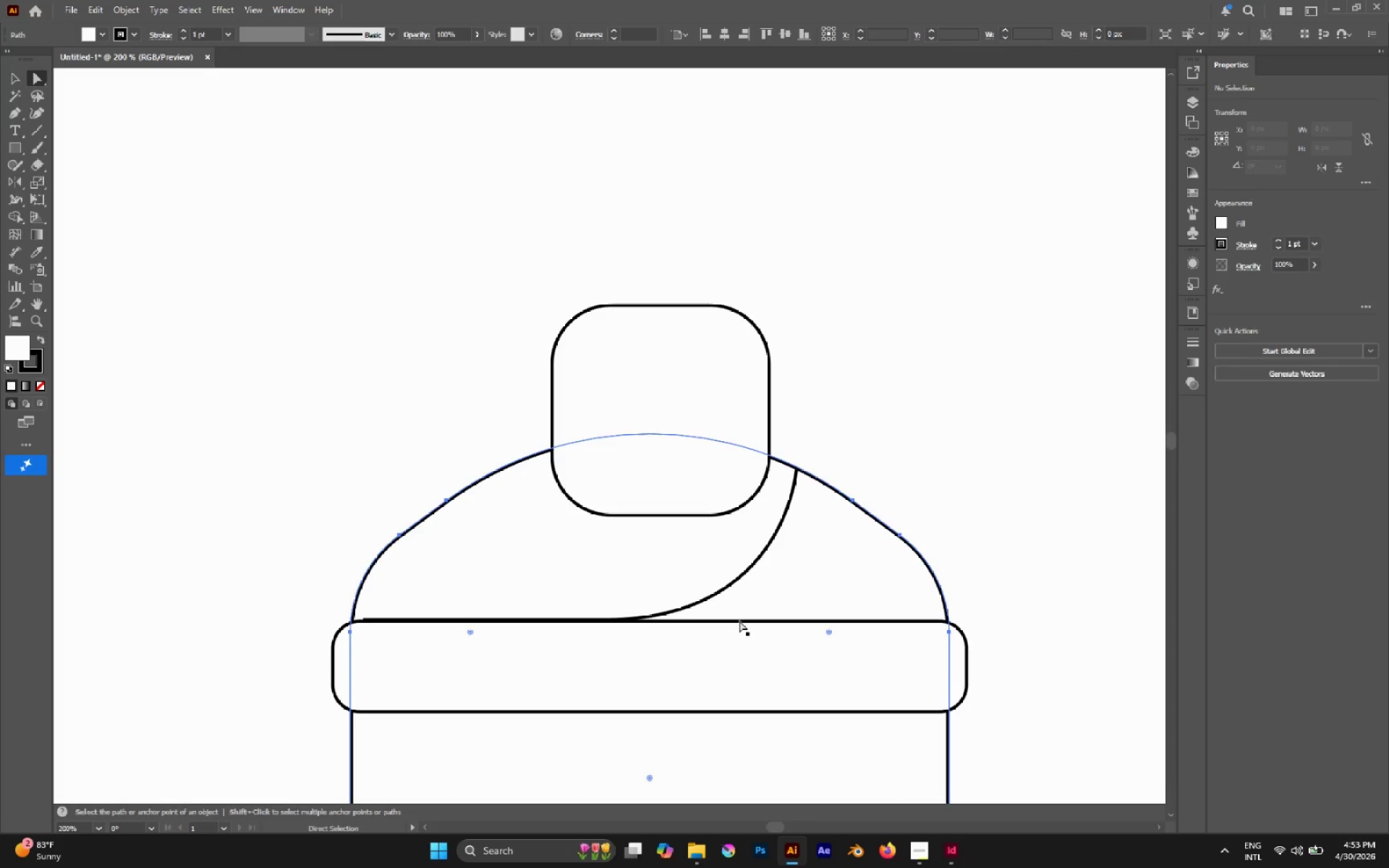 
double_click([739, 621])
 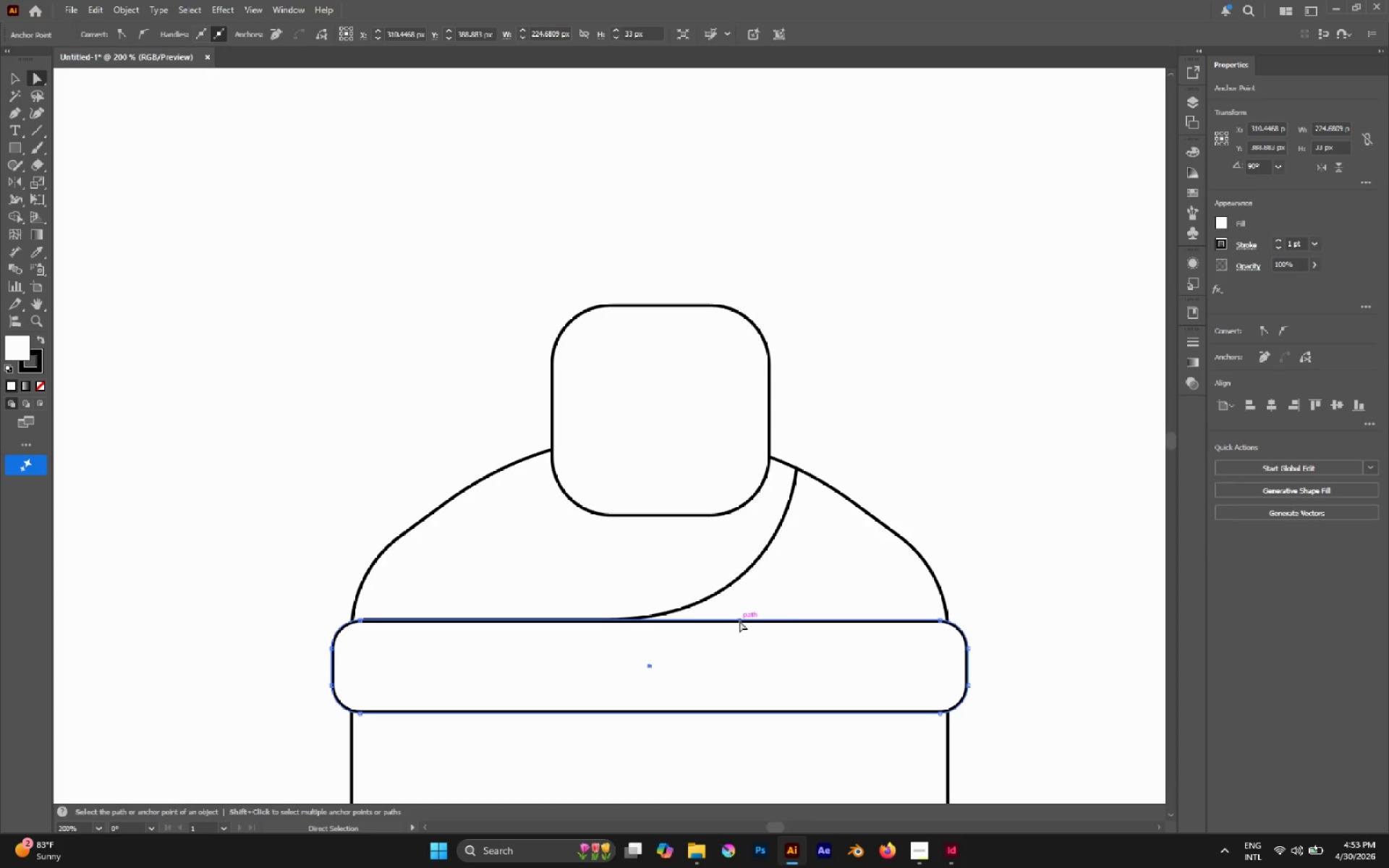 
key(P)
 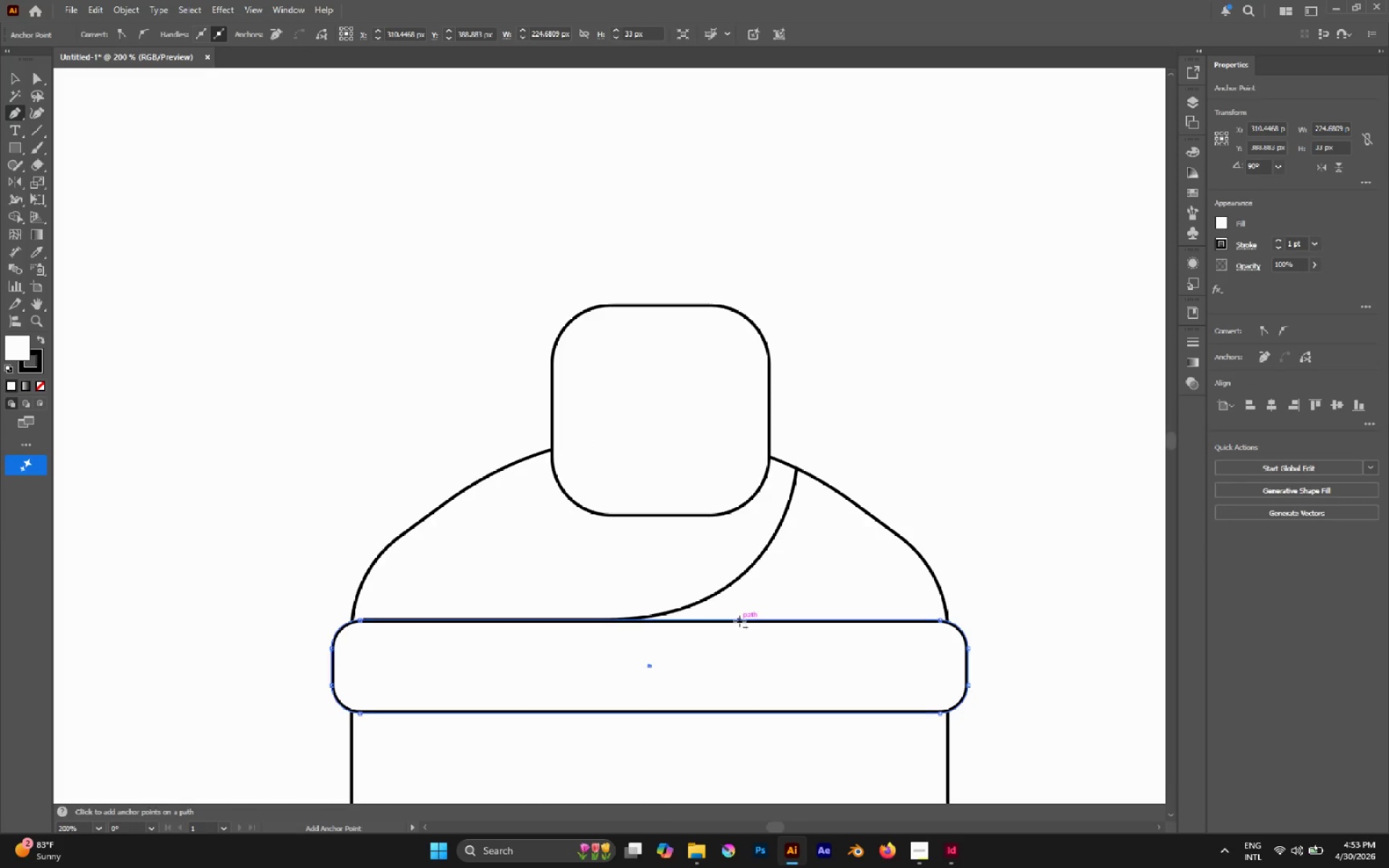 
left_click([739, 621])
 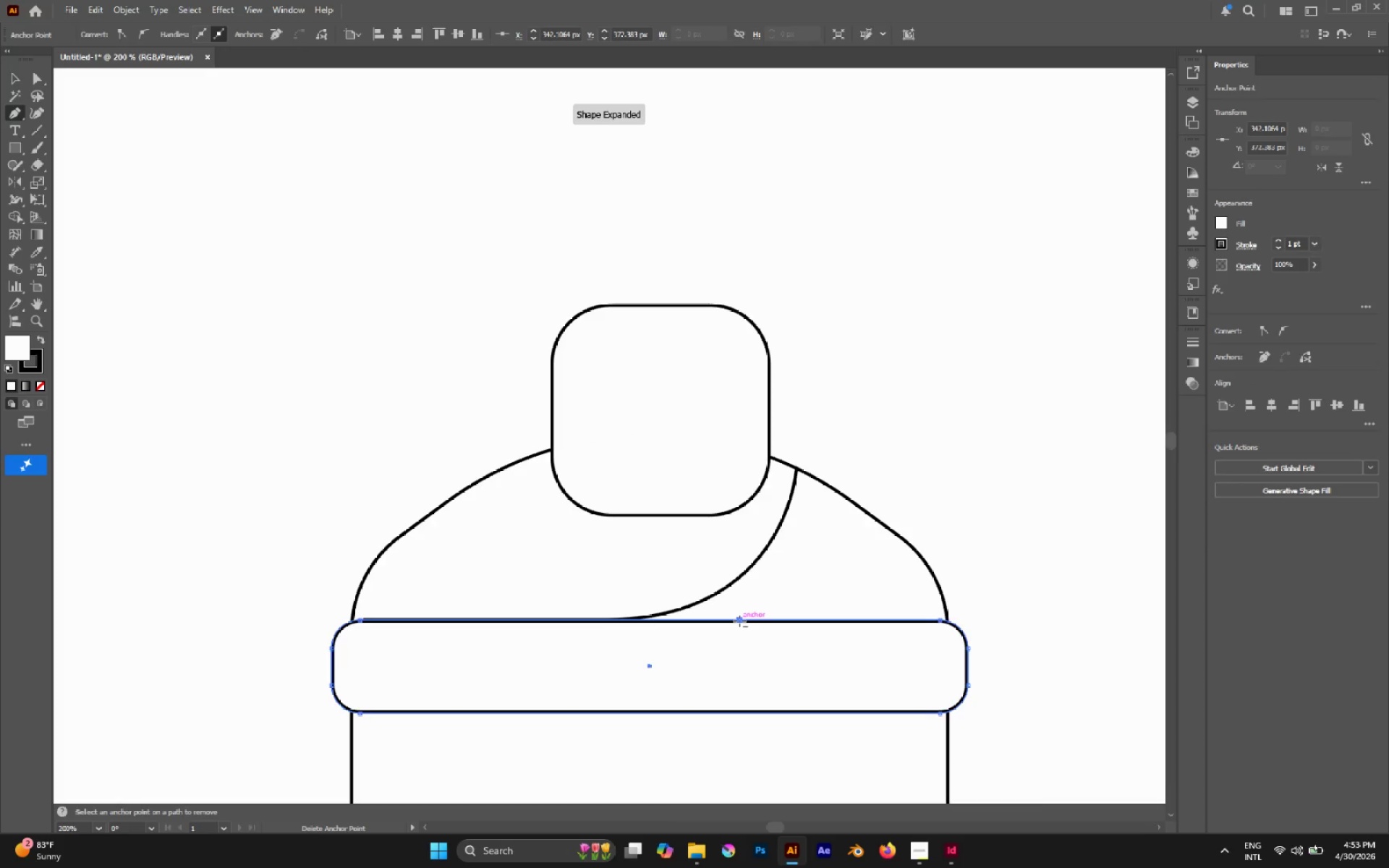 
key(Delete)
 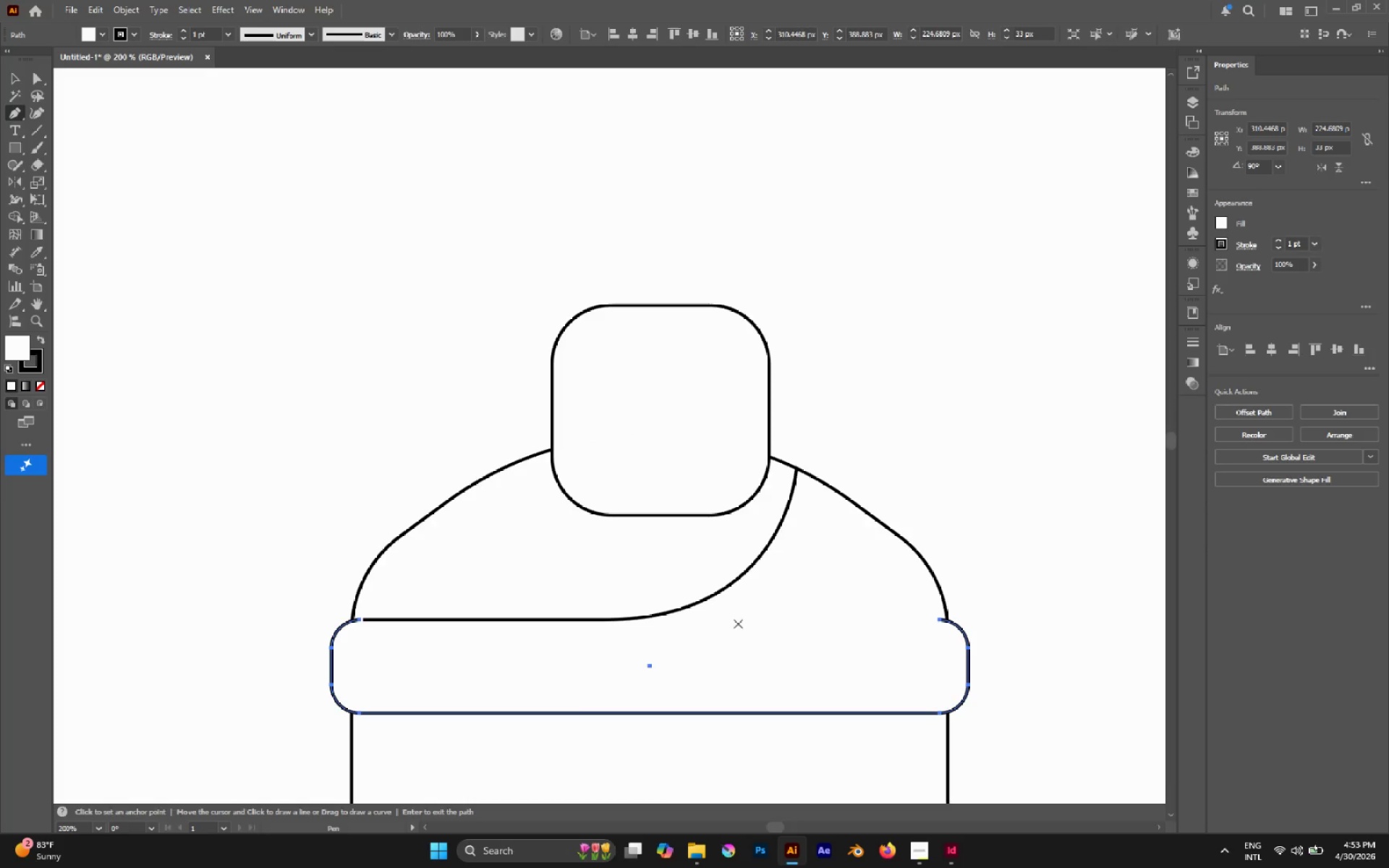 
key(A)
 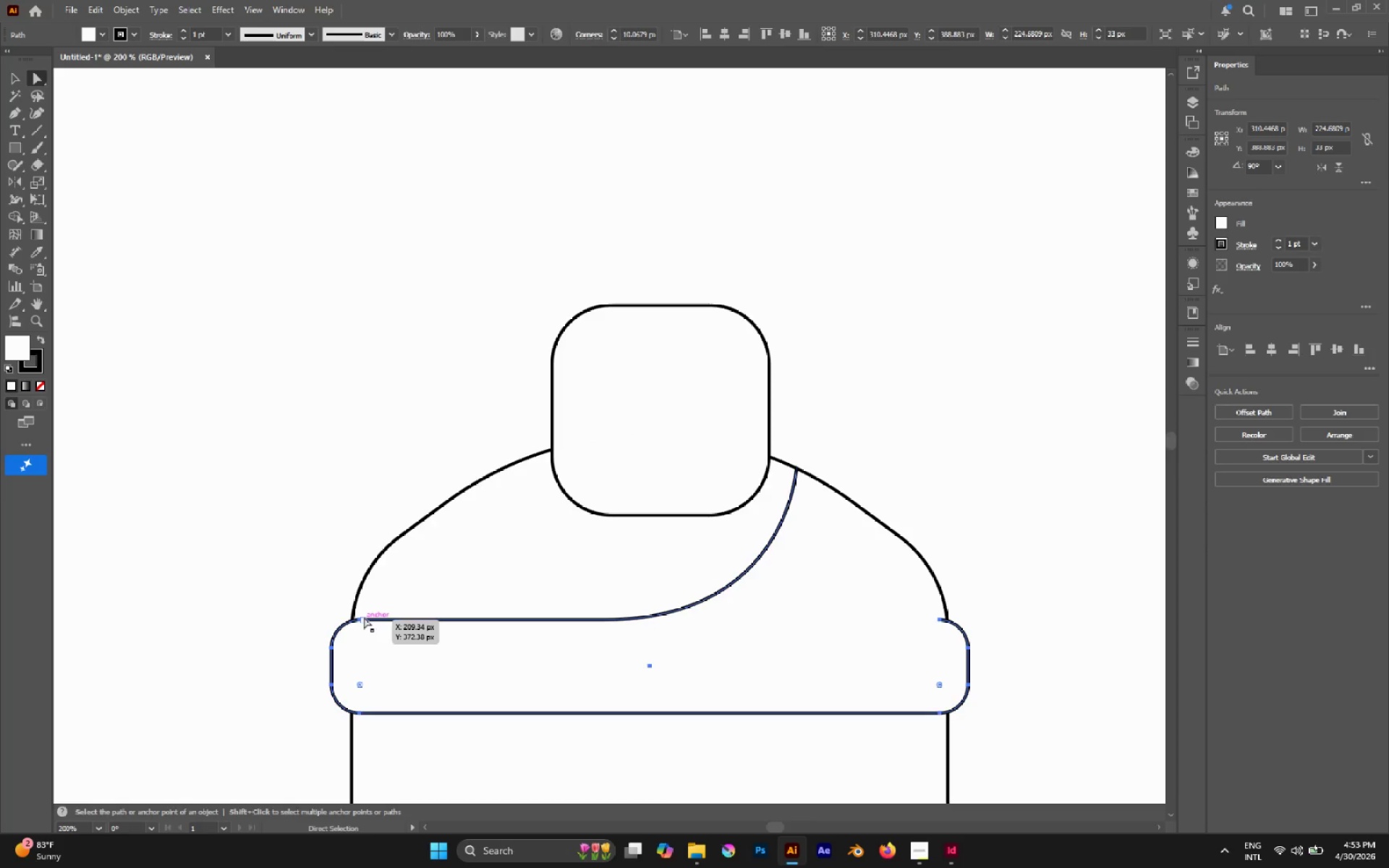 
left_click([364, 617])
 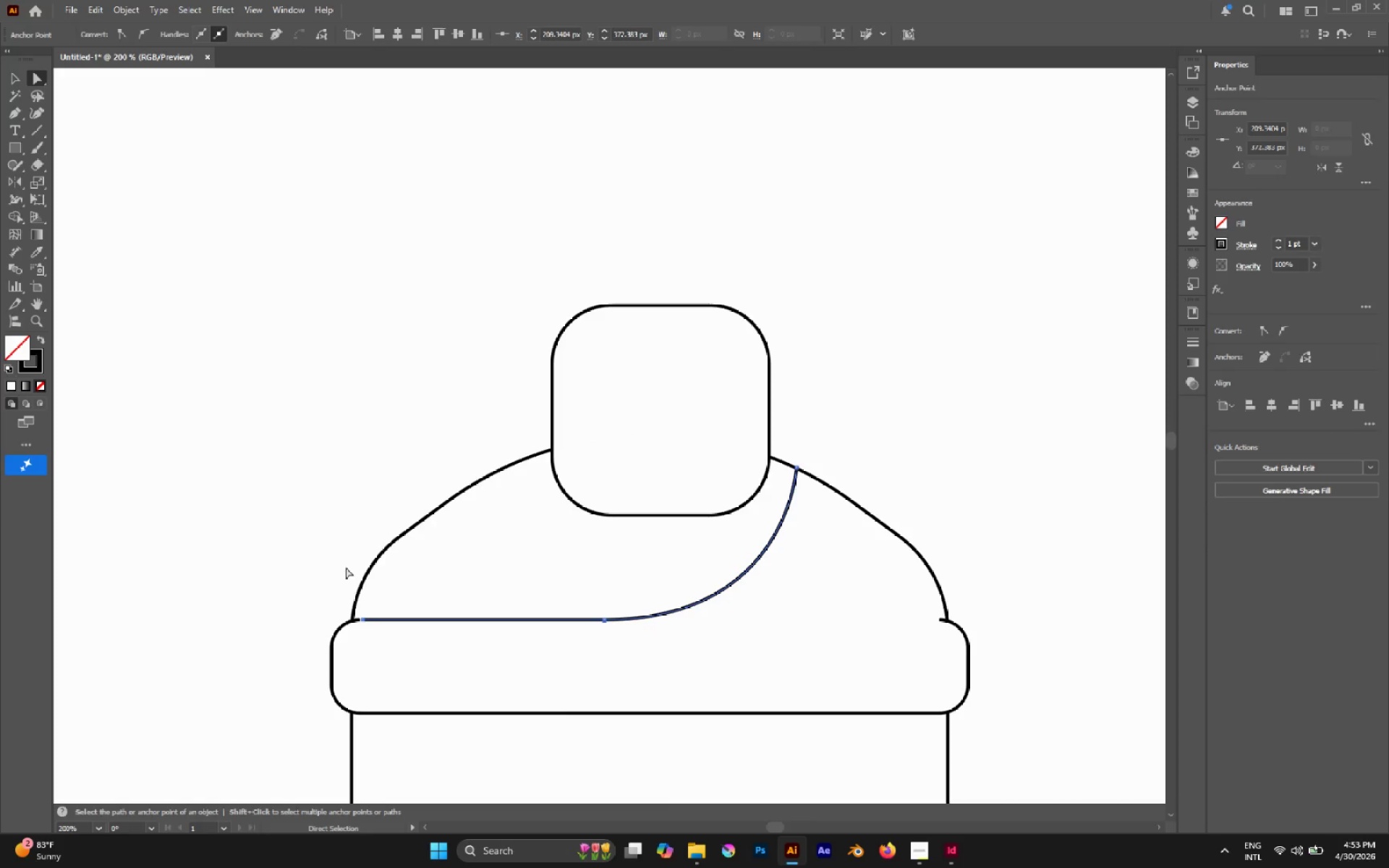 
key(Delete)
 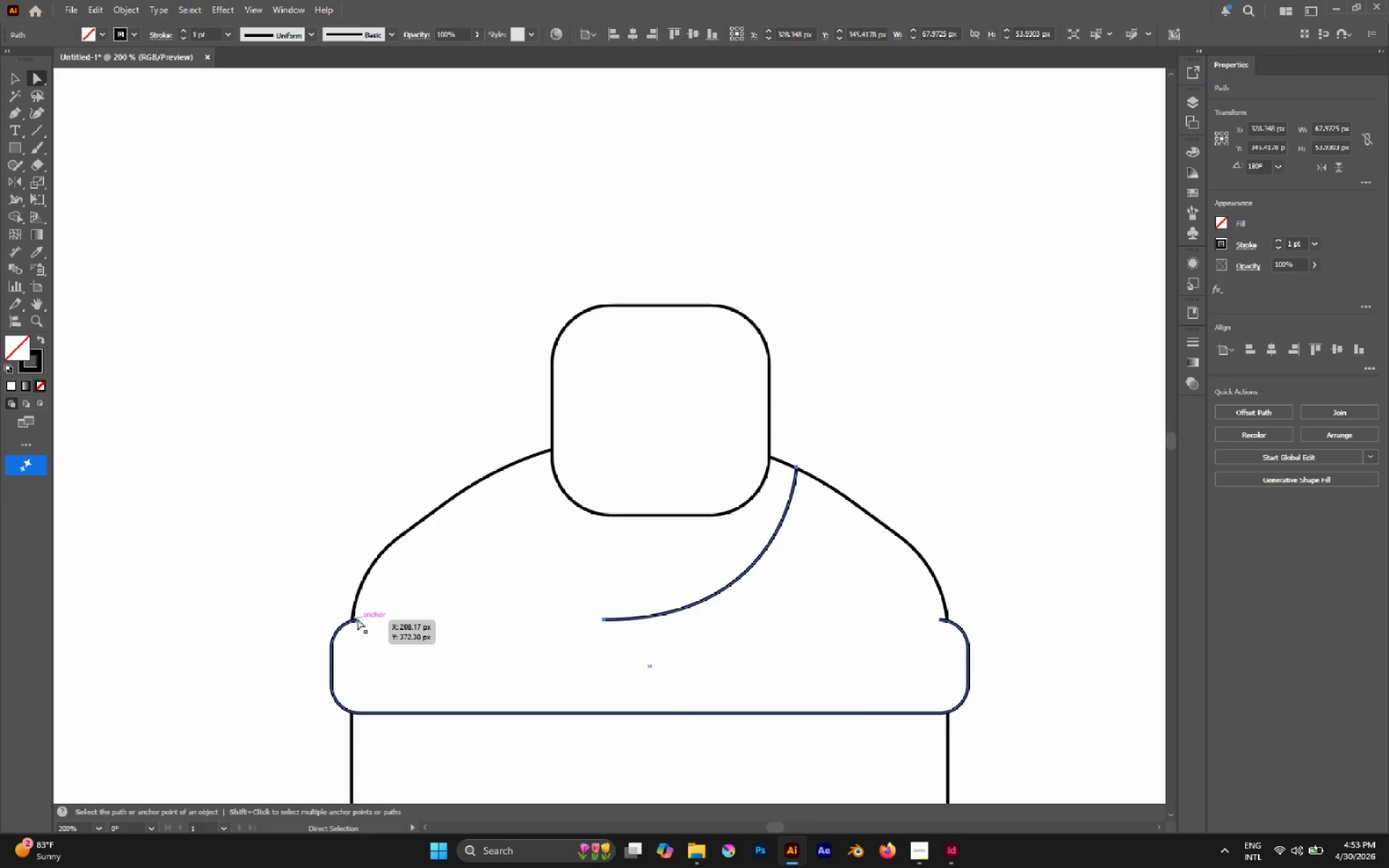 
left_click([357, 618])
 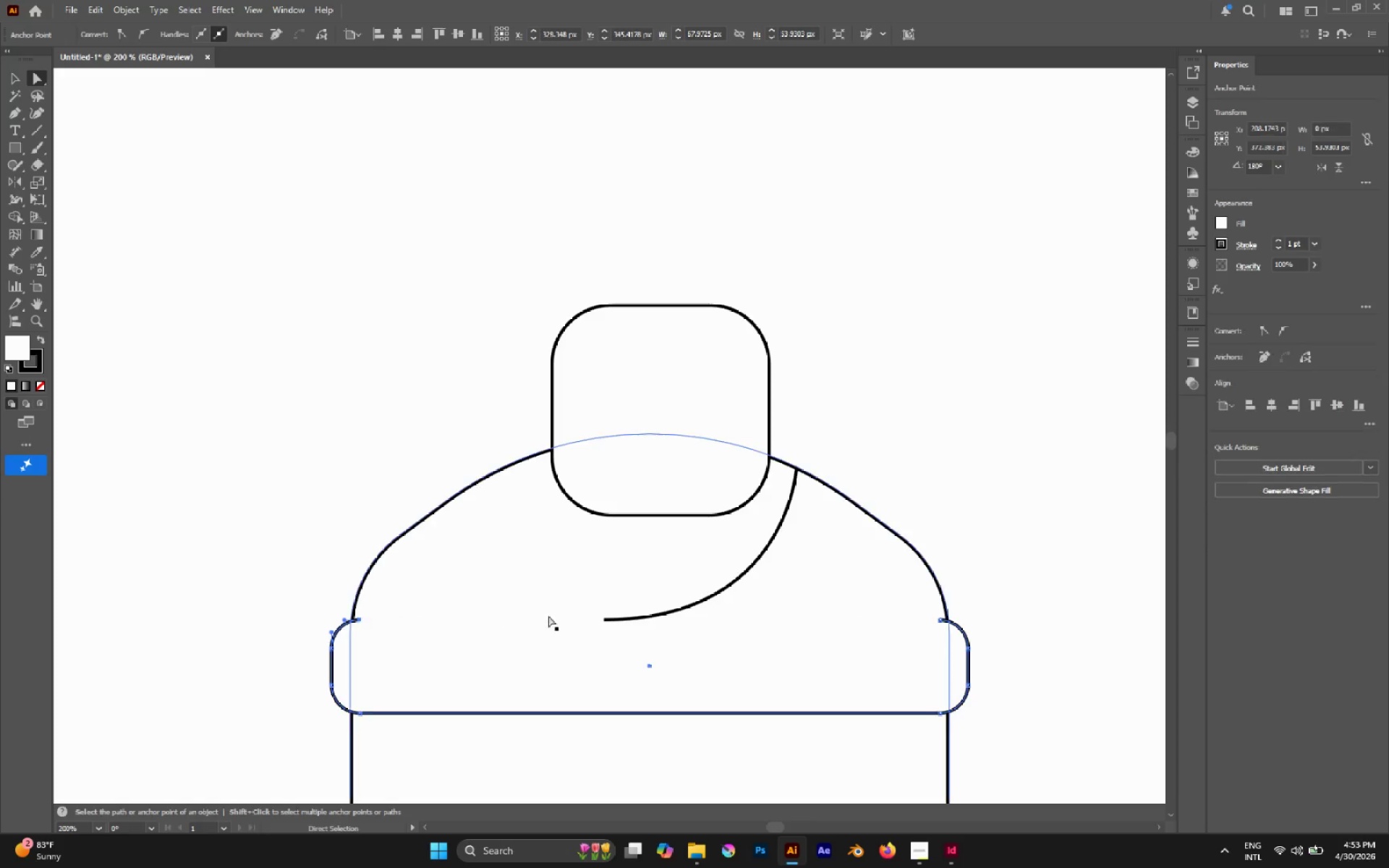 
hold_key(key=ShiftLeft, duration=1.01)
left_click([603, 618])
 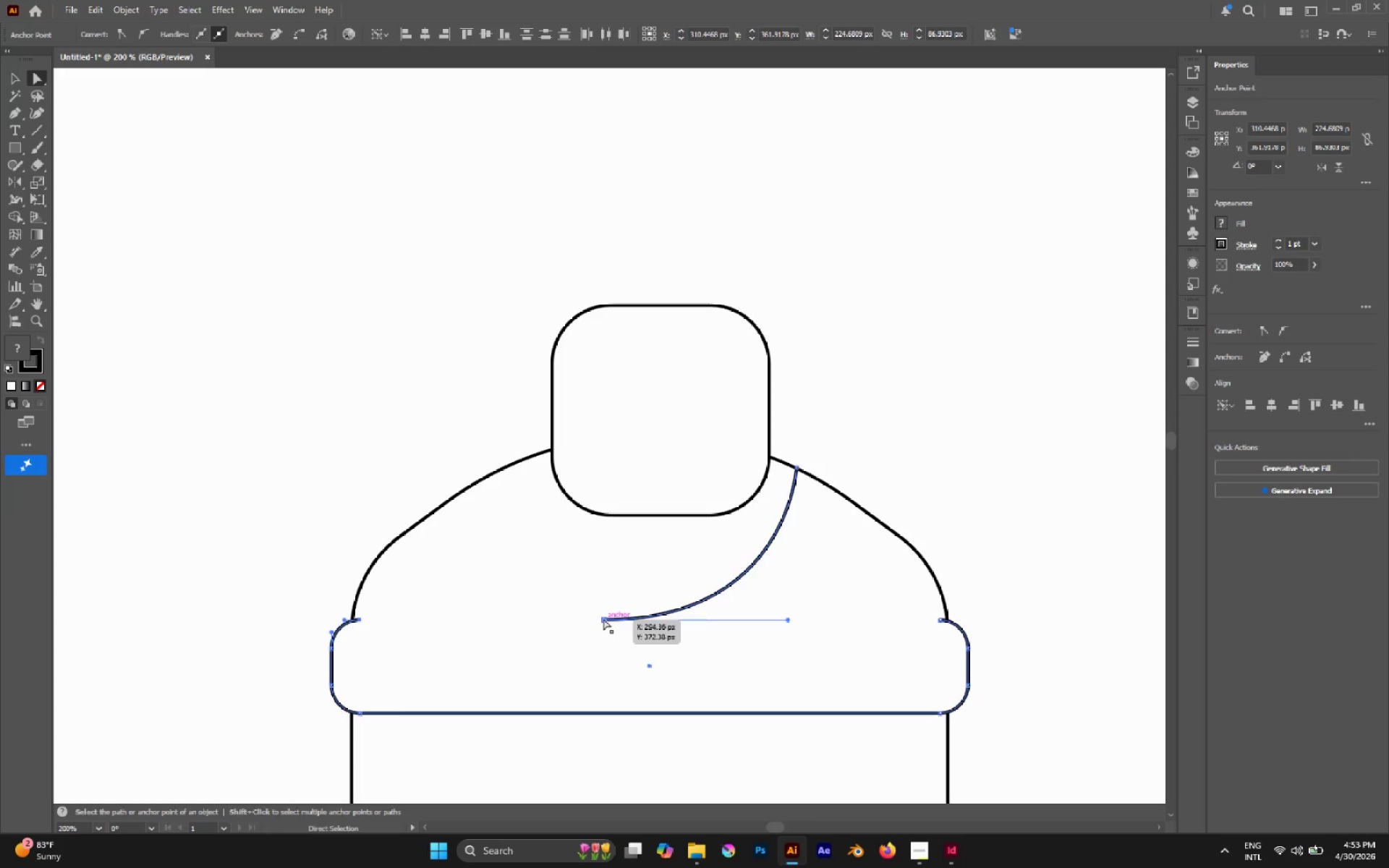 
hold_key(key=ControlLeft, duration=0.62)
 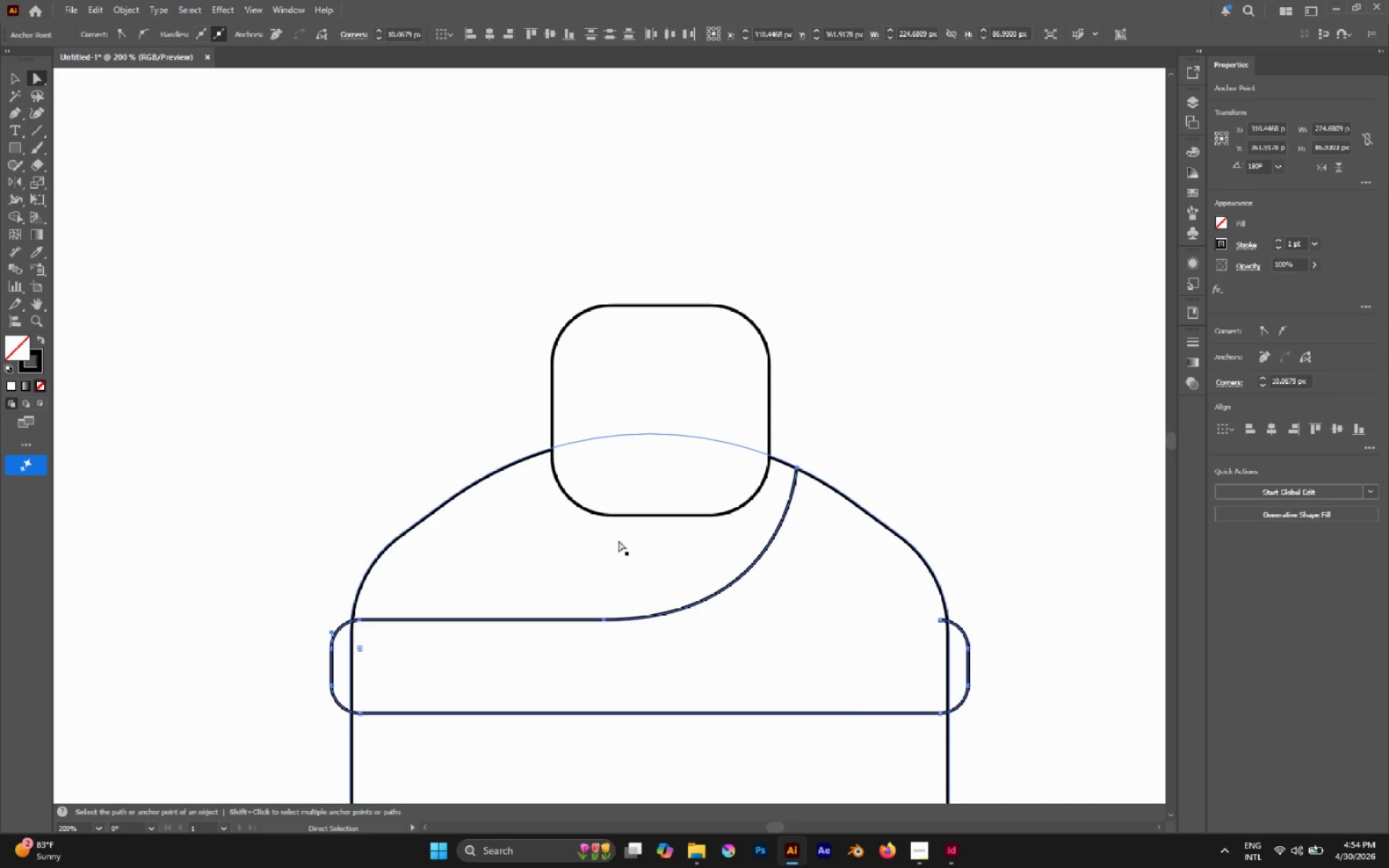 
left_click([367, 368])
 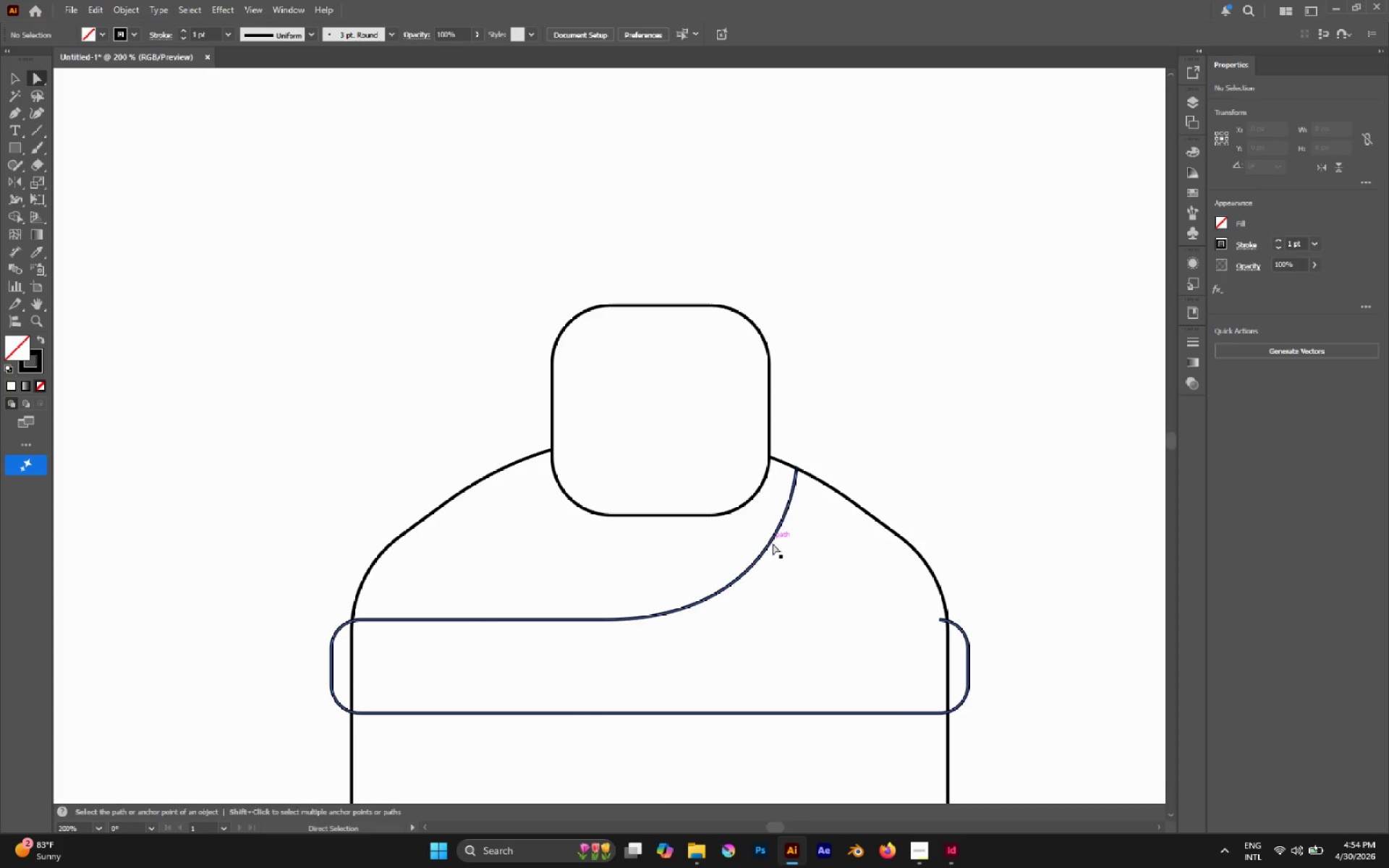 
left_click([761, 552])
 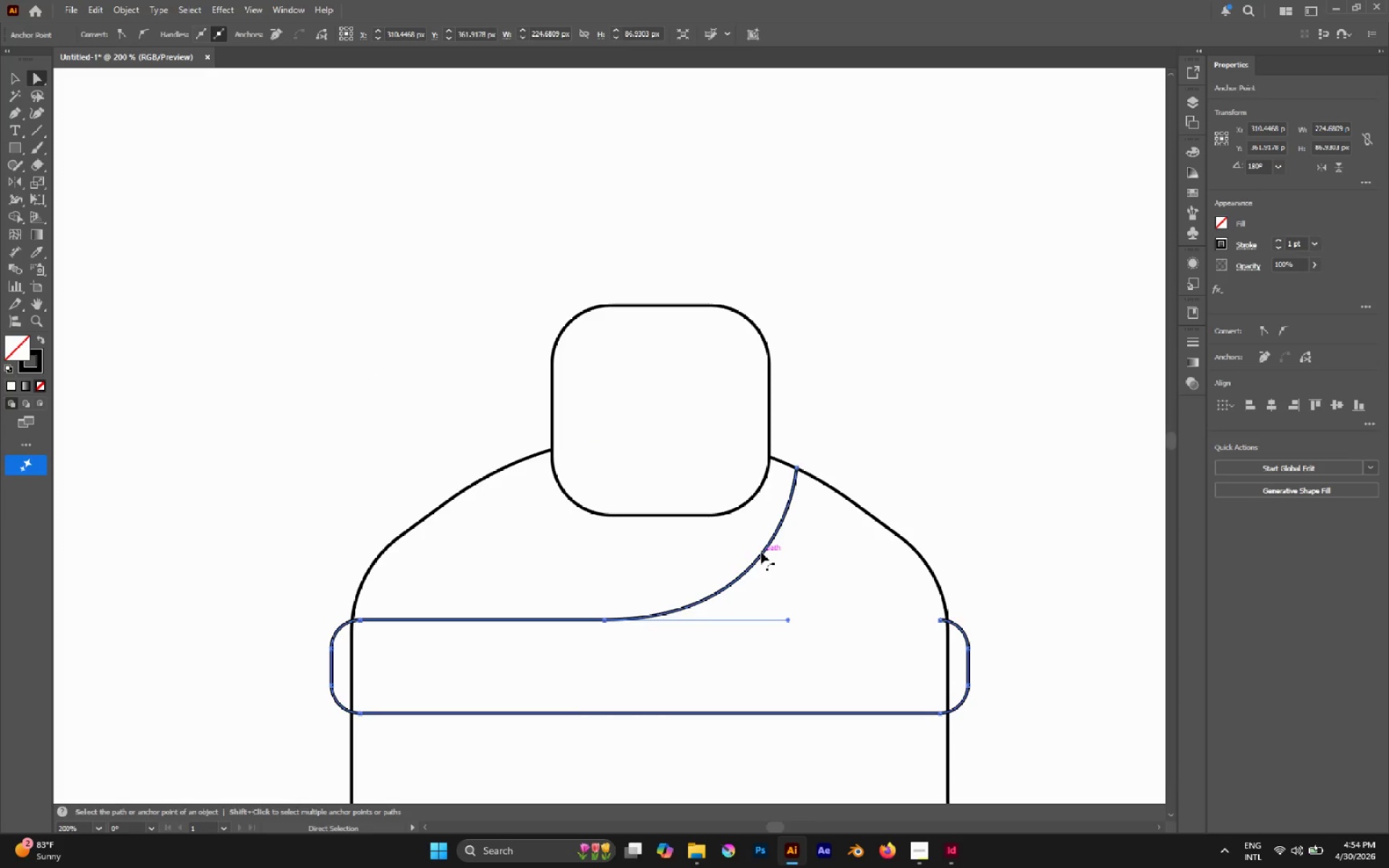 
left_click([992, 433])
 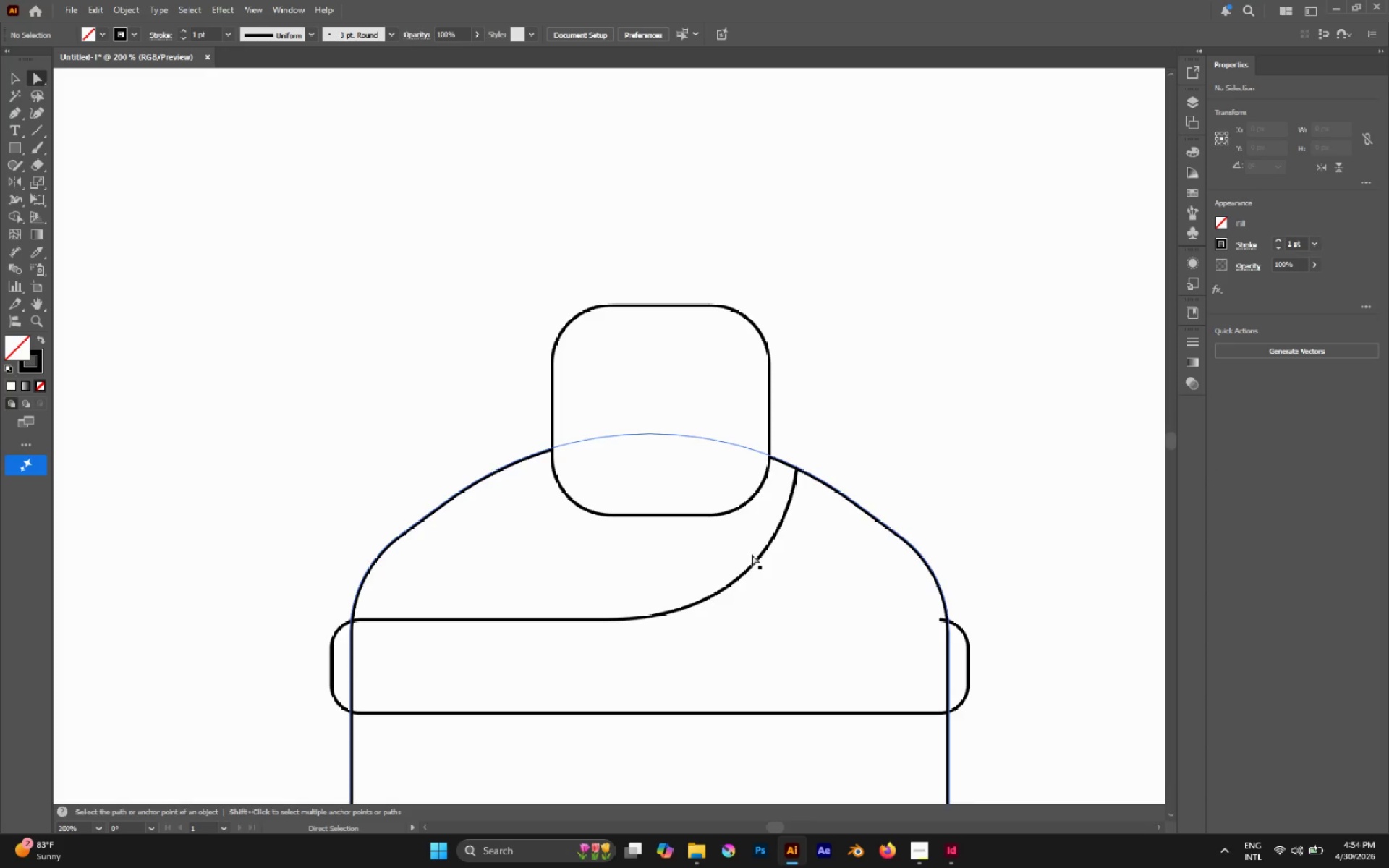 
left_click([757, 560])
 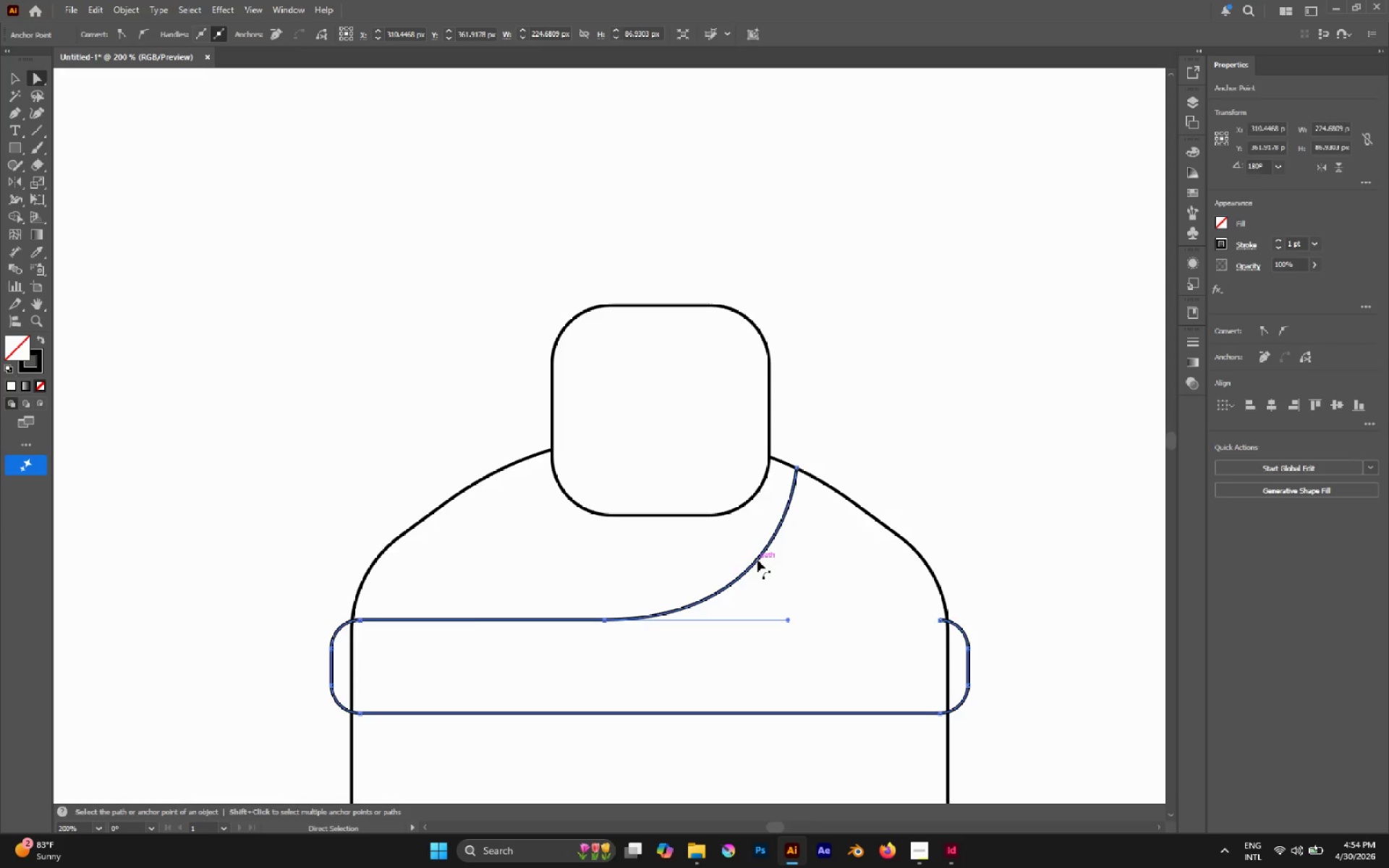 
key(Control+C)
 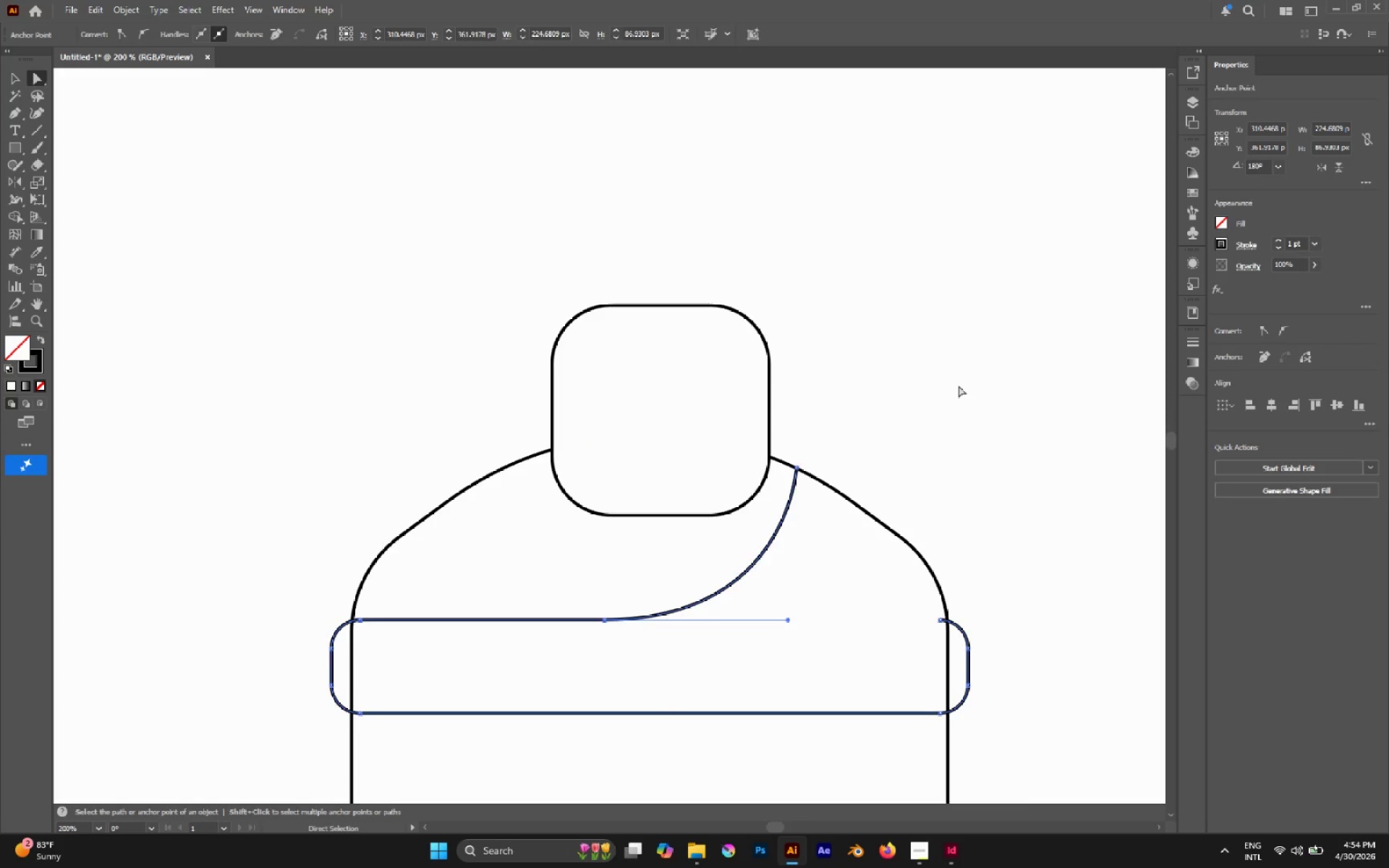 
left_click([959, 386])
 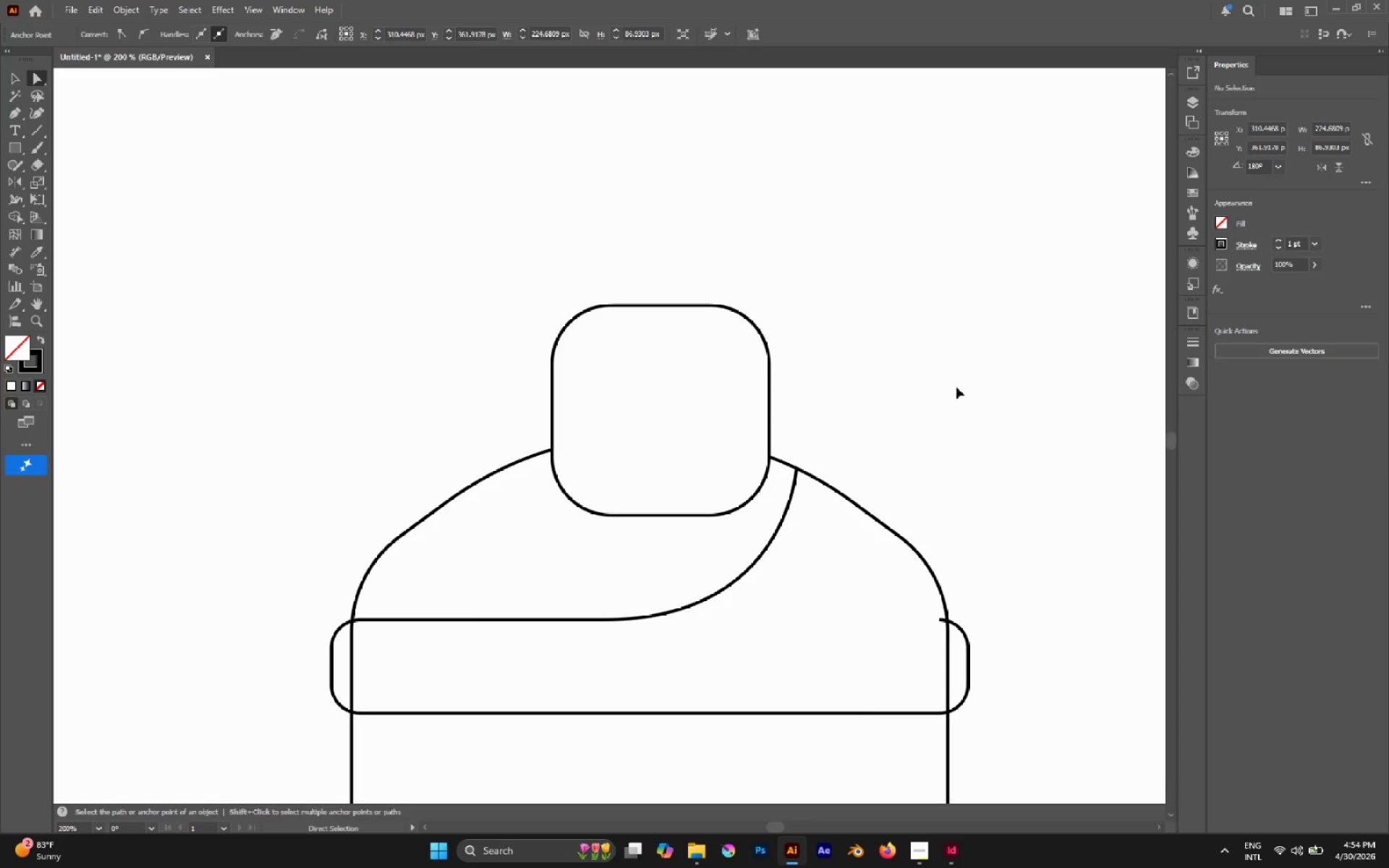 
key(Control+Shift+V)
 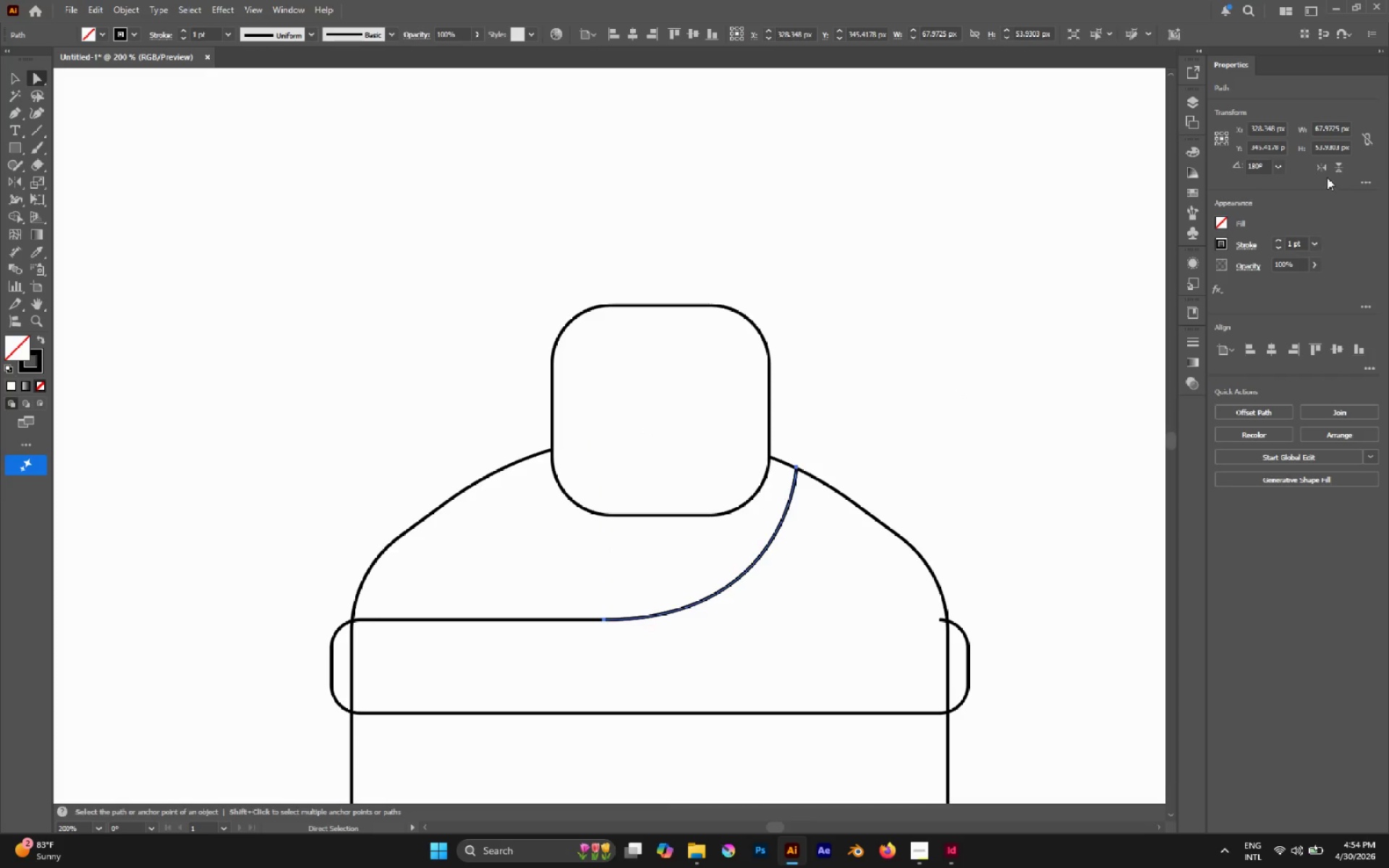 
left_click([1326, 173])
 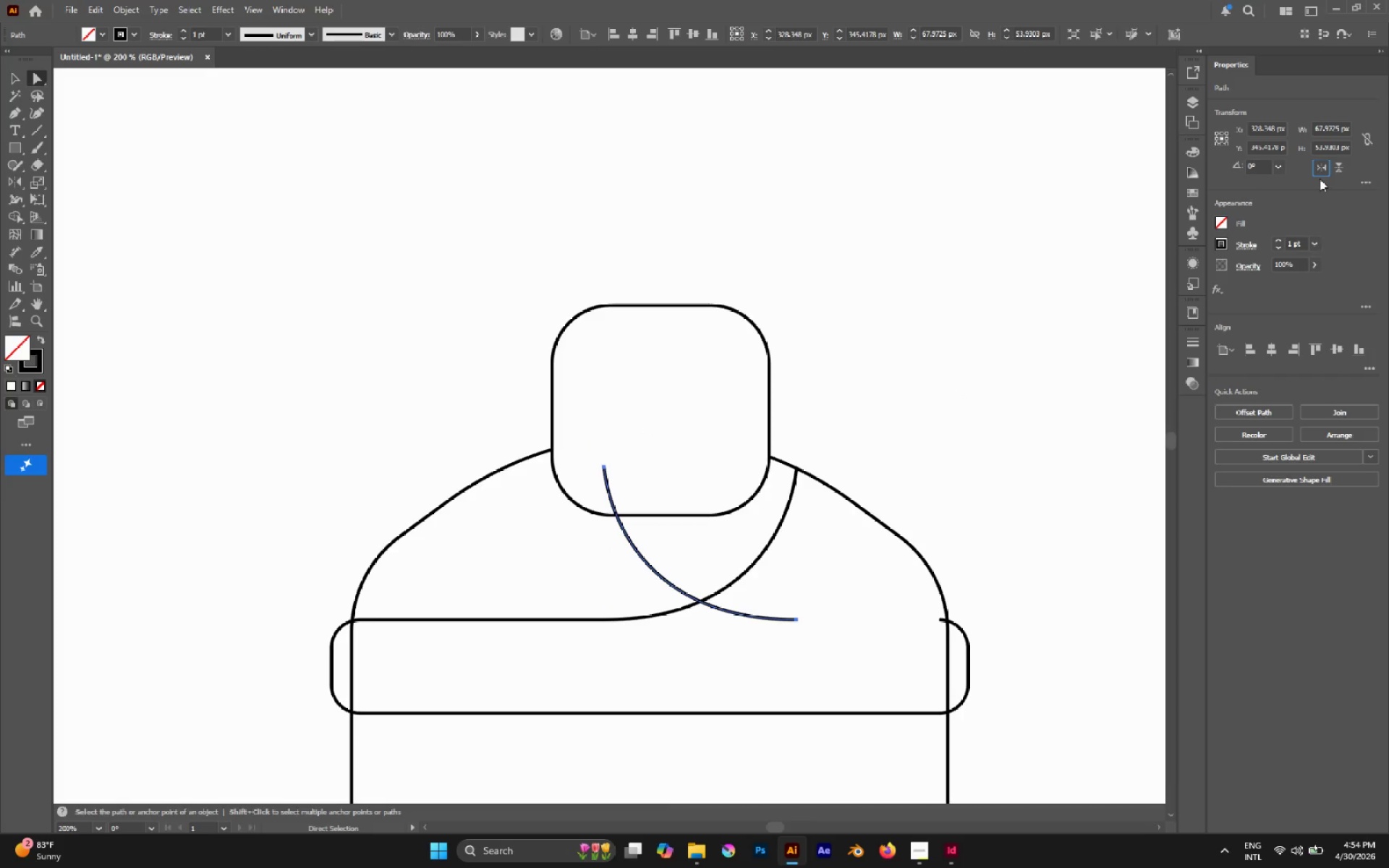 
key(Control+Z)
 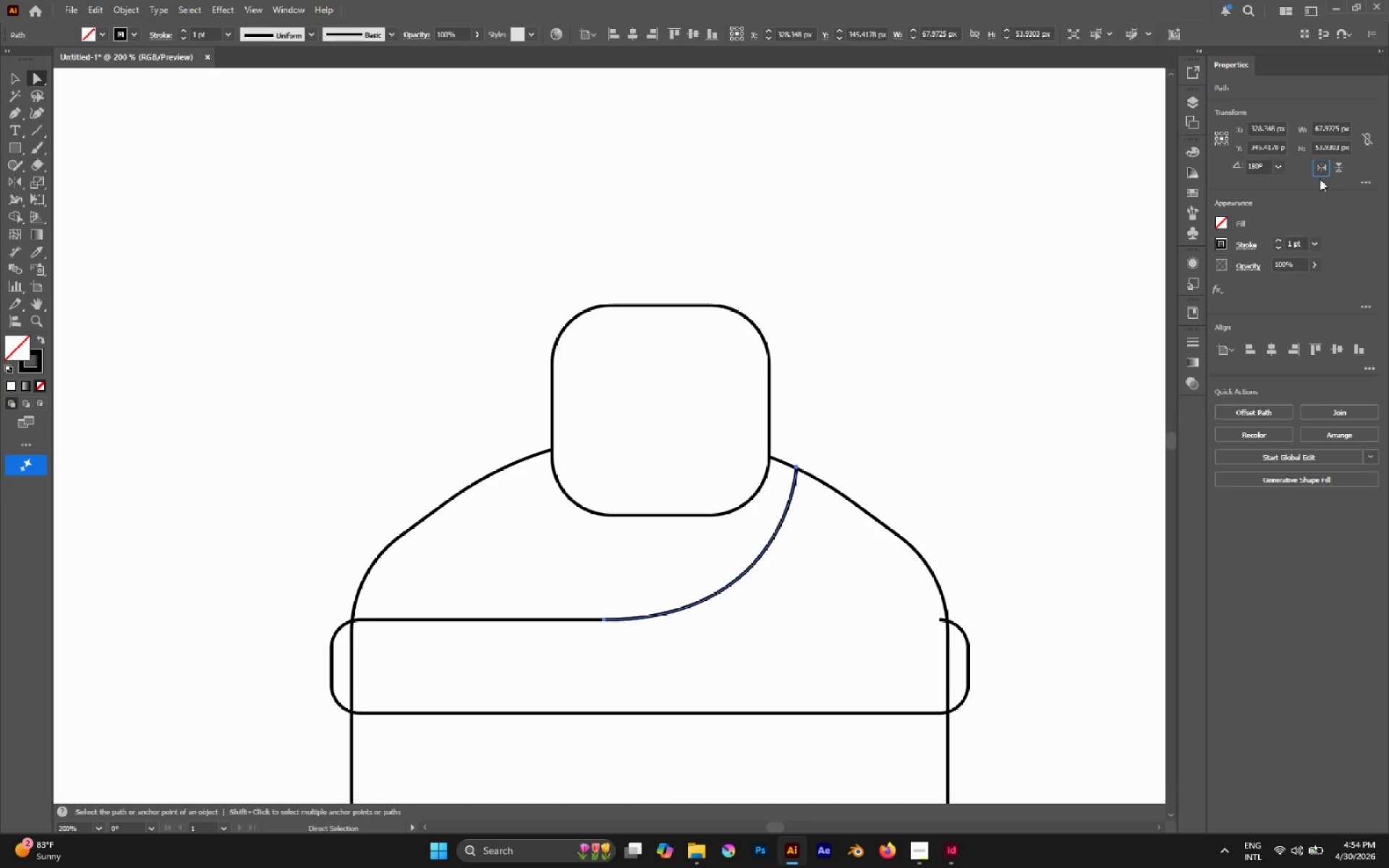 
key(V)
 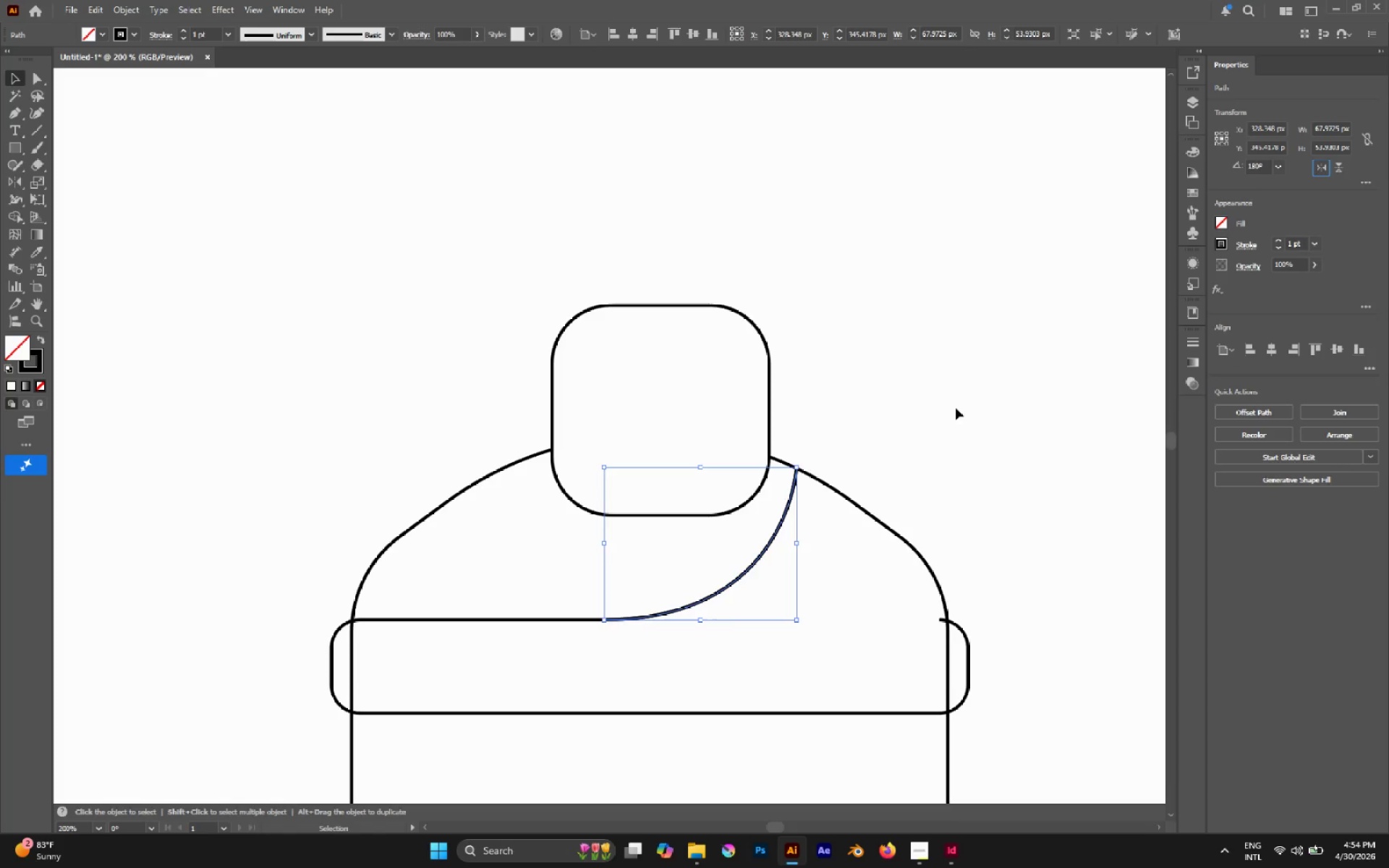 
key(O)
 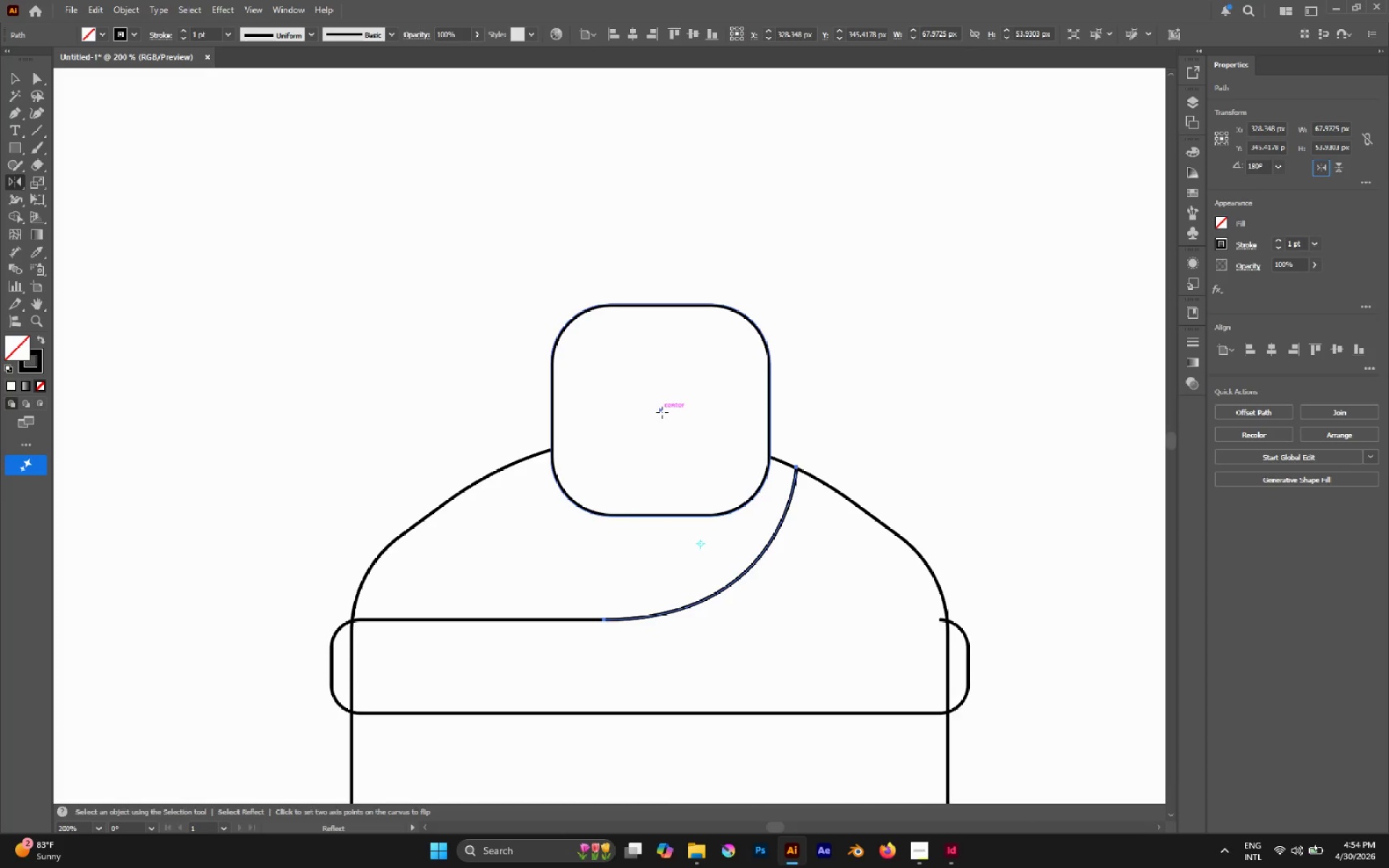 
left_click([662, 412])
 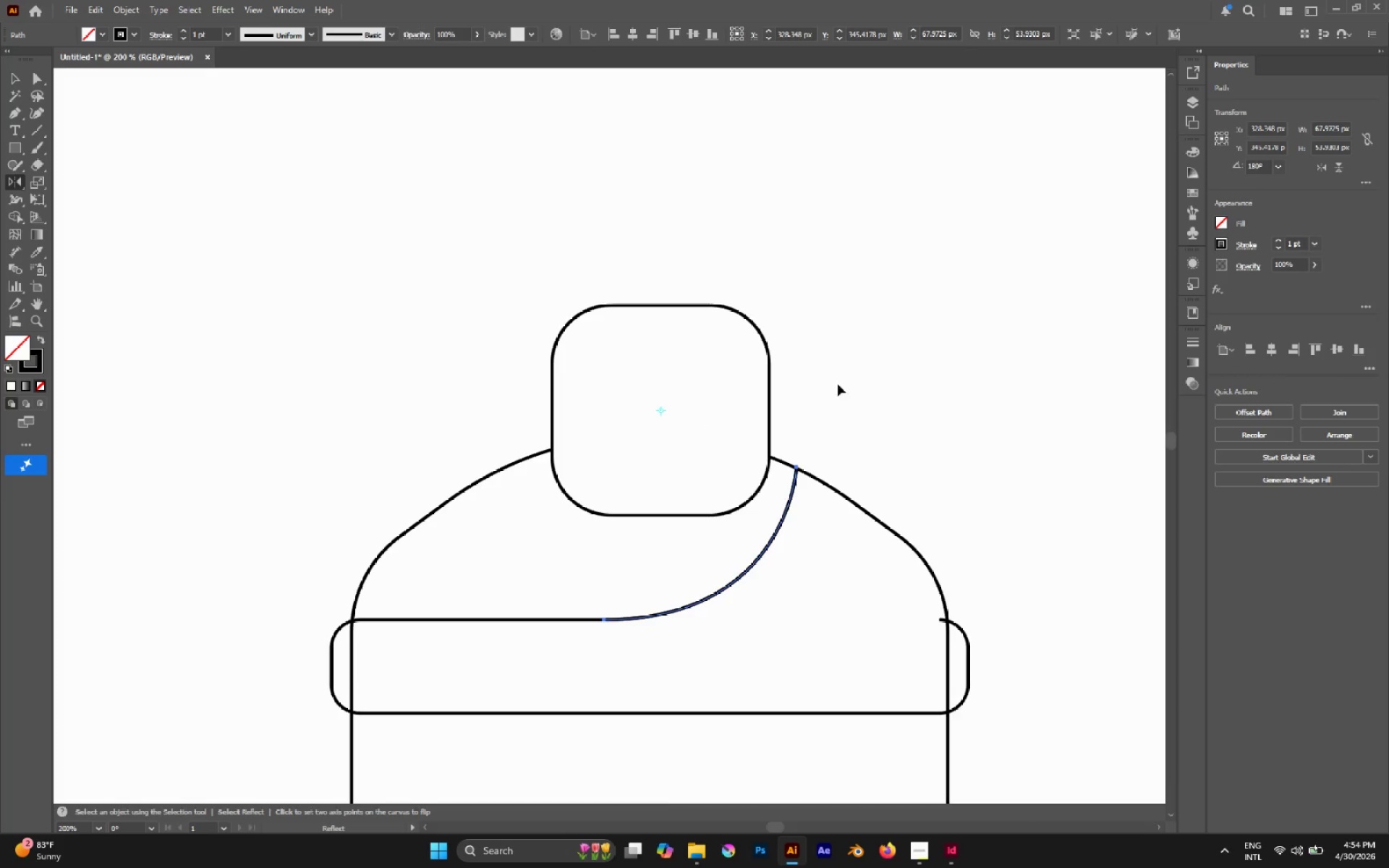 
hold_key(key=AltLeft, duration=1.59)
left_click_drag(start_coordinate=[849, 343], to_coordinate=[619, 464])
 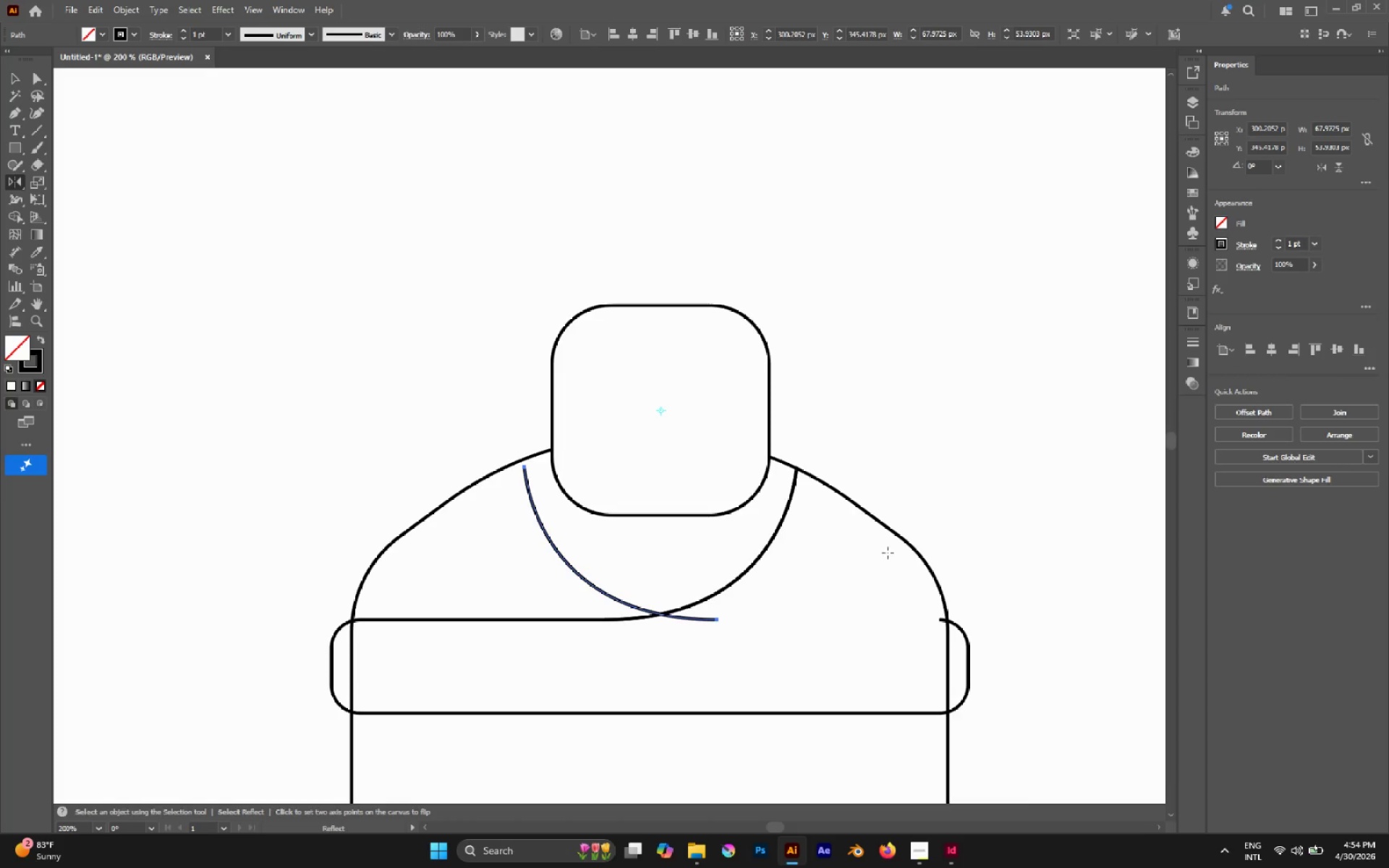 
hold_key(key=ShiftLeft, duration=1.23)
 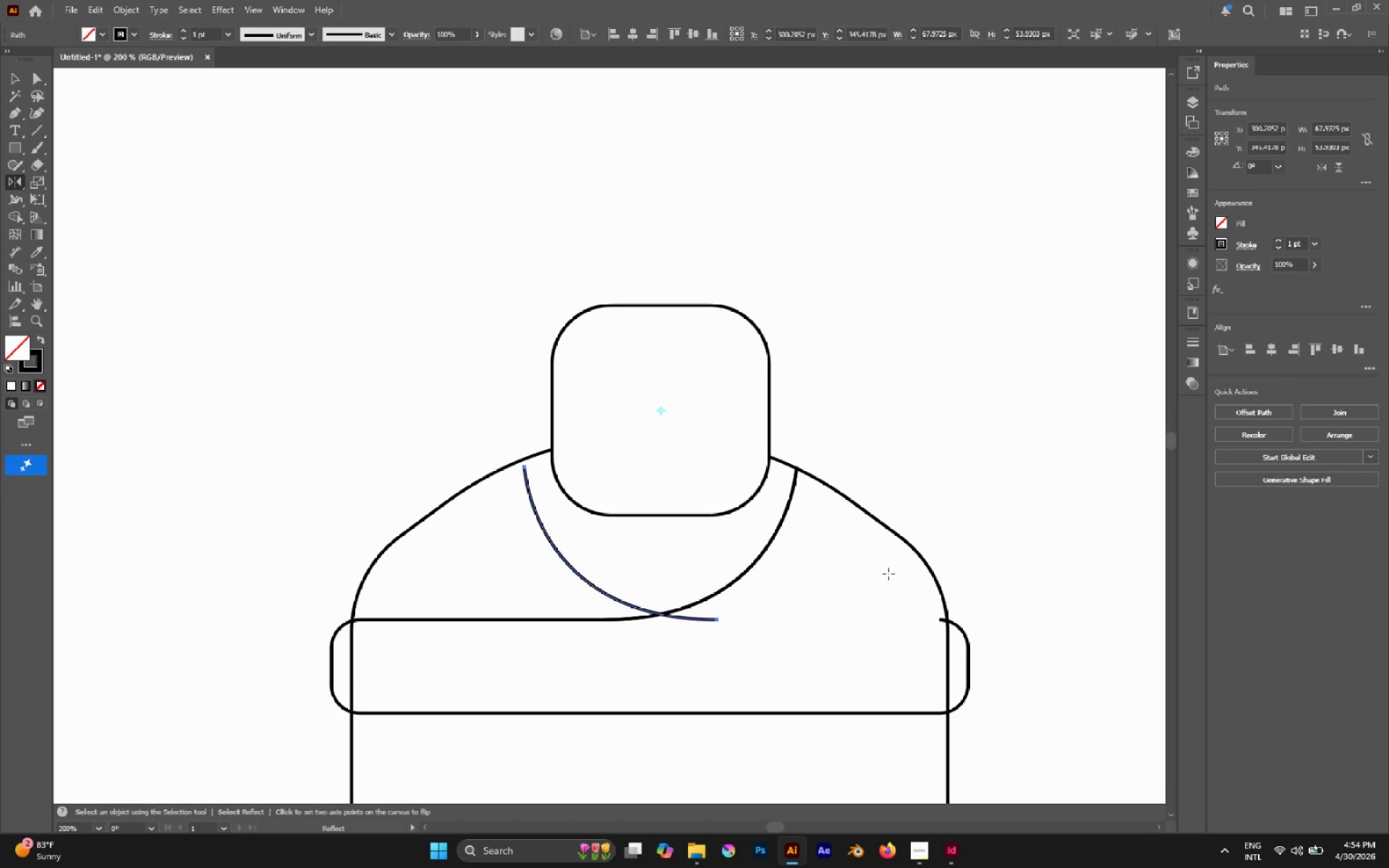 
key(P)
 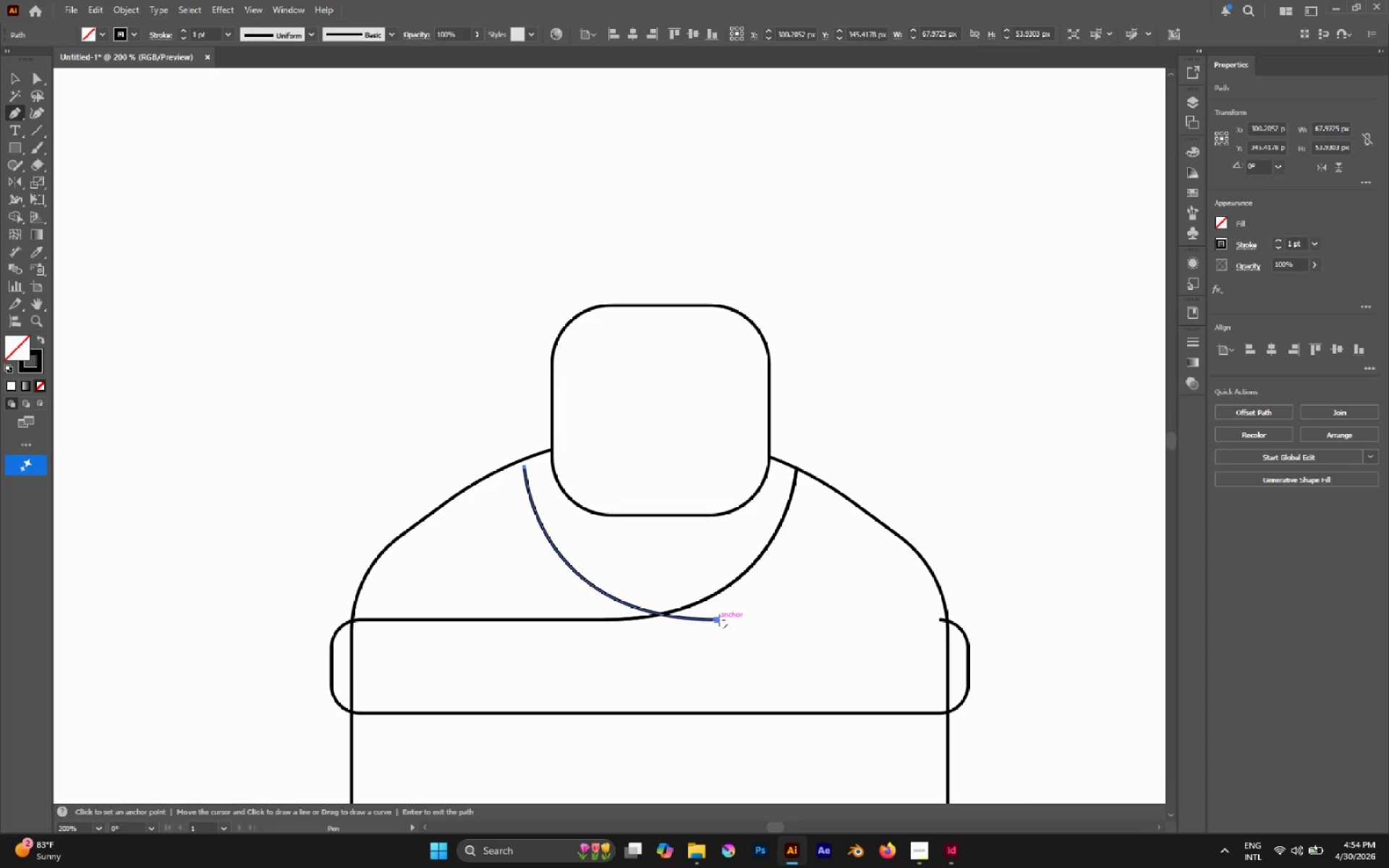 
left_click([719, 620])
 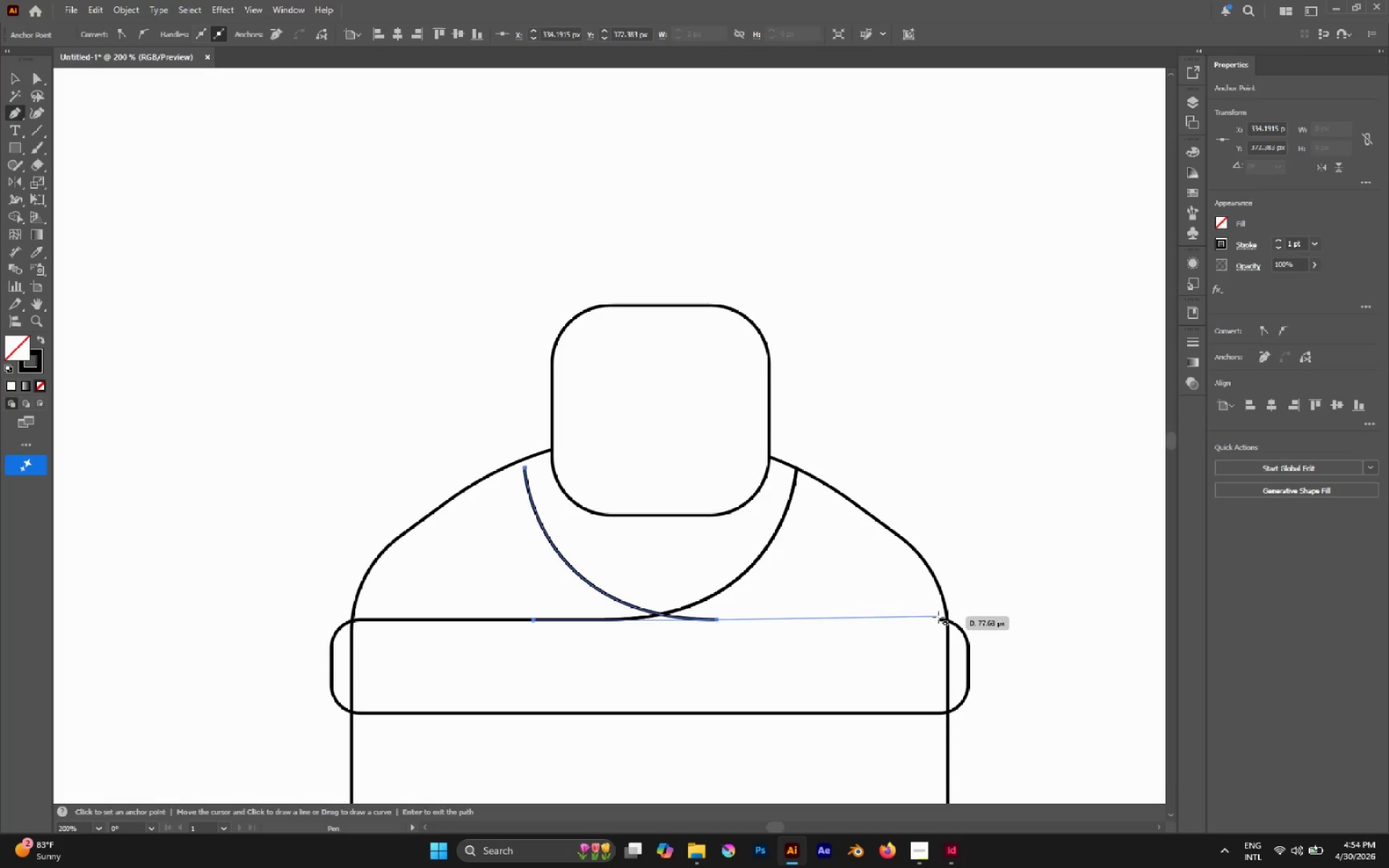 
left_click([938, 617])
 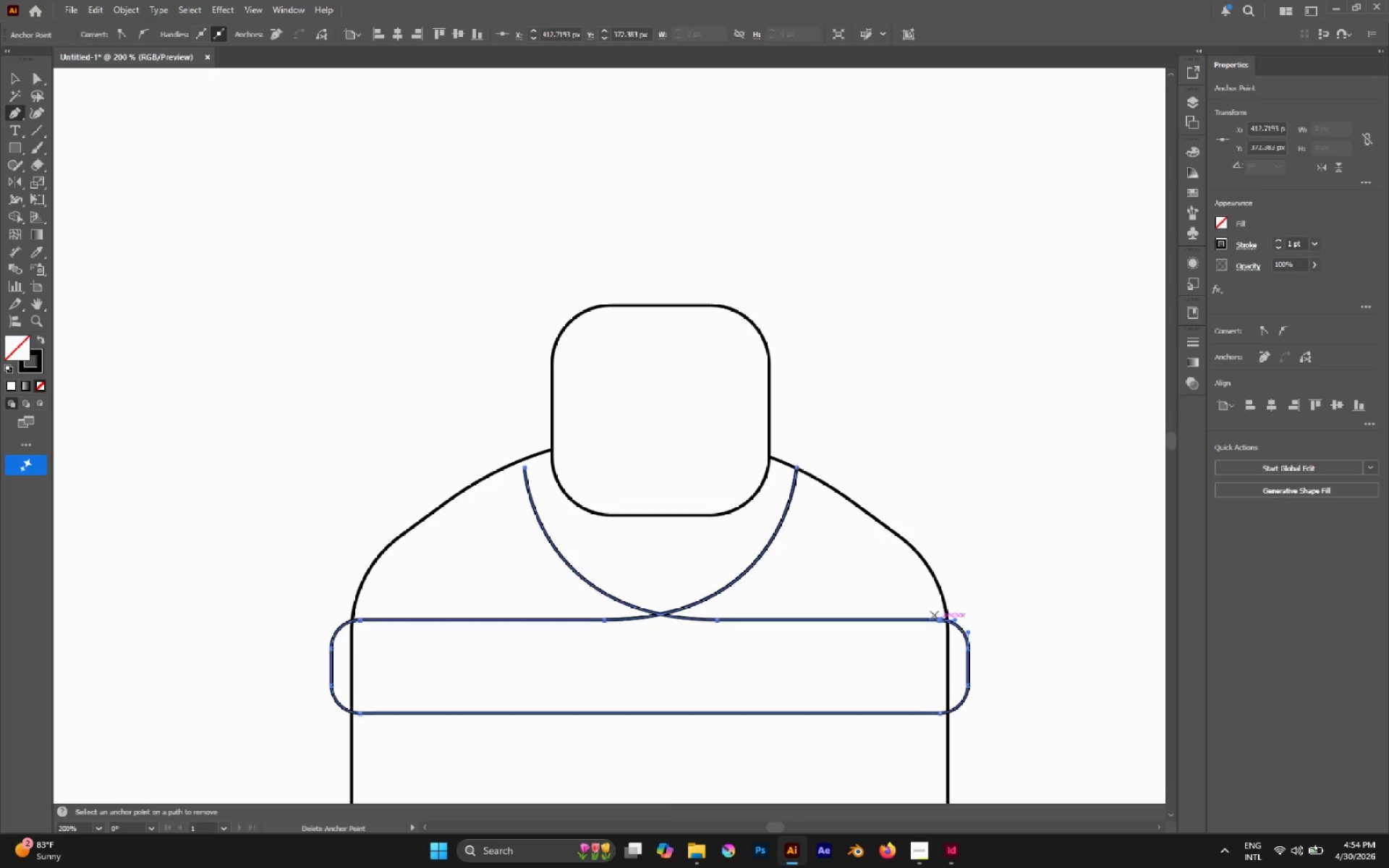 
key(A)
 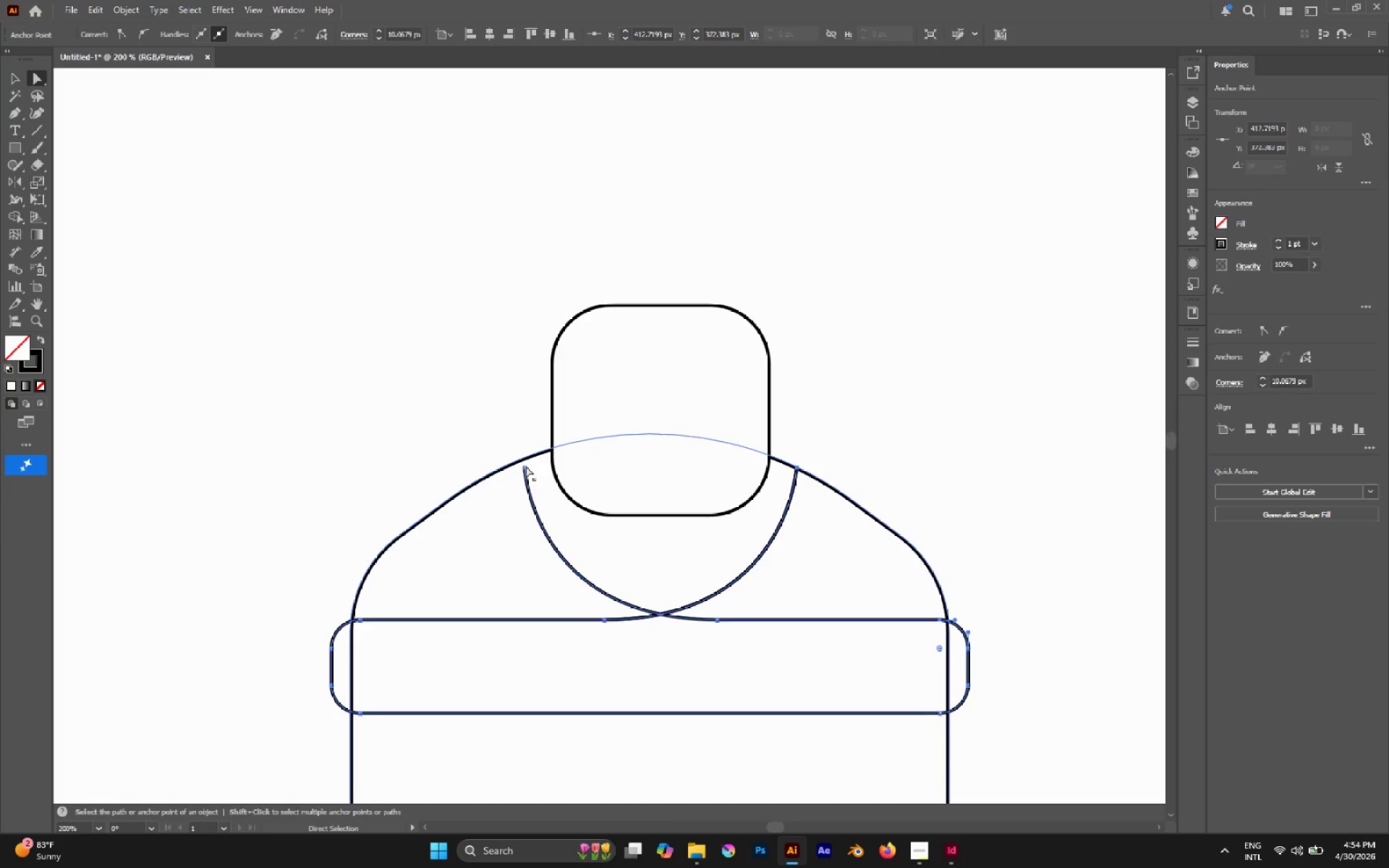 
left_click([524, 466])
 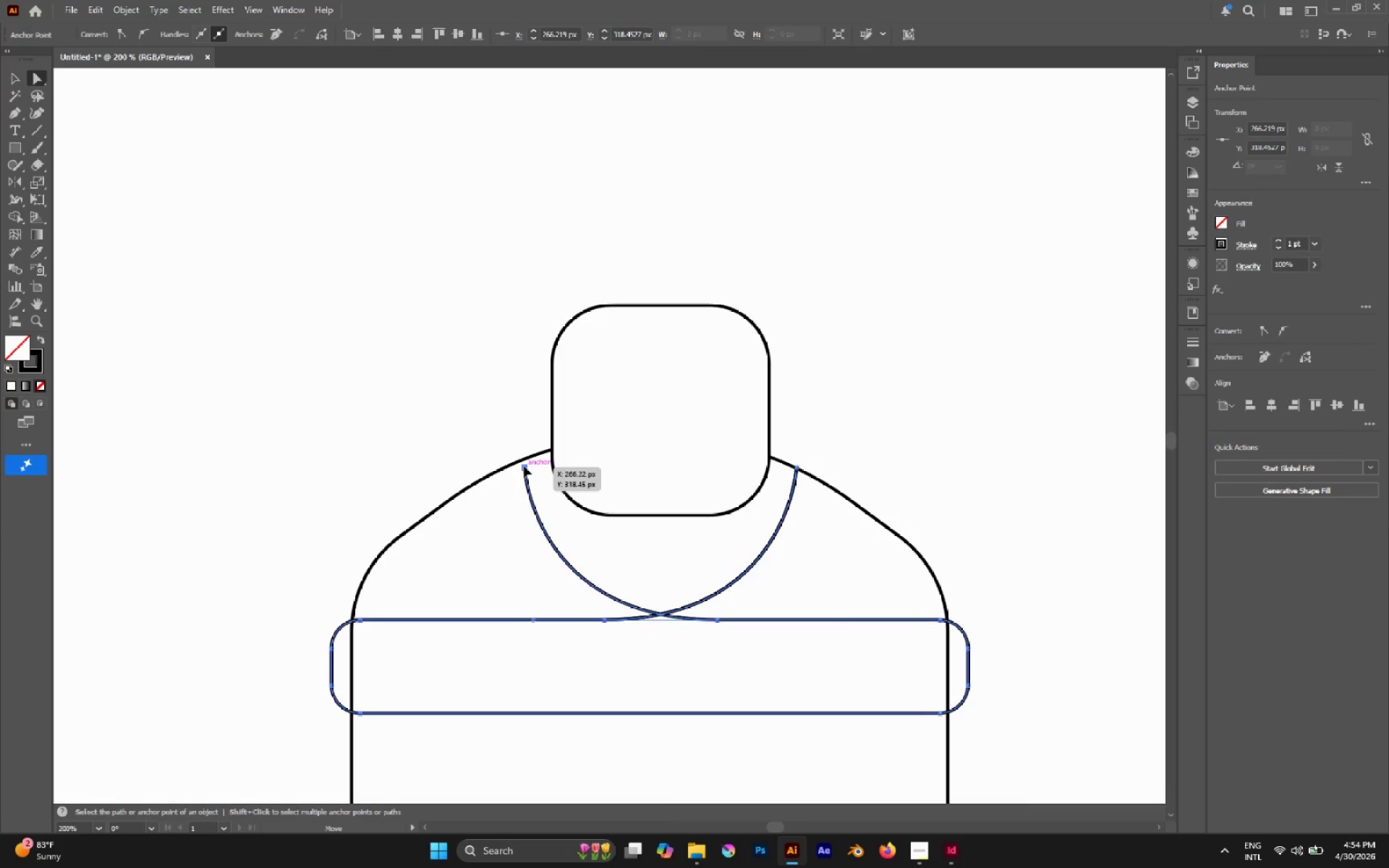 
left_click_drag(start_coordinate=[524, 466], to_coordinate=[522, 460])
 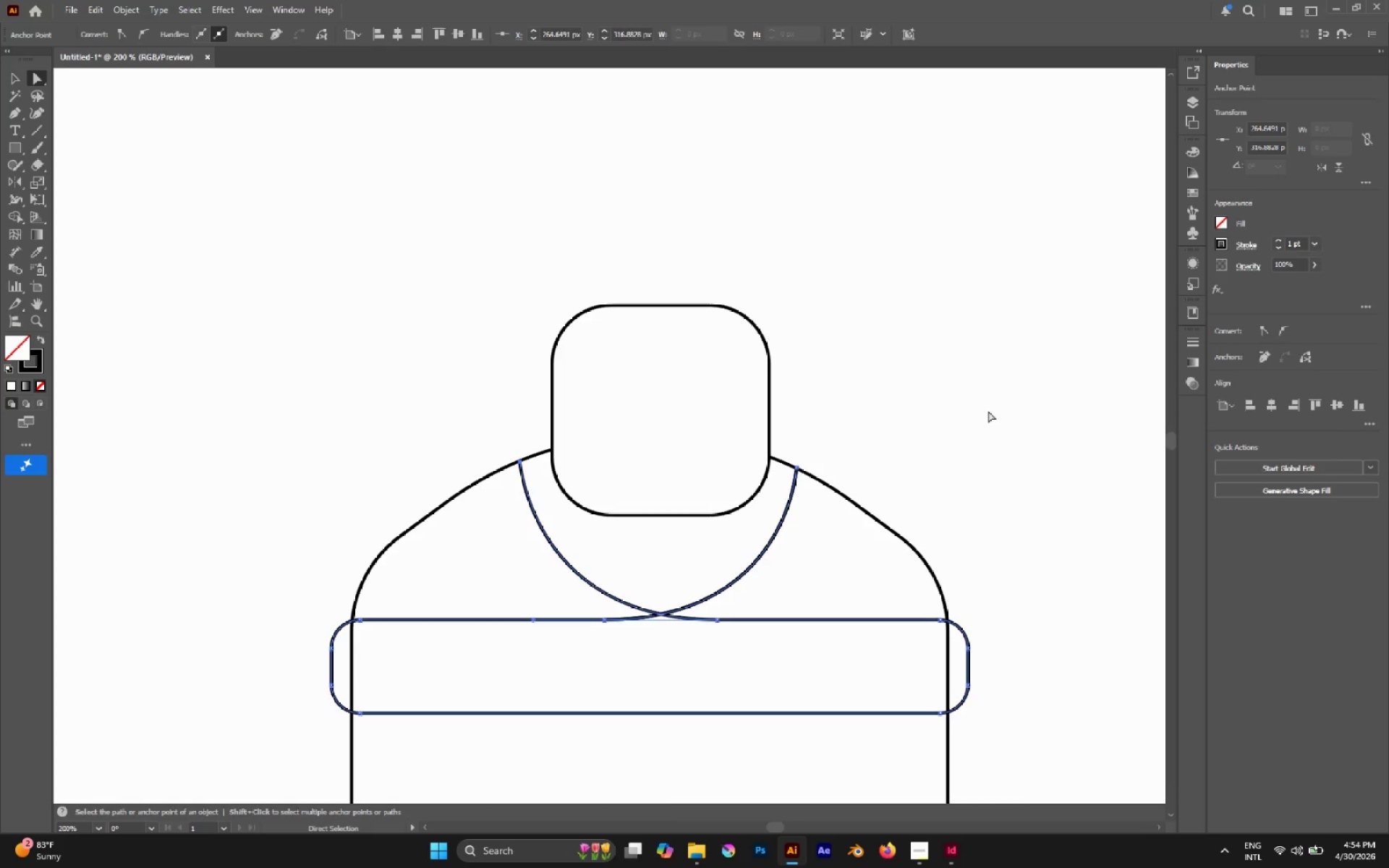 
left_click([988, 411])
 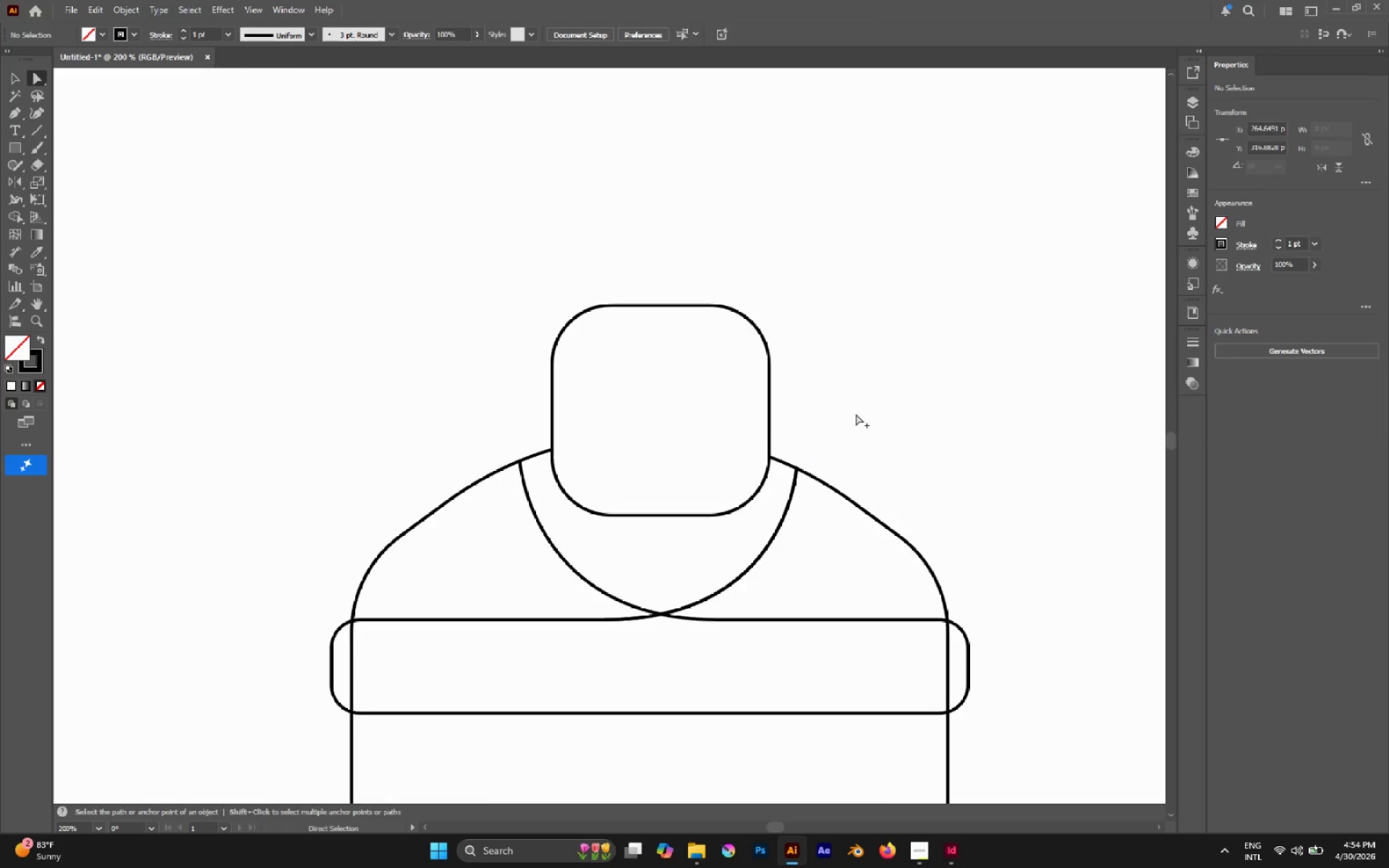 
hold_key(key=AltLeft, duration=0.62)
scroll: coordinate [850, 420], scroll_direction: down, amount: 3.0
 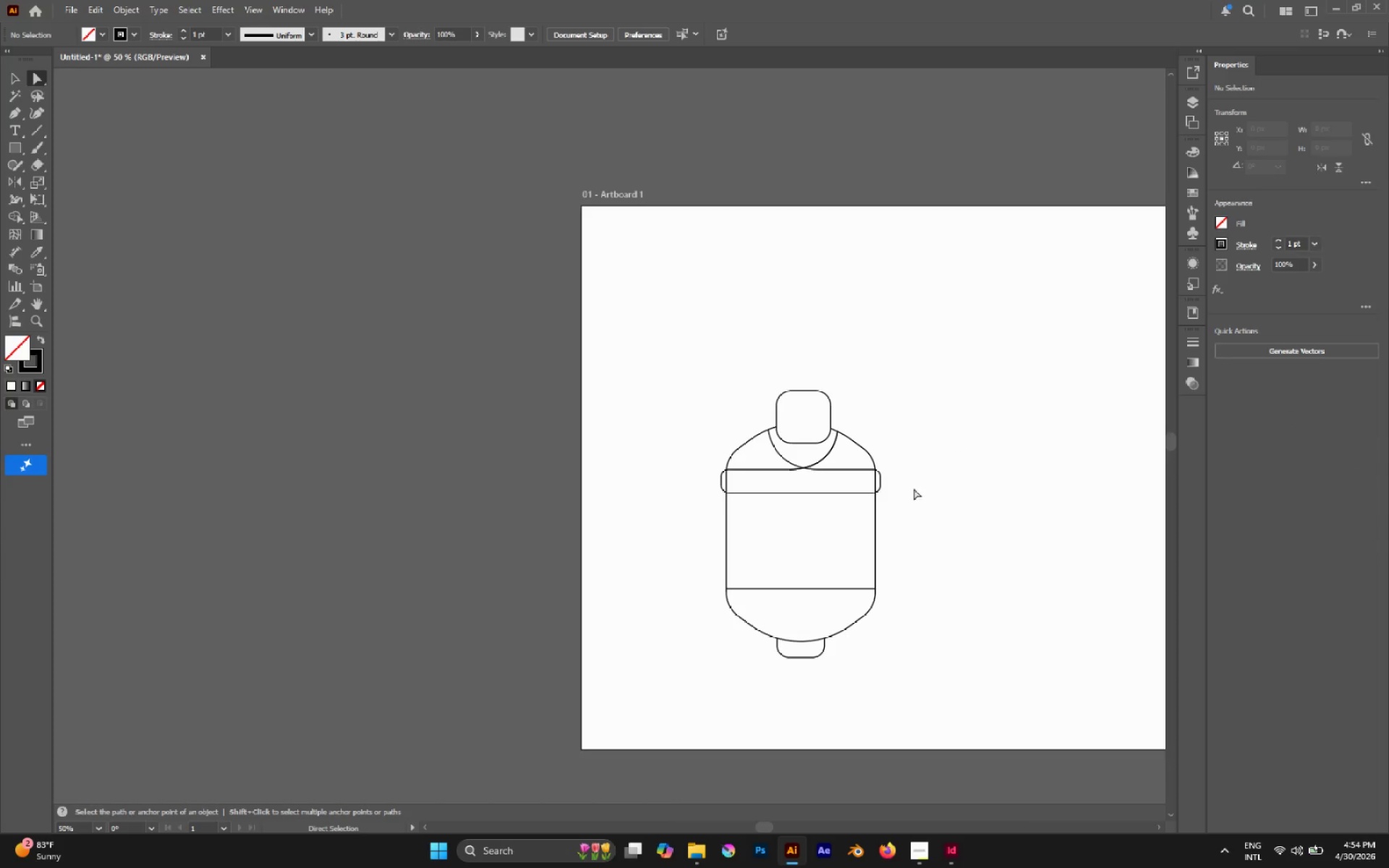 
hold_key(key=AltLeft, duration=1.34)
scroll: coordinate [829, 472], scroll_direction: none, amount: 0.0
 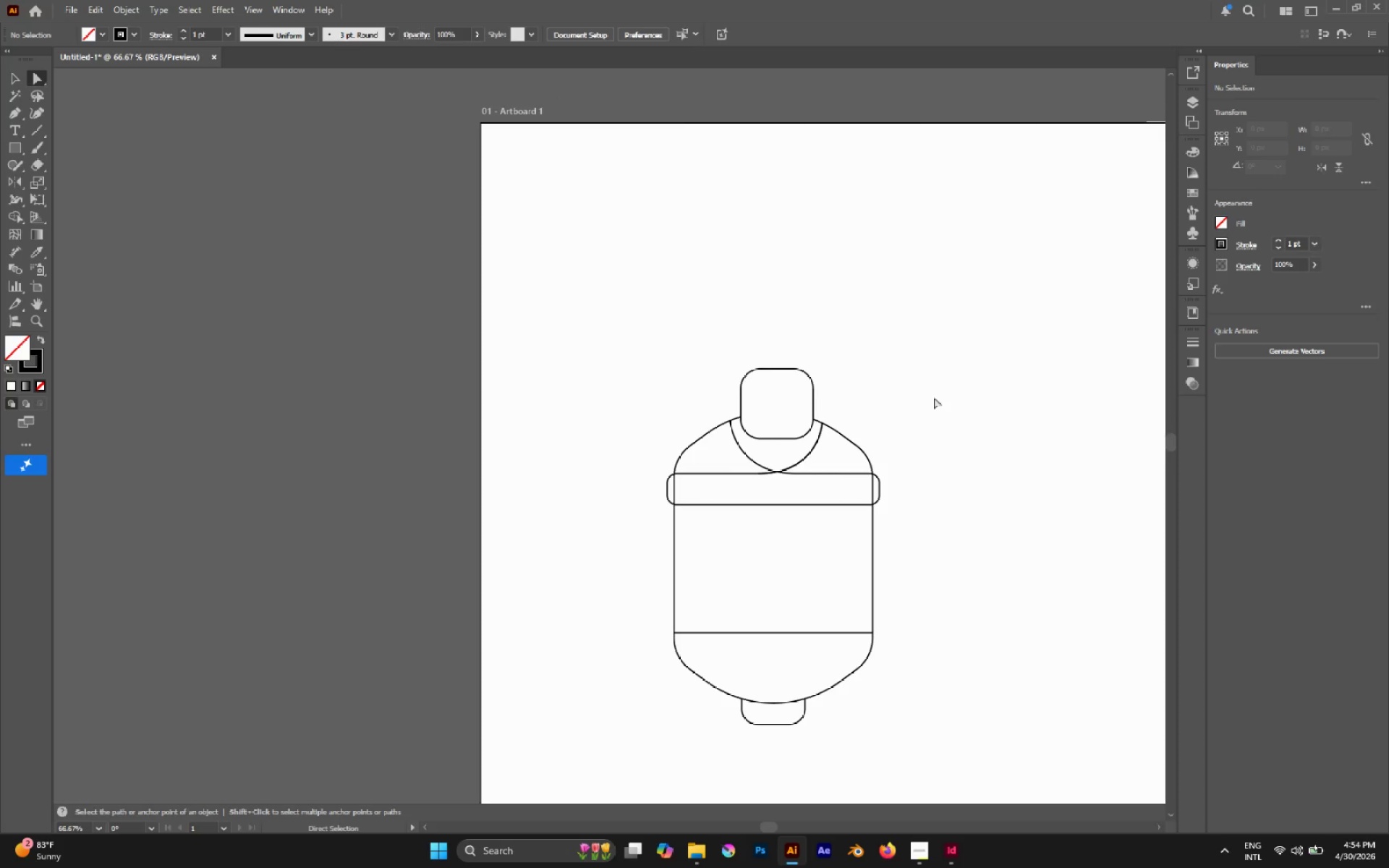 
hold_key(key=AltLeft, duration=0.38)
scroll: coordinate [859, 382], scroll_direction: down, amount: 1.0
 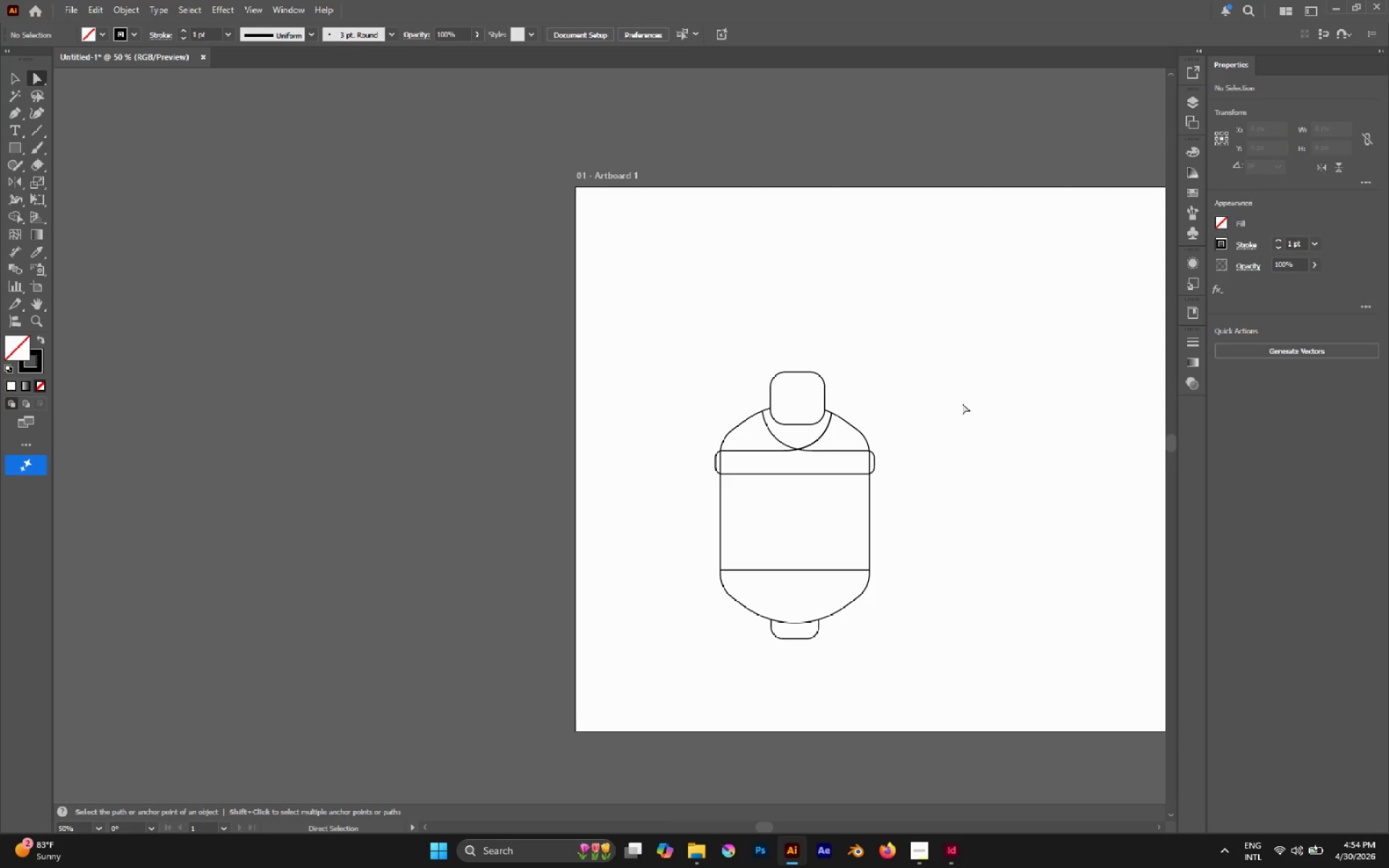 
hold_key(key=AltLeft, duration=0.41)
scroll: coordinate [889, 391], scroll_direction: none, amount: 0.0
 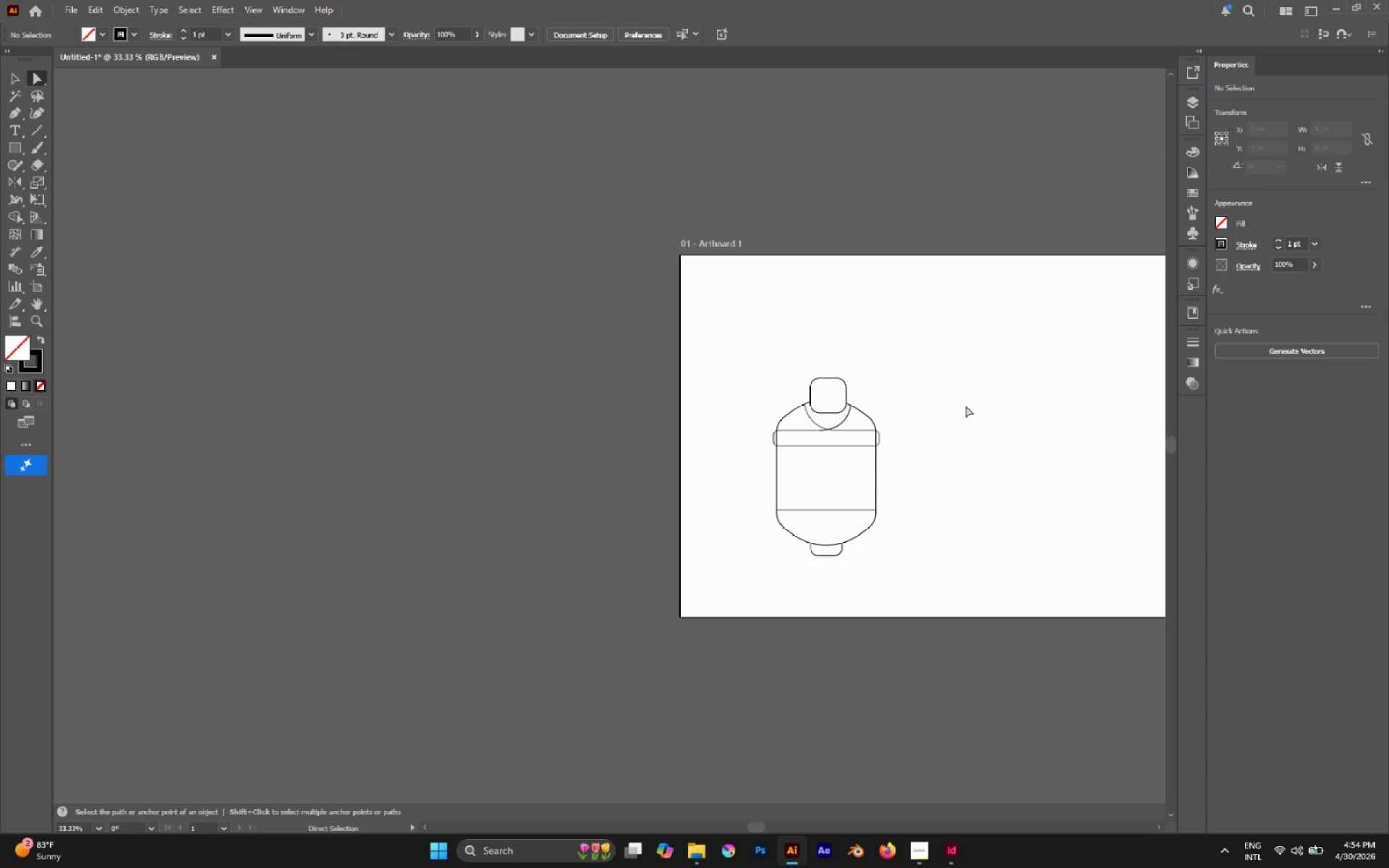 
key(Control+Z)
 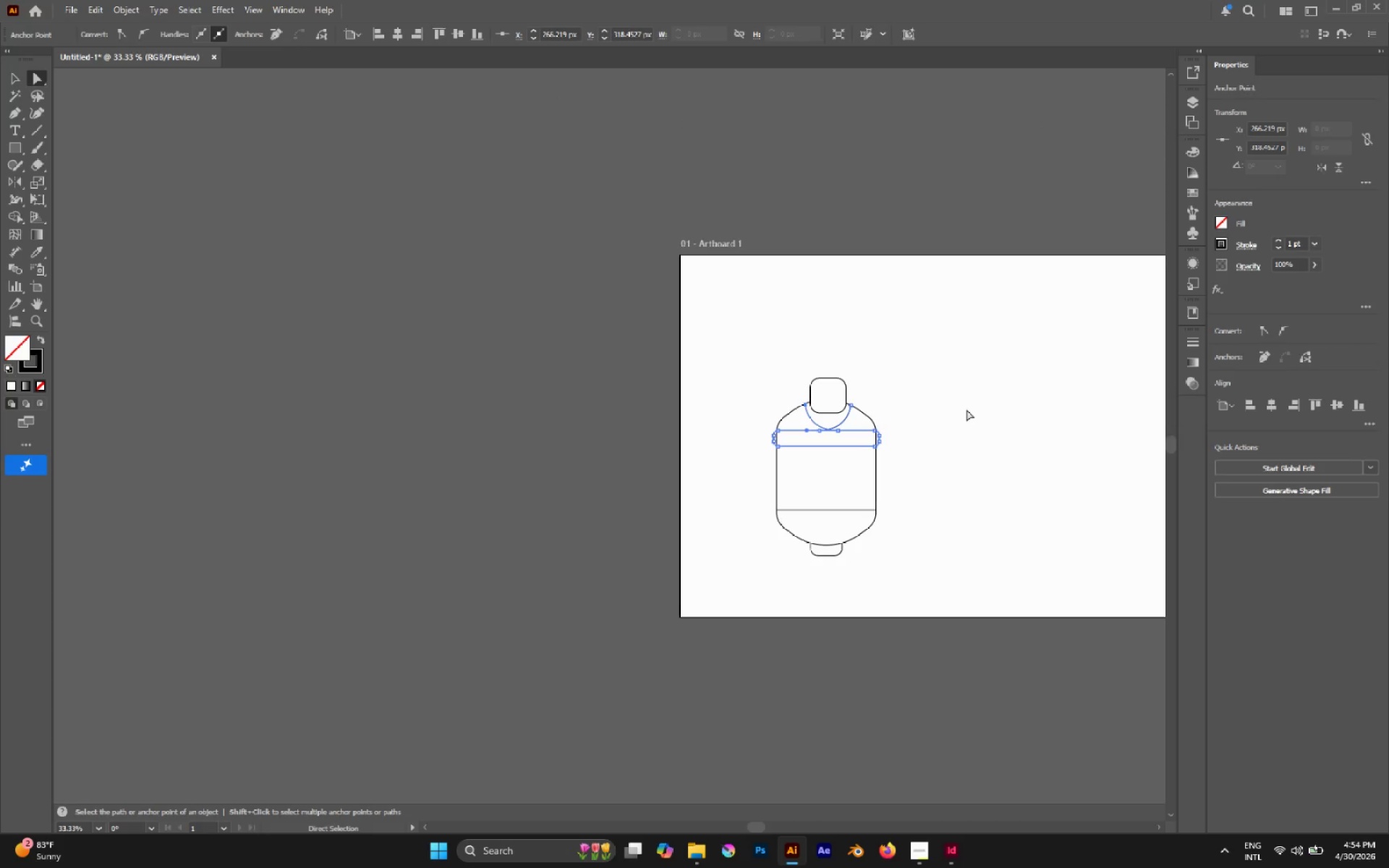 
left_click([967, 409])
 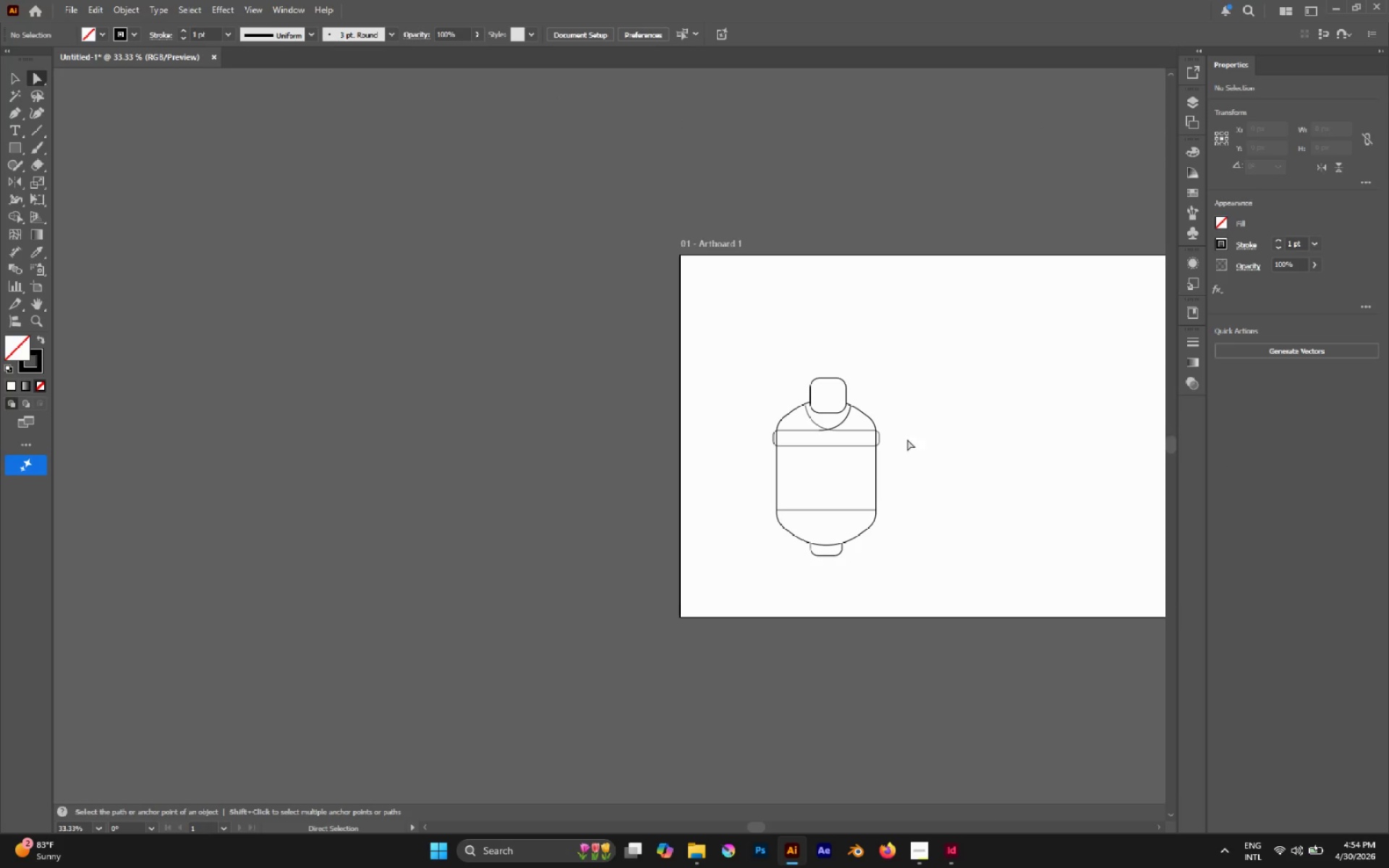 
hold_key(key=AltLeft, duration=1.11)
scroll: coordinate [803, 402], scroll_direction: none, amount: 0.0
 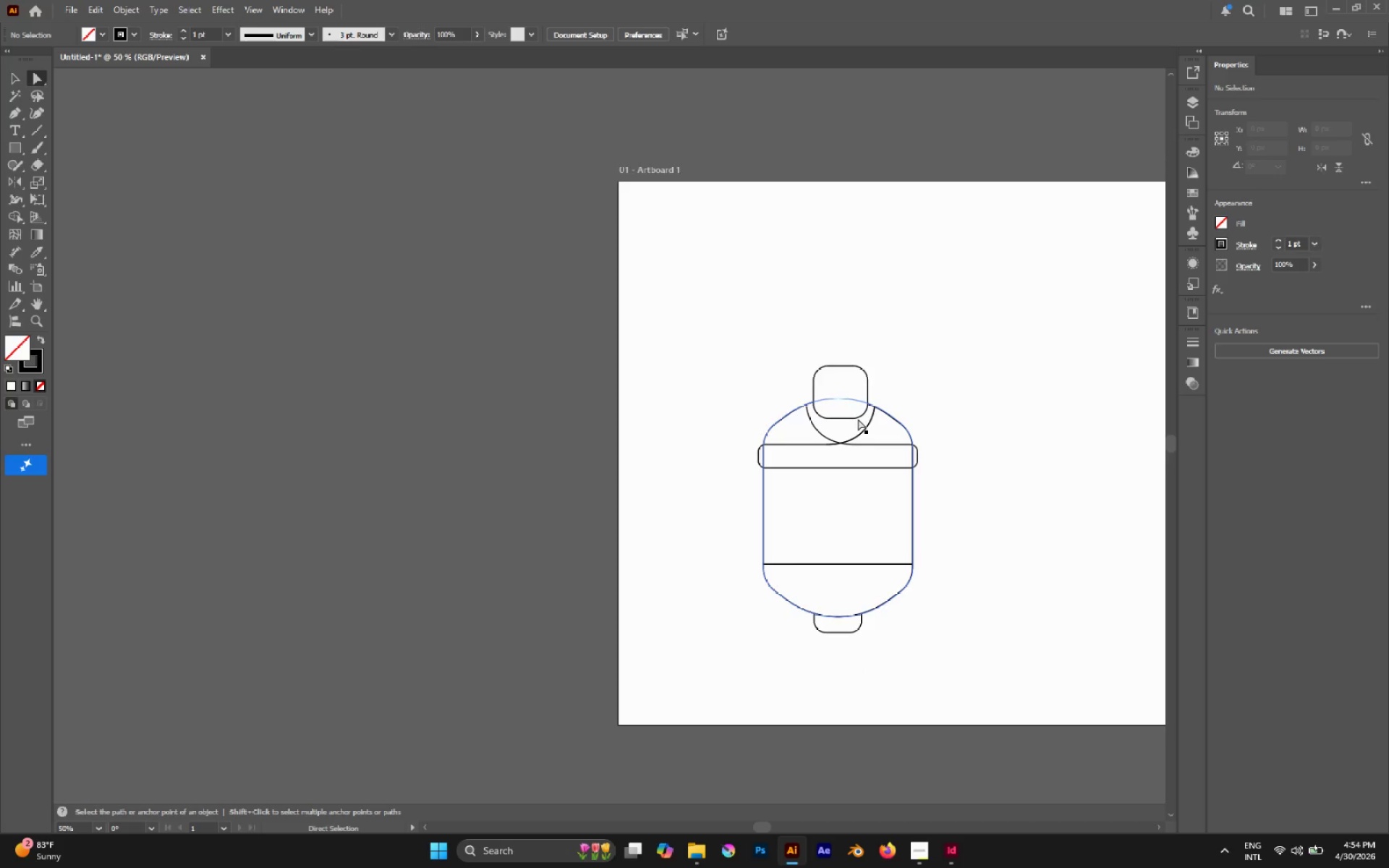 
hold_key(key=AltLeft, duration=0.48)
scroll: coordinate [838, 414], scroll_direction: up, amount: 2.0
 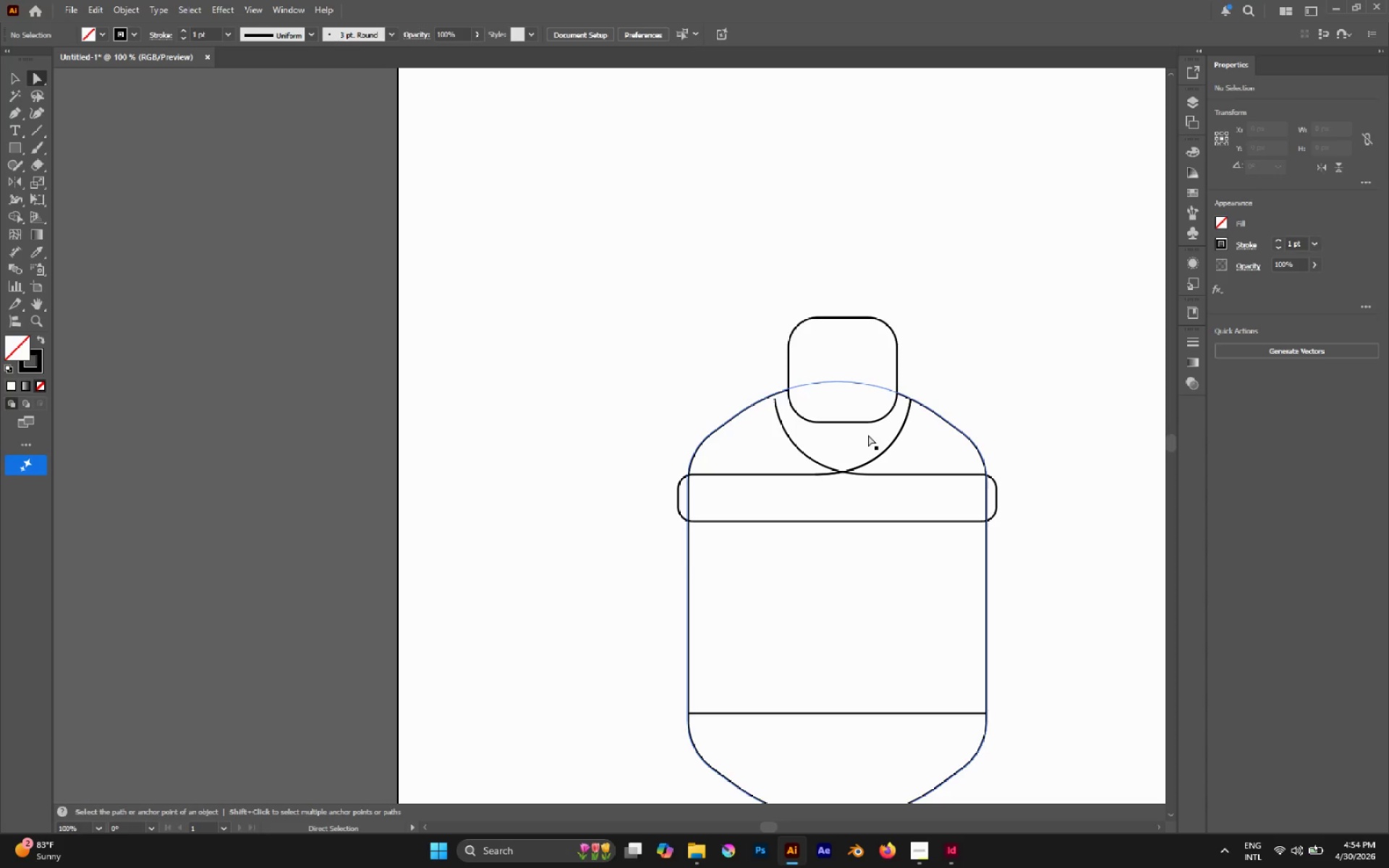 
left_click([868, 435])
 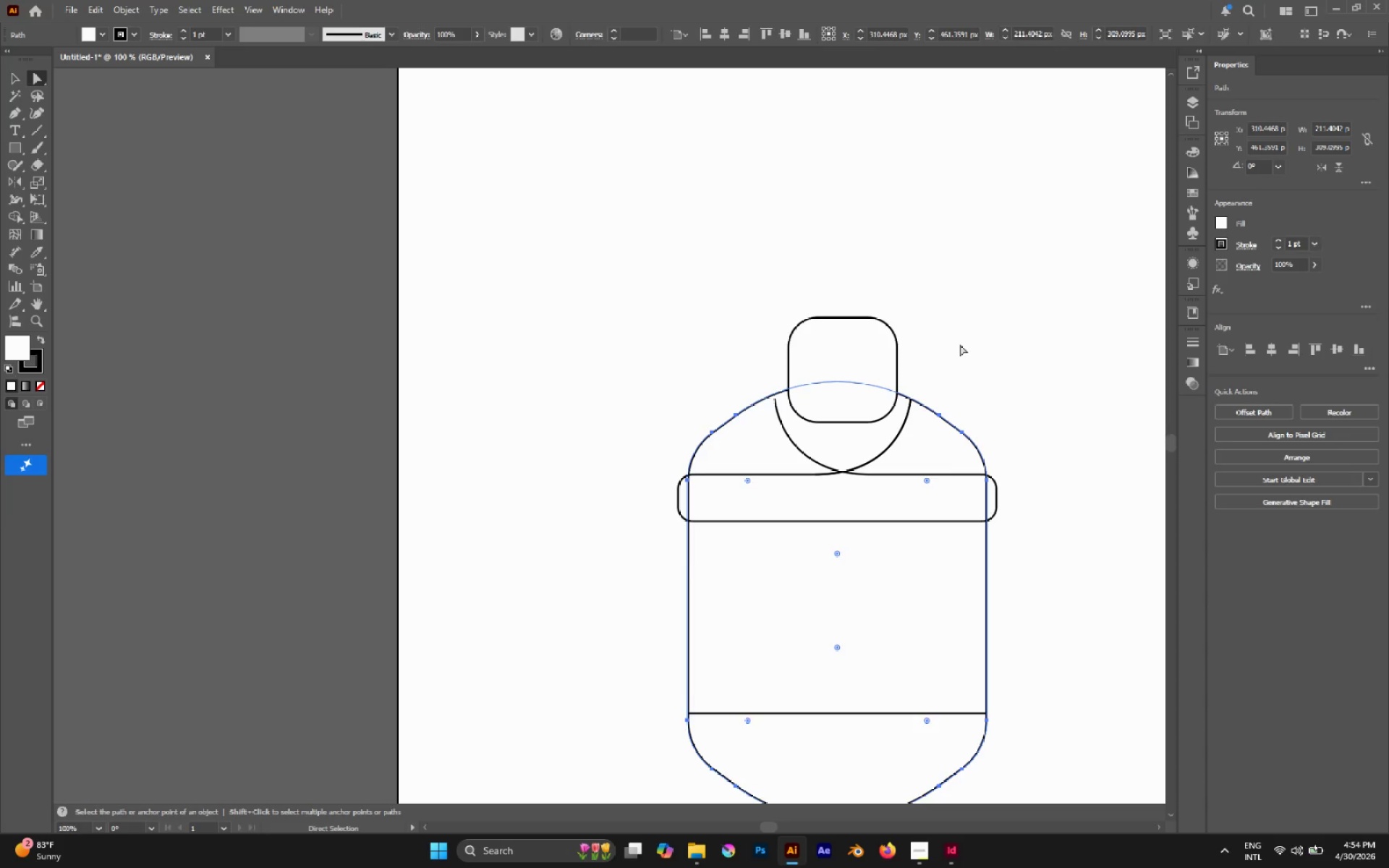 
left_click([960, 344])
 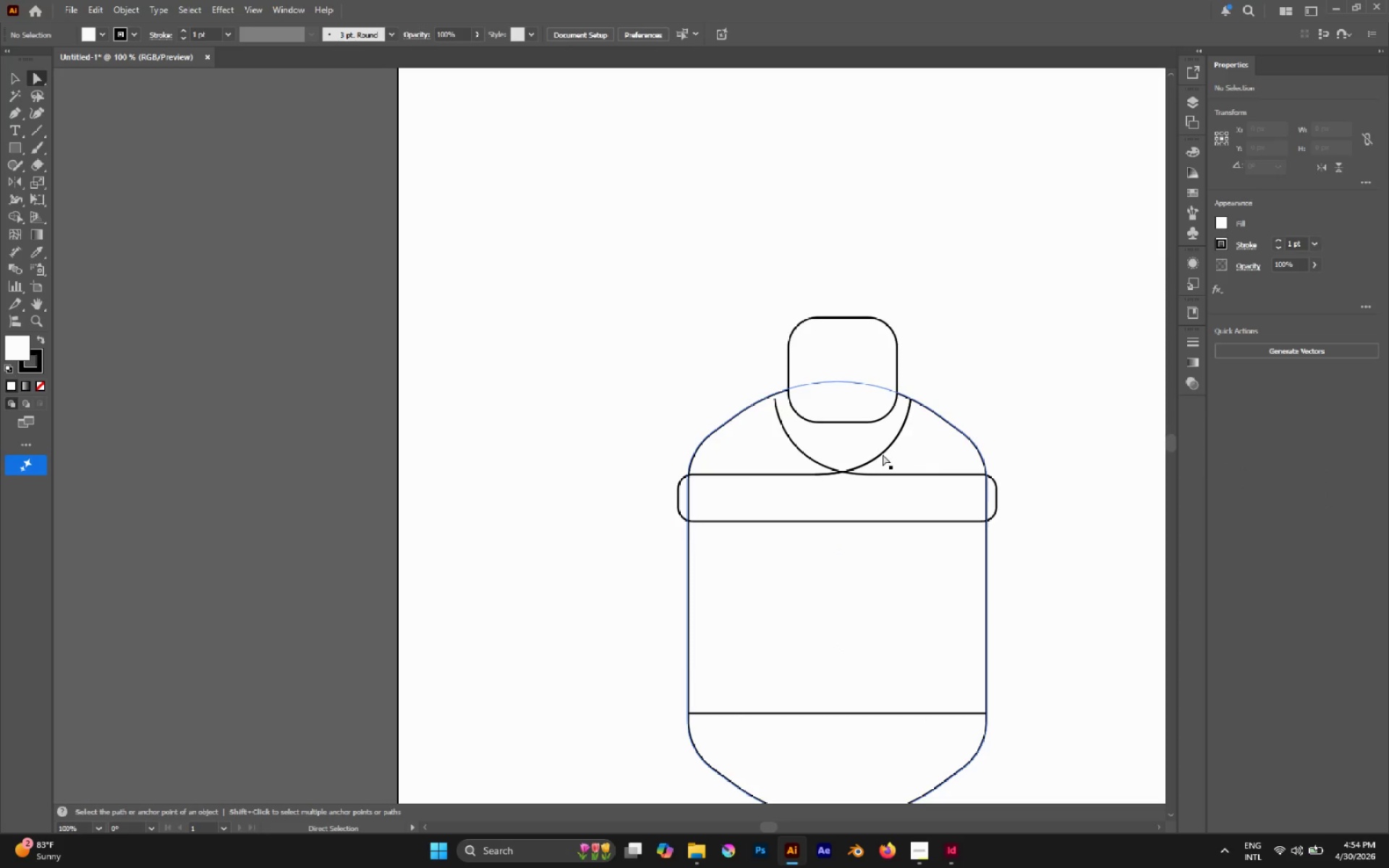 
key(P)
 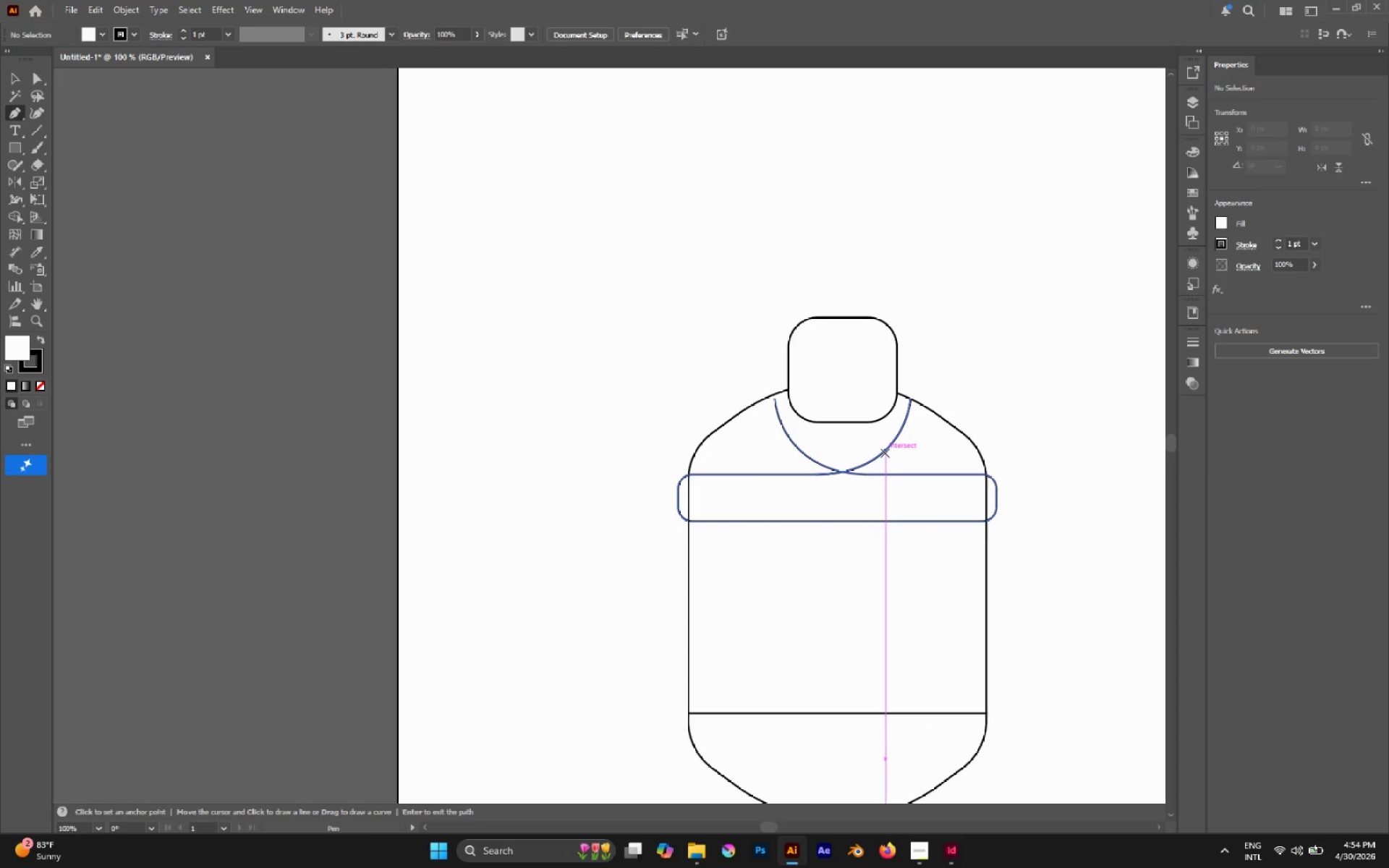 
key(Control+Shift+Z)
 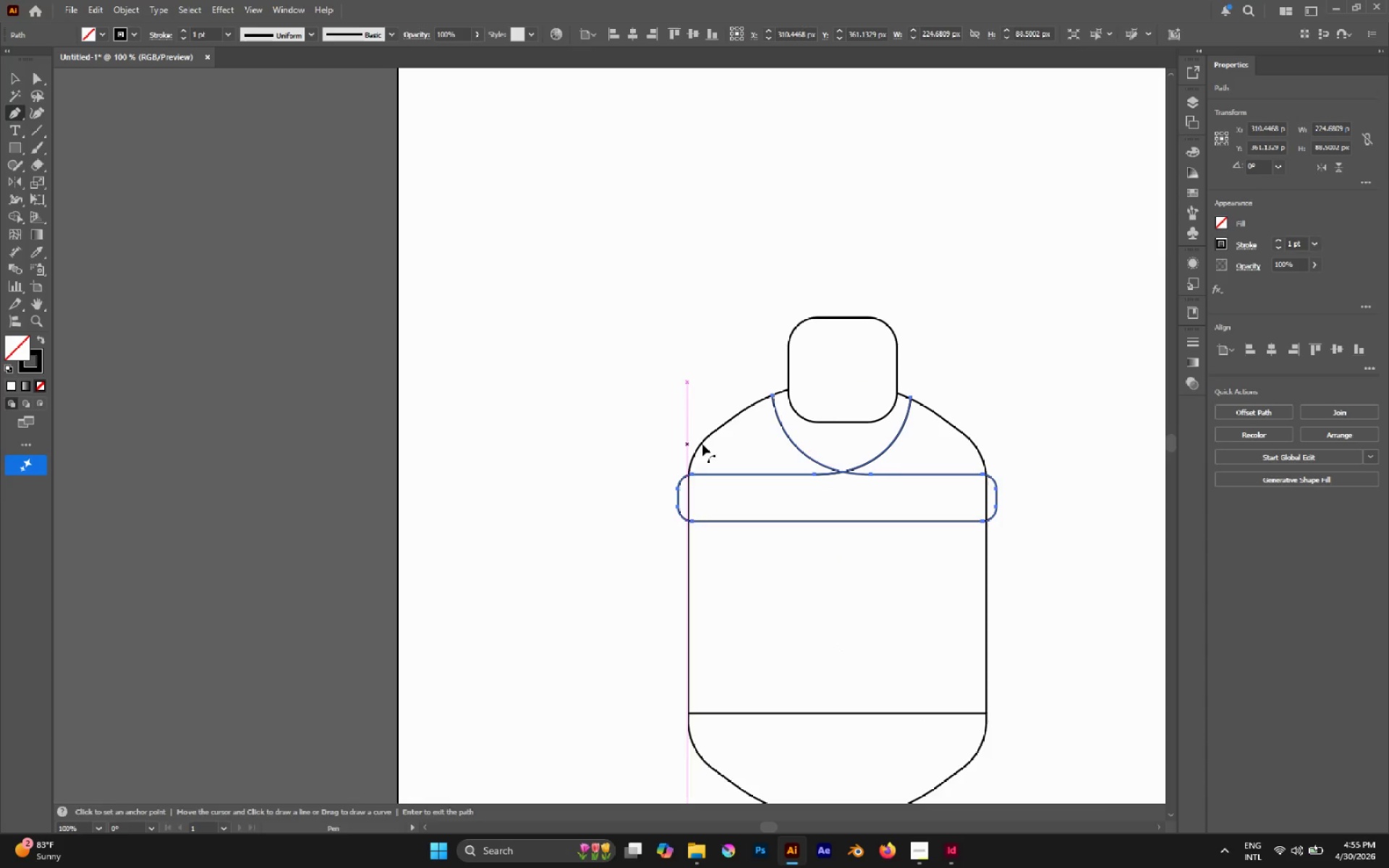 
hold_key(key=AltLeft, duration=0.61)
scroll: coordinate [746, 445], scroll_direction: up, amount: 2.0
 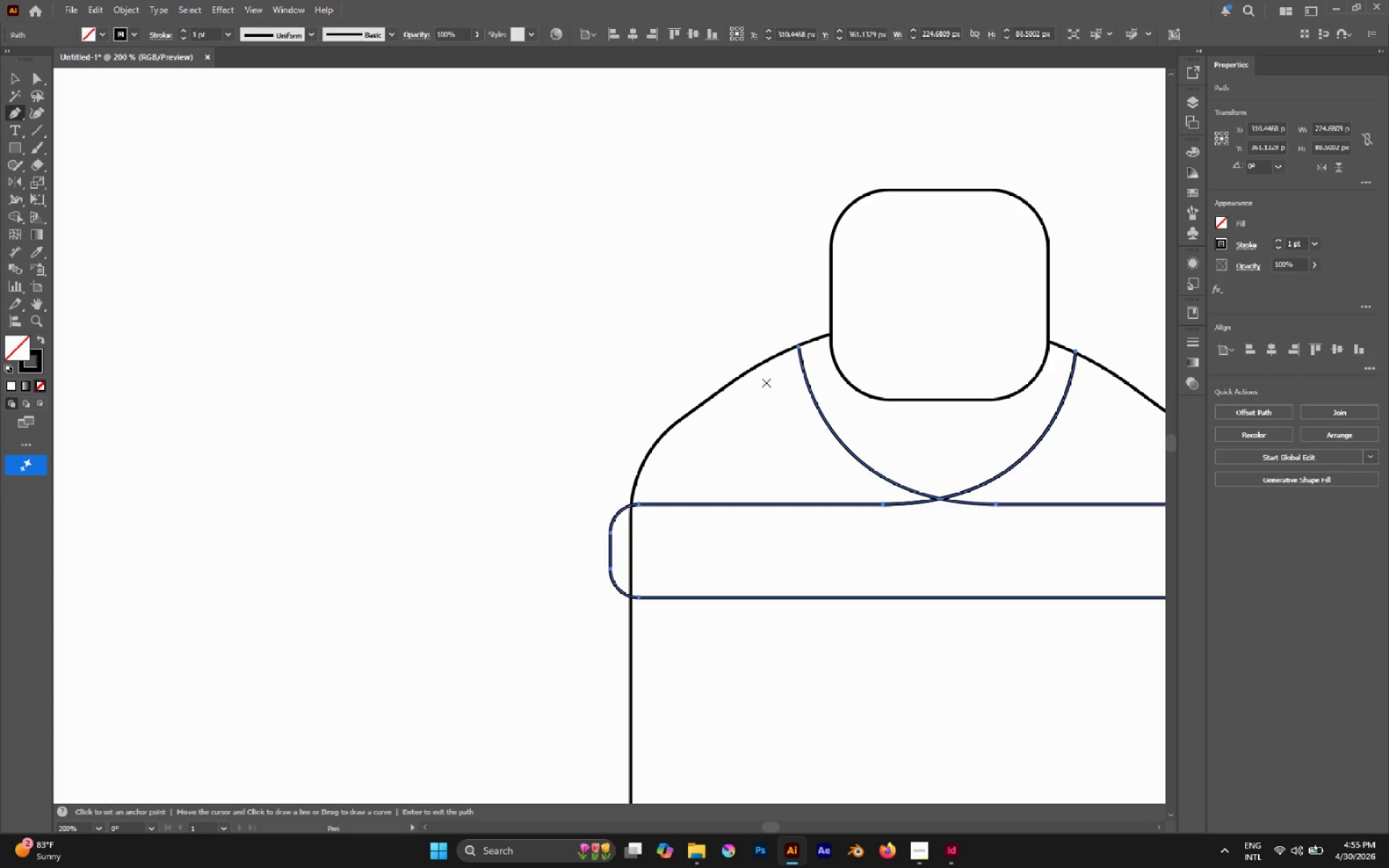 
left_click_drag(start_coordinate=[663, 472], to_coordinate=[661, 495])
 